 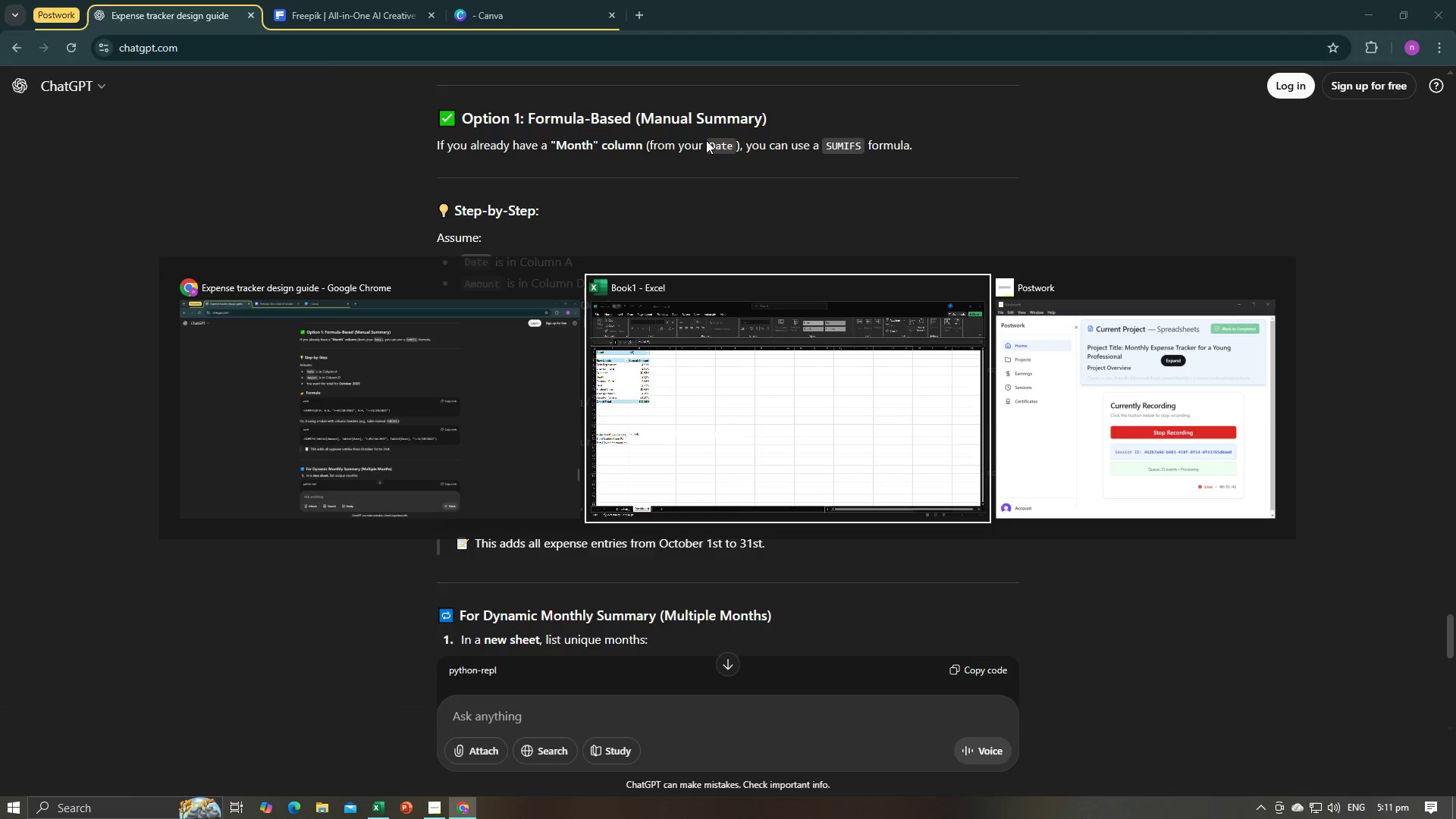 
key(Alt+Tab)
 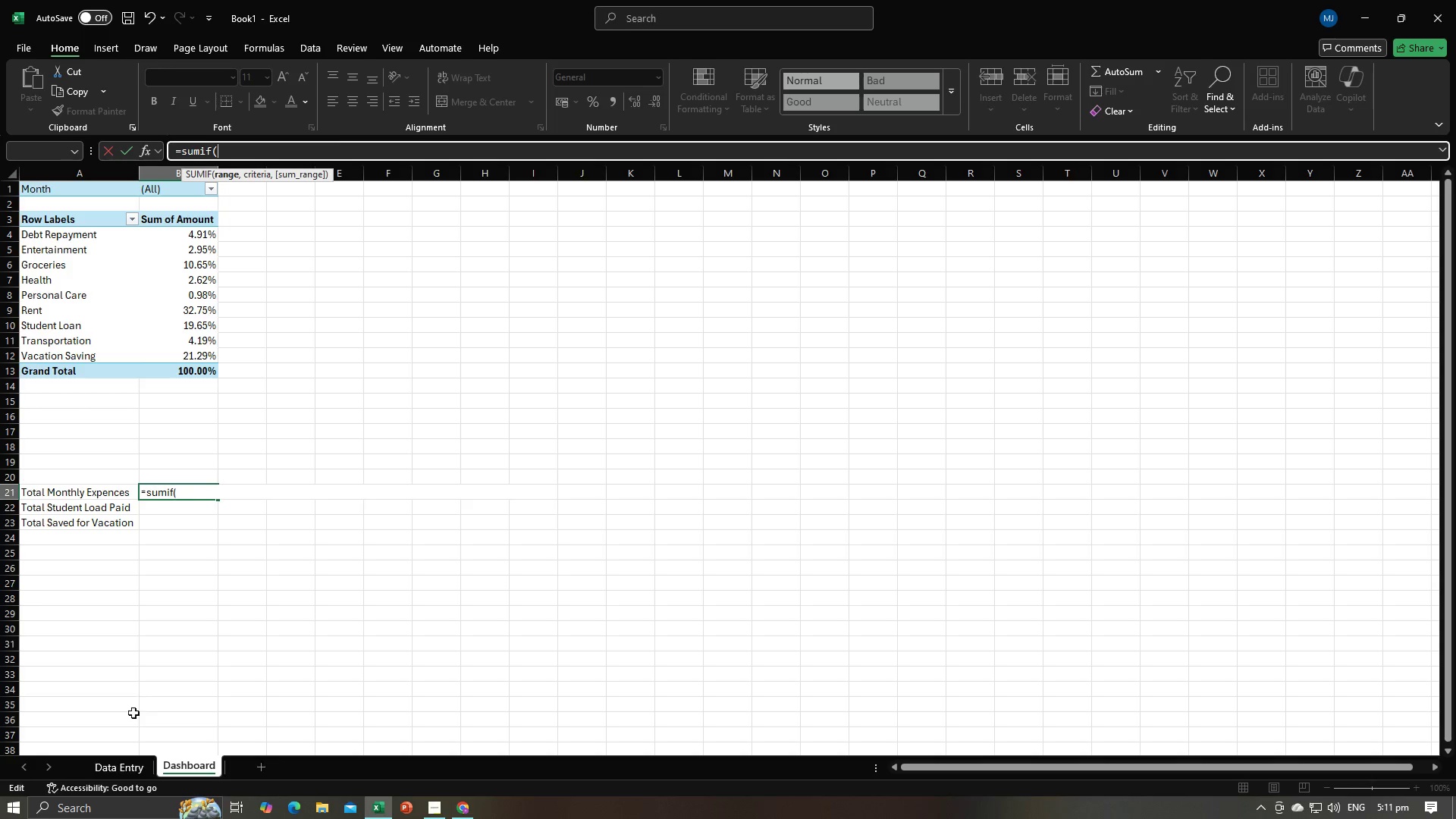 
left_click([130, 764])
 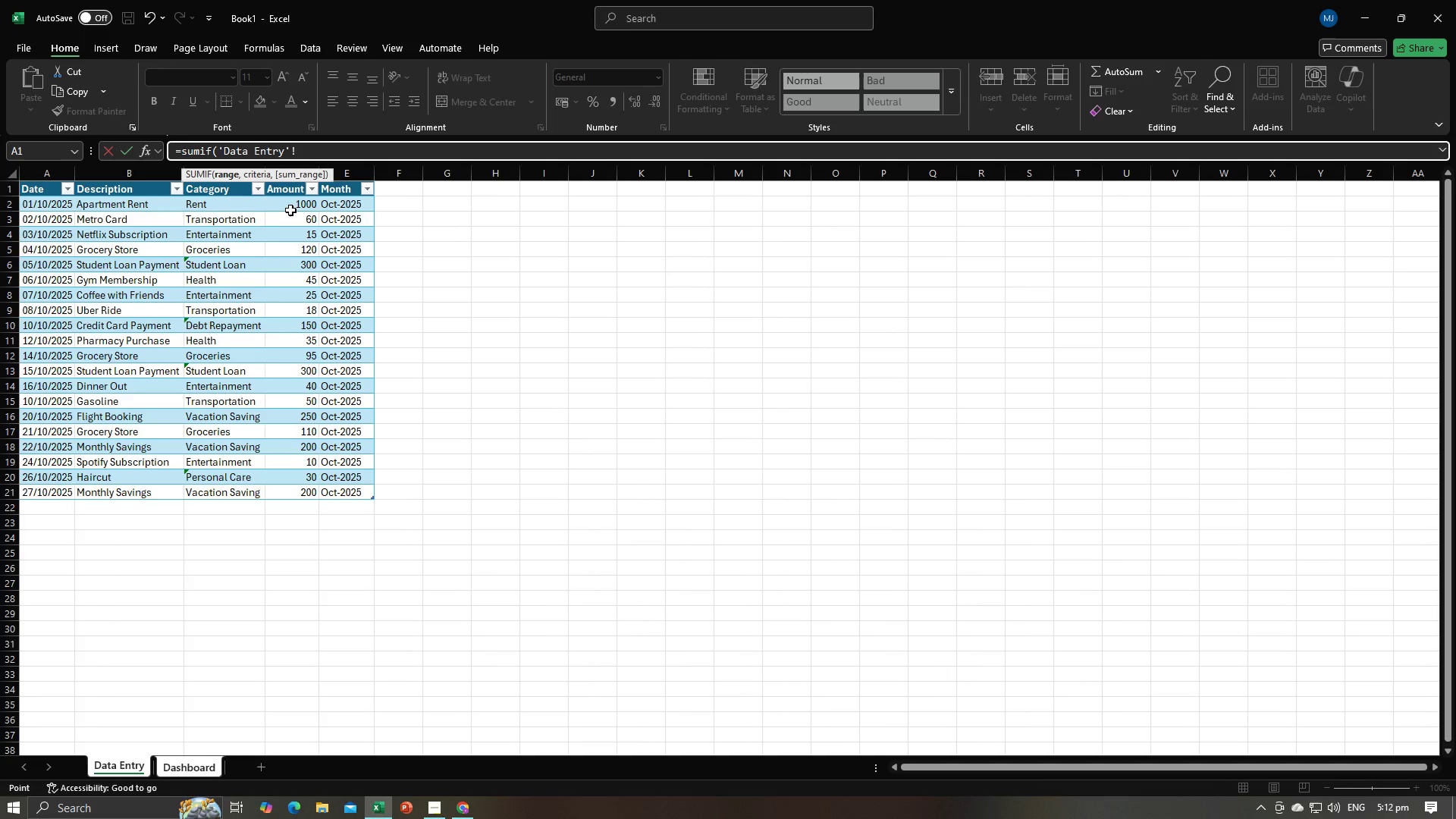 
left_click([290, 207])
 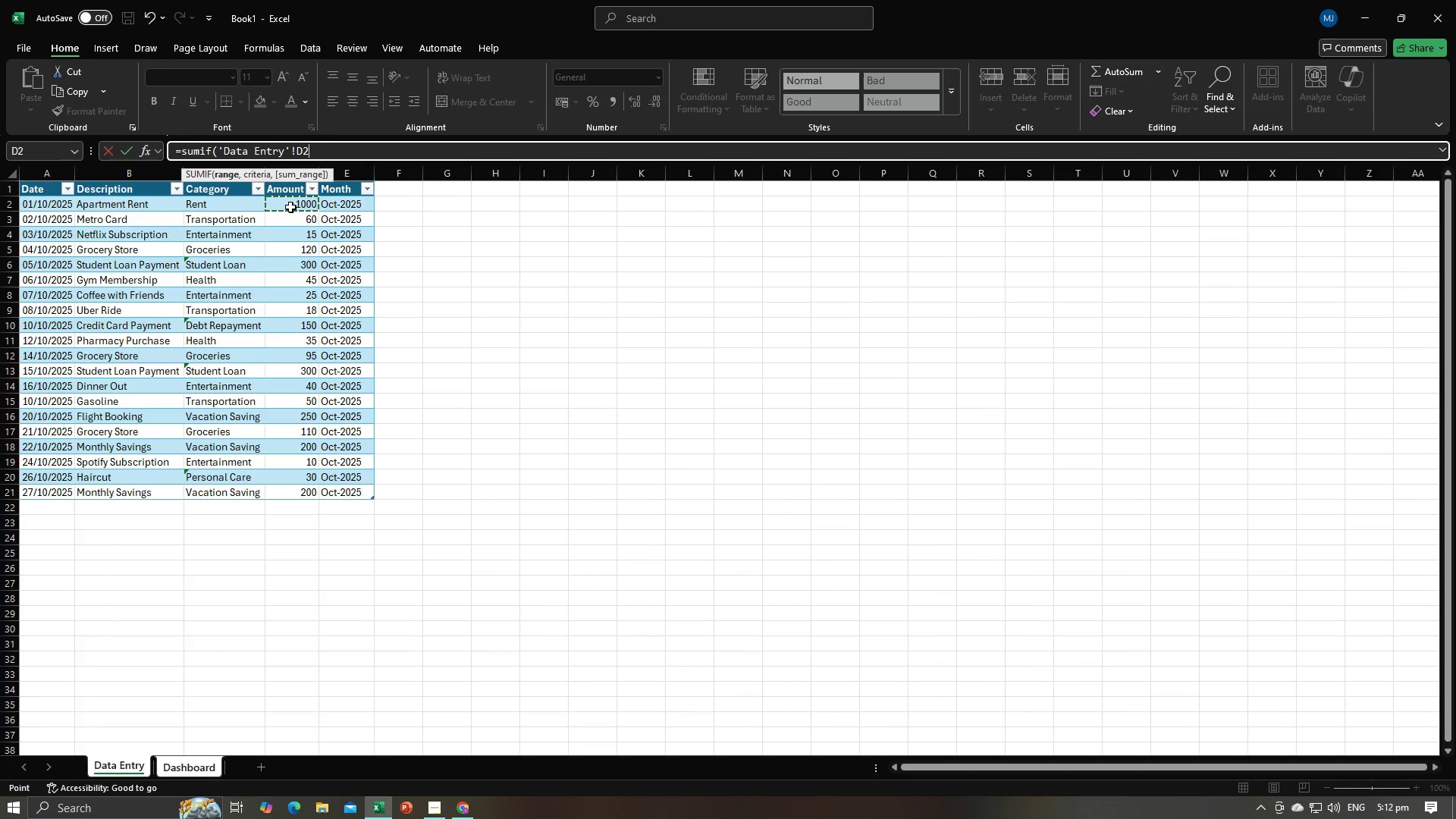 
key(Shift+ShiftRight)
 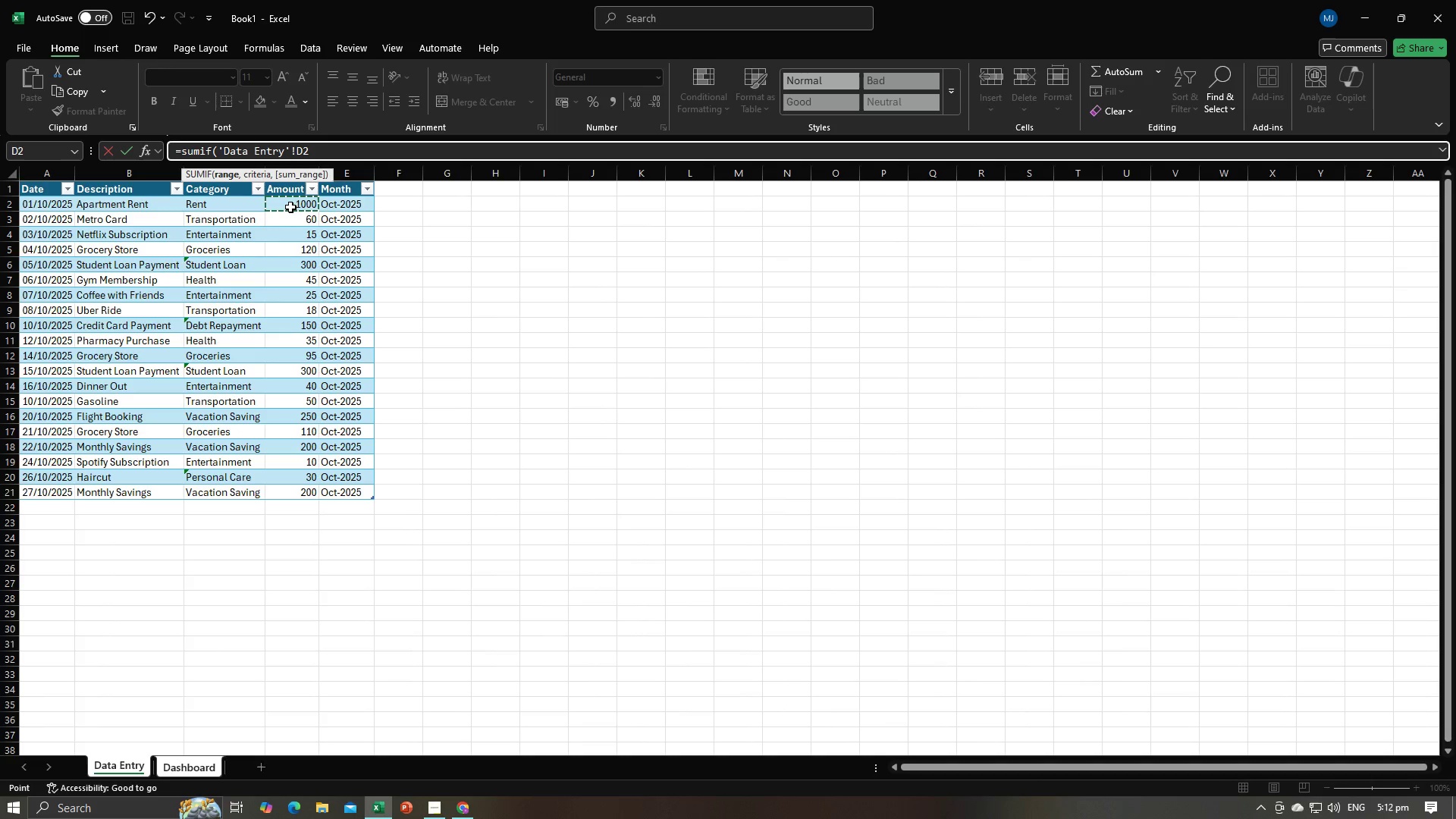 
key(Shift+Semicolon)
 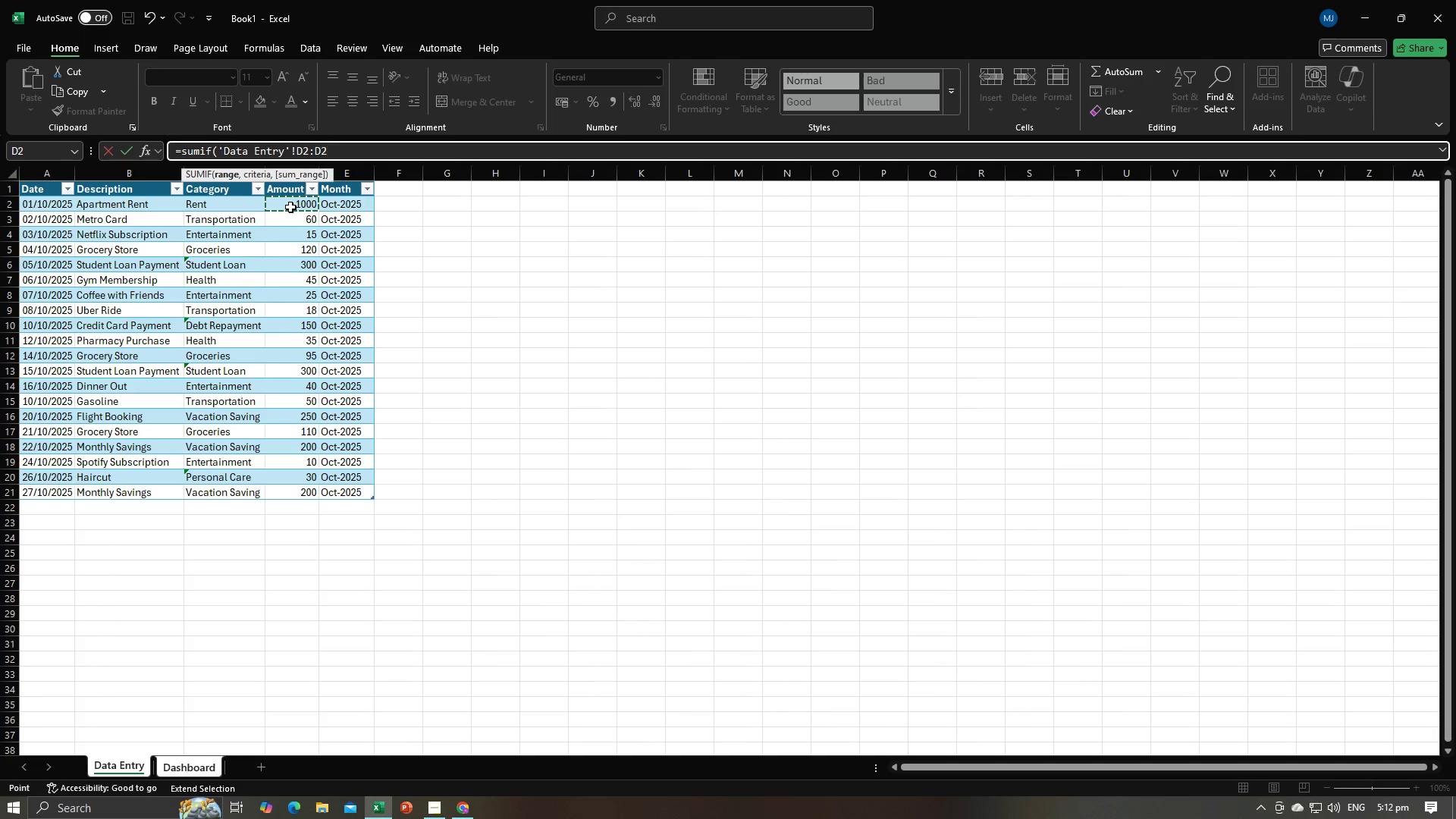 
key(Backspace)
 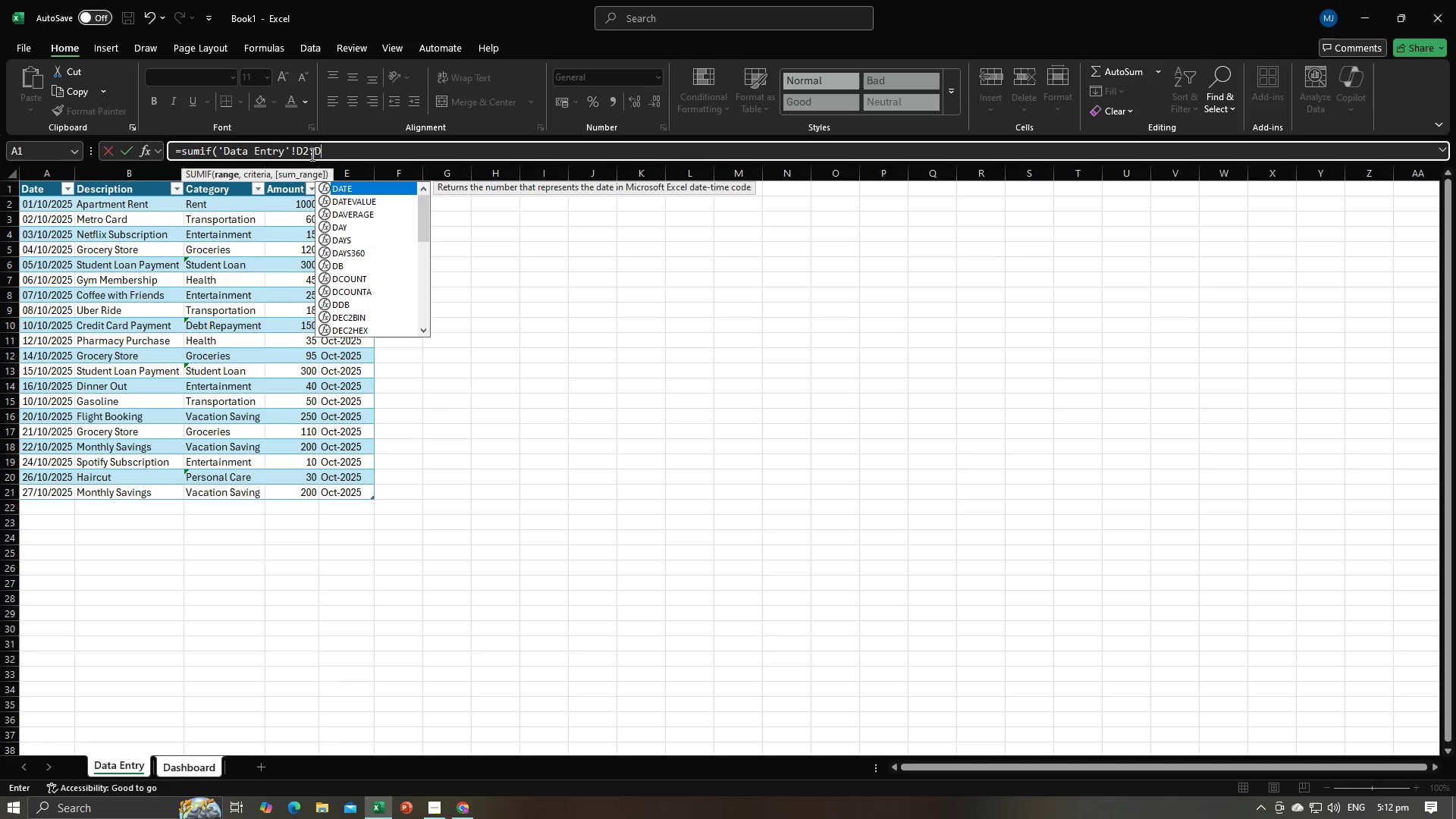 
left_click([309, 152])
 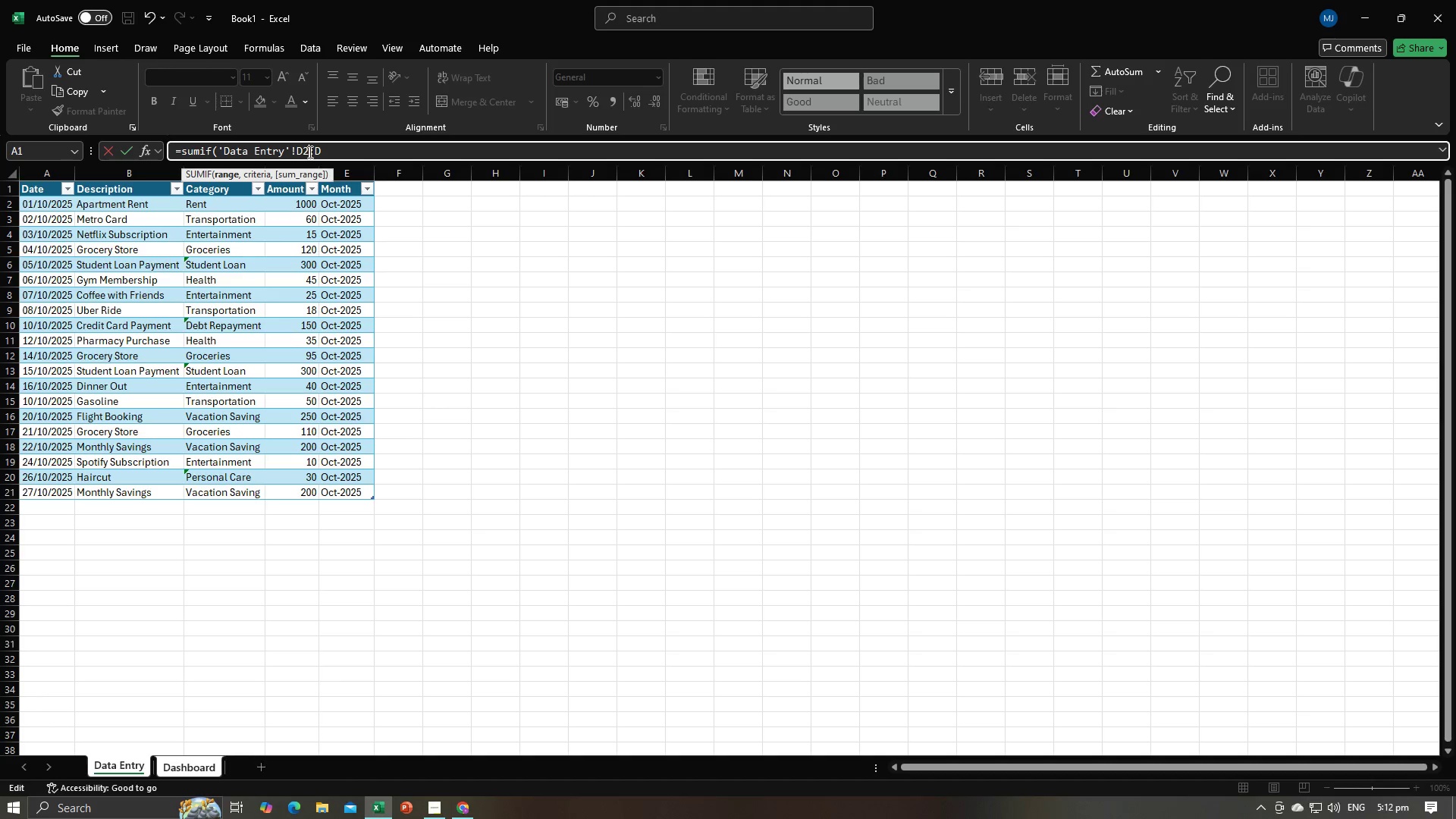 
key(Backspace)
 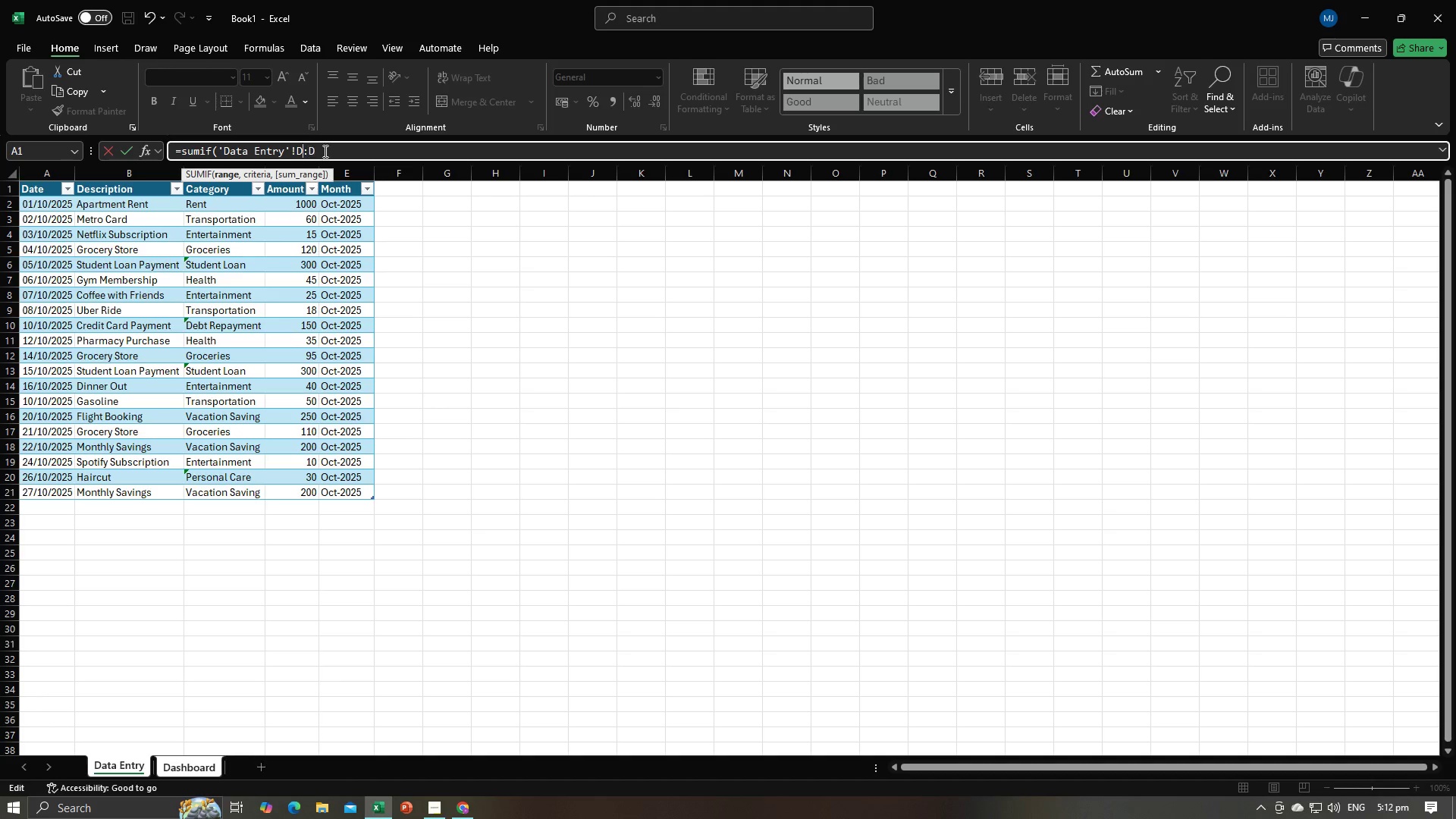 
left_click([329, 152])
 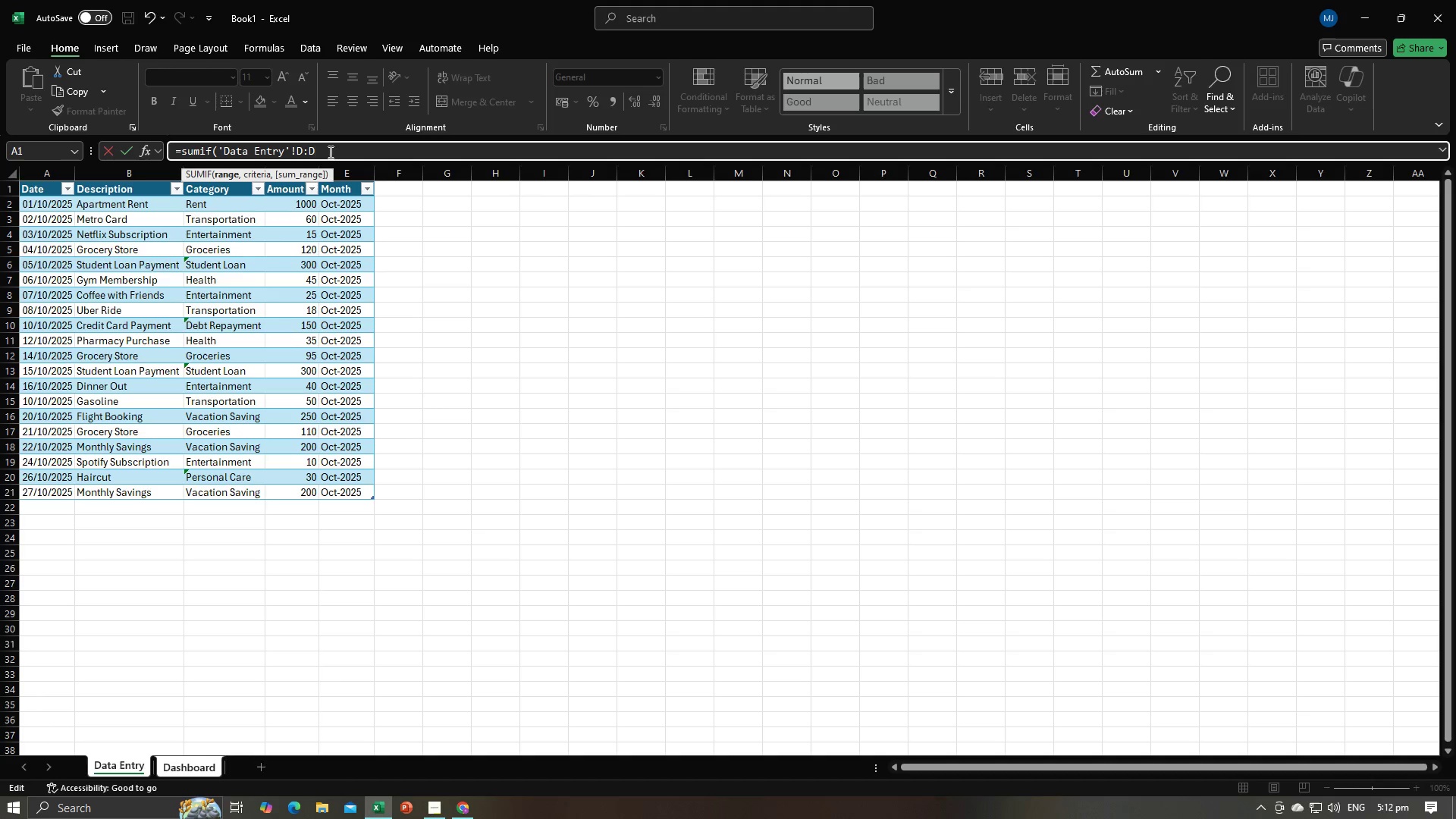 
key(Alt+AltLeft)
 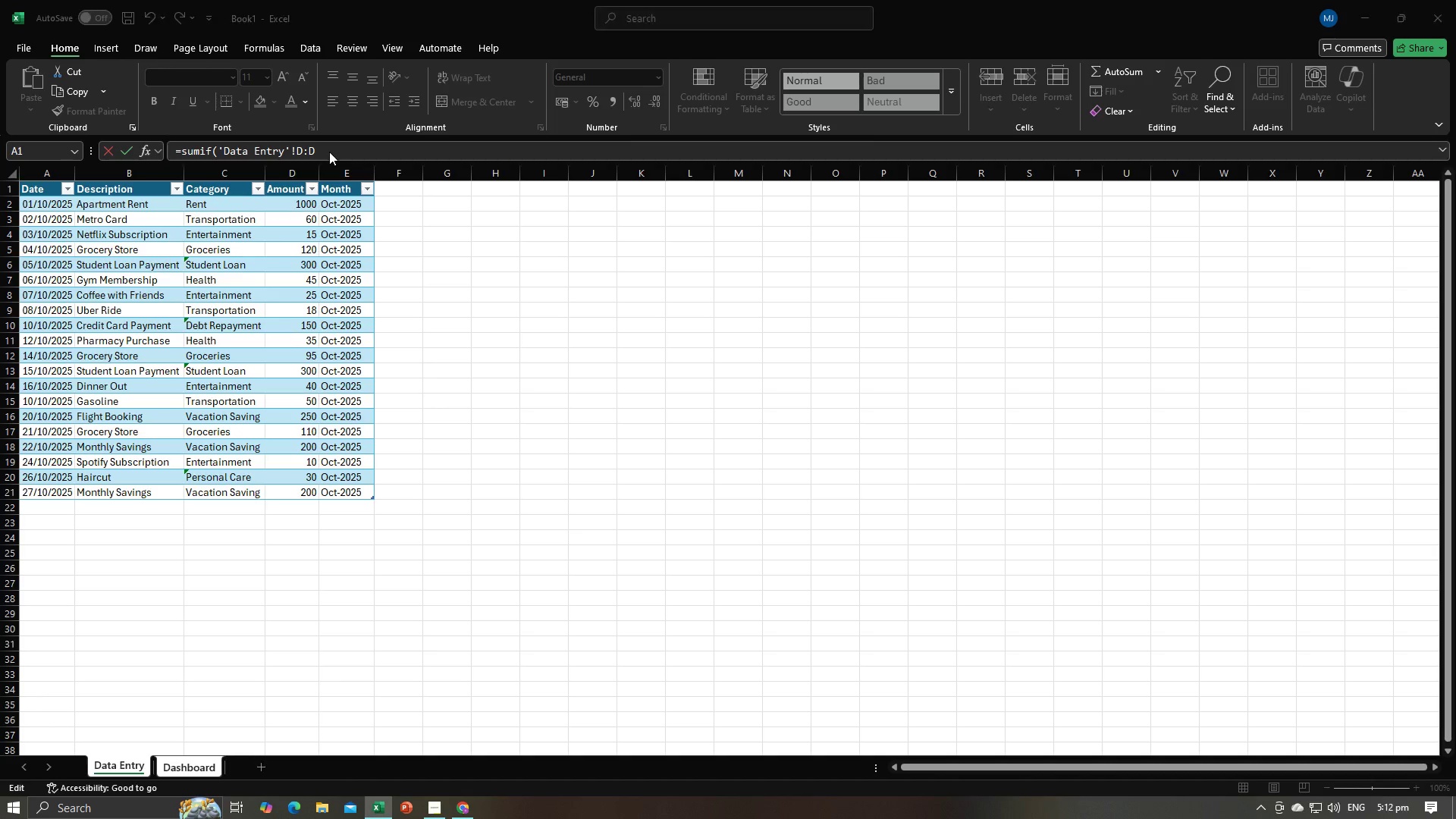 
key(Alt+Tab)
 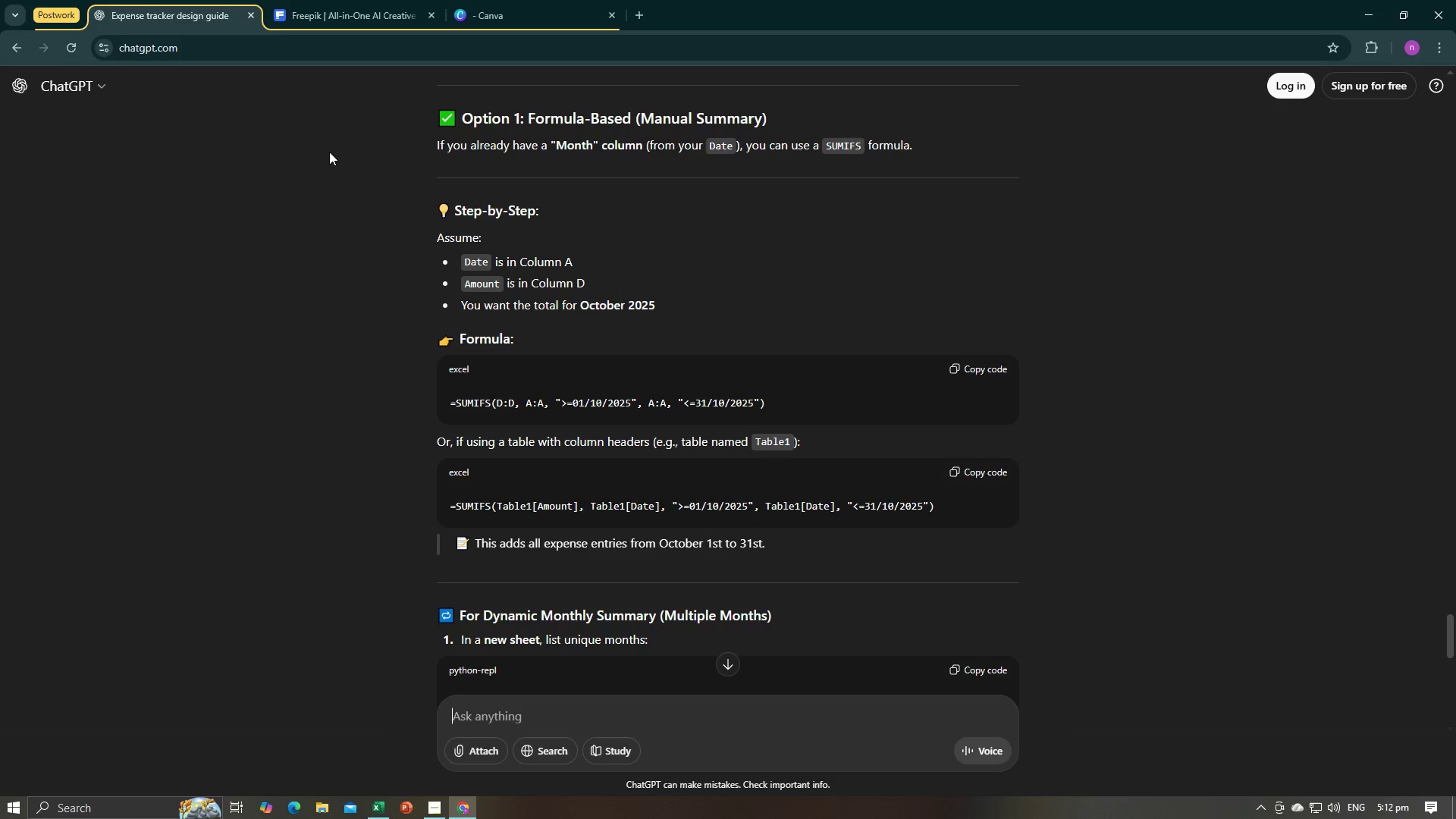 
key(Alt+AltLeft)
 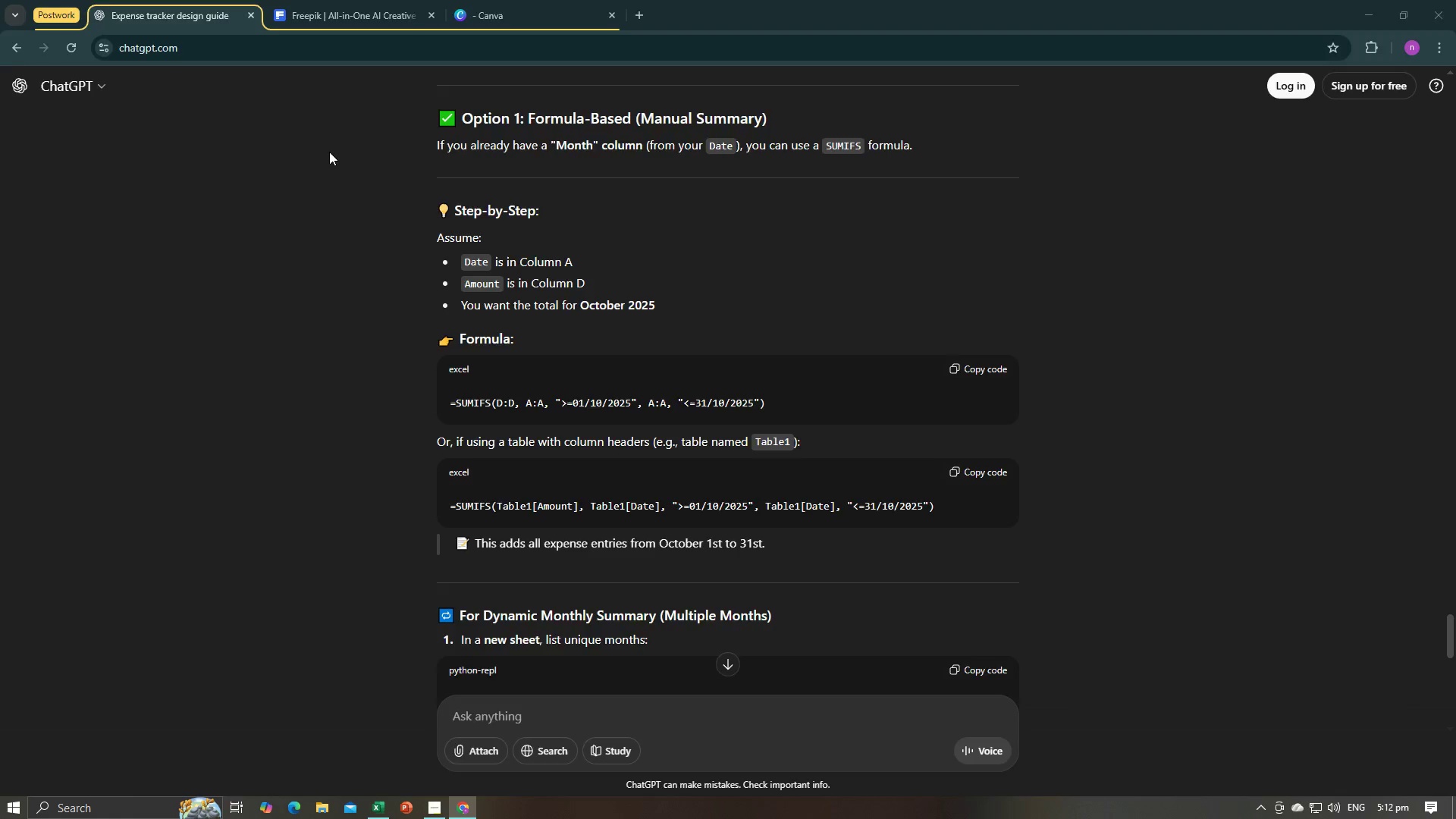 
key(Alt+Tab)
 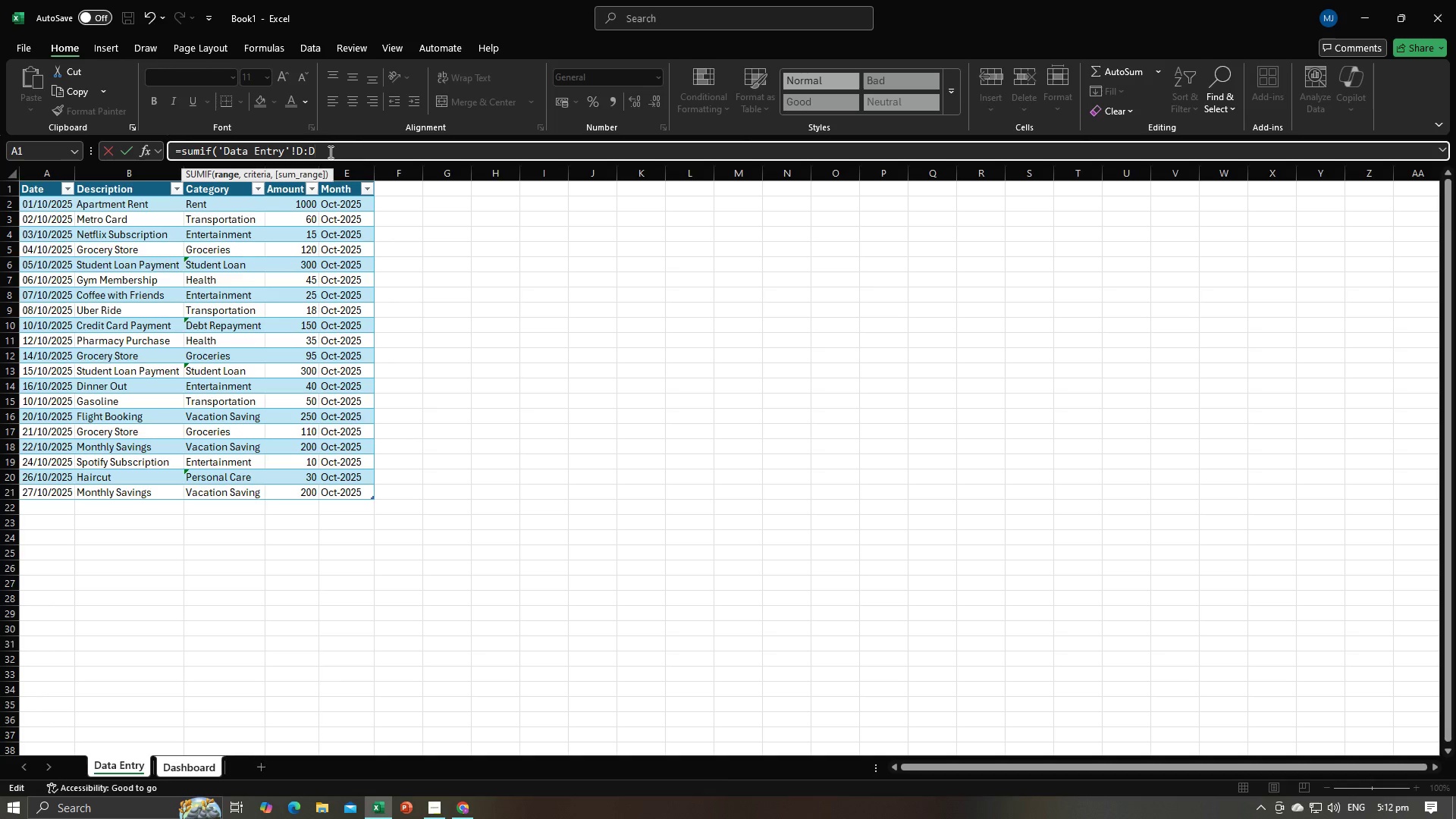 
key(Comma)
 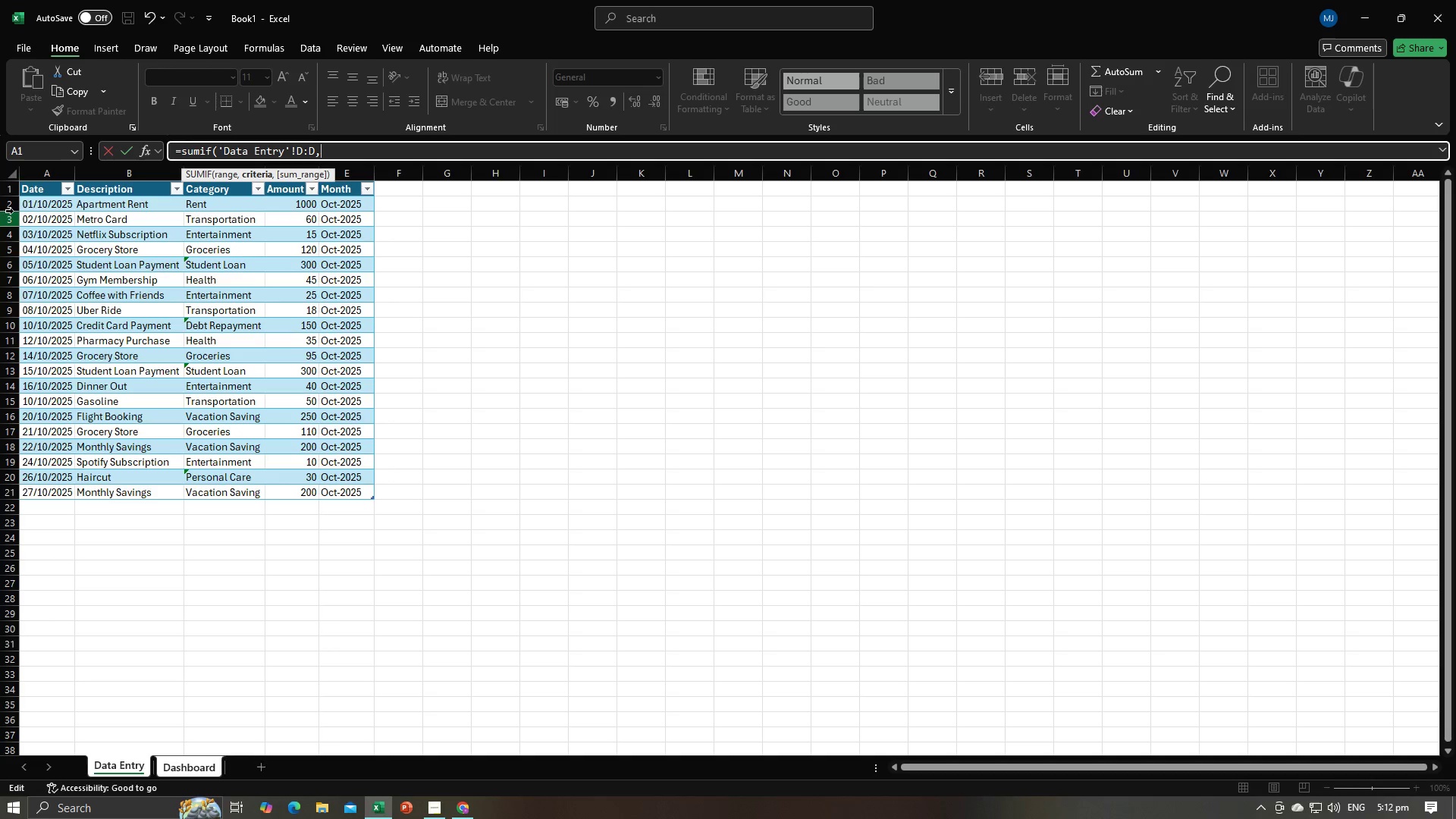 
left_click([41, 205])
 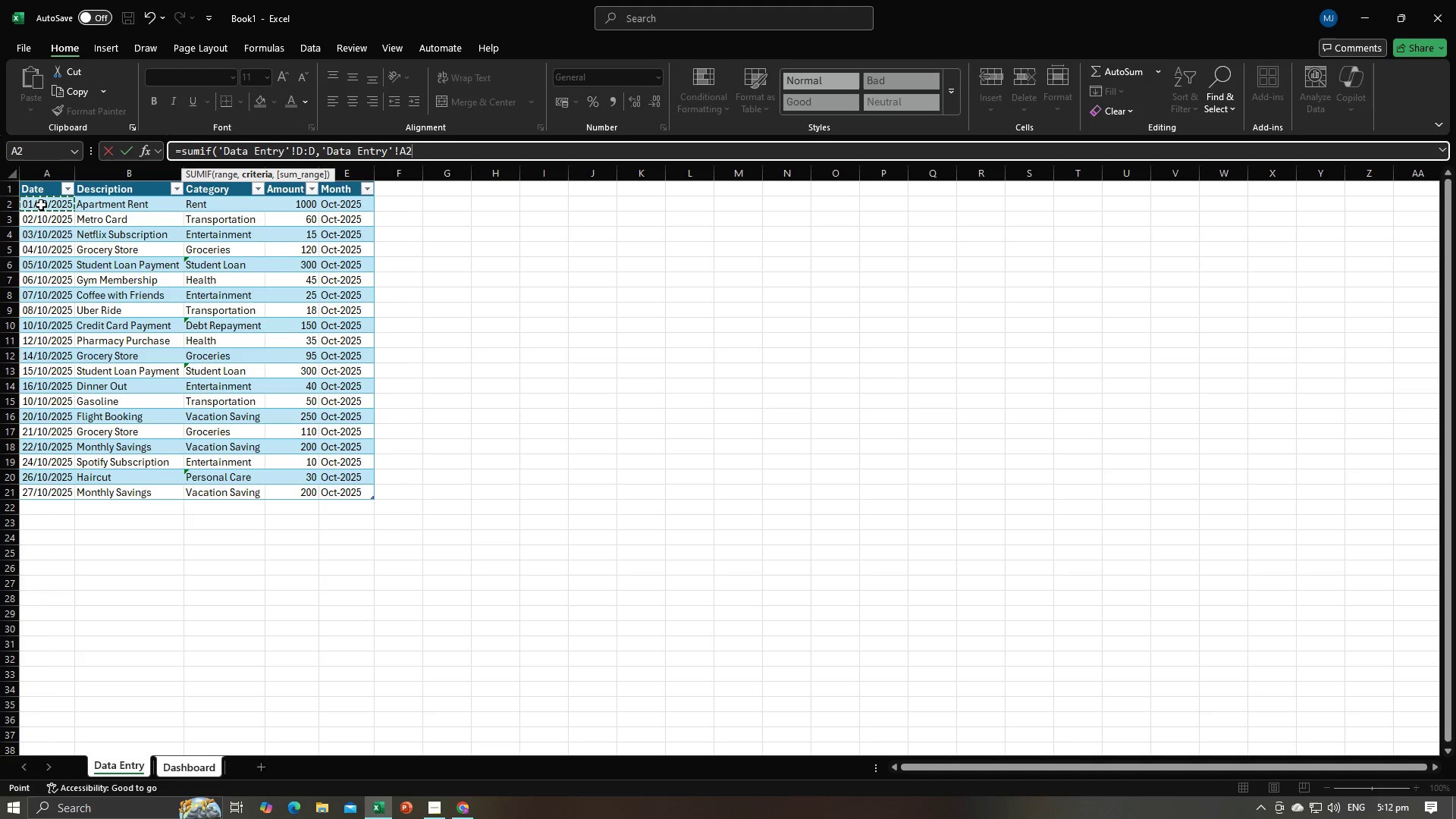 
key(Shift+Semicolon)
 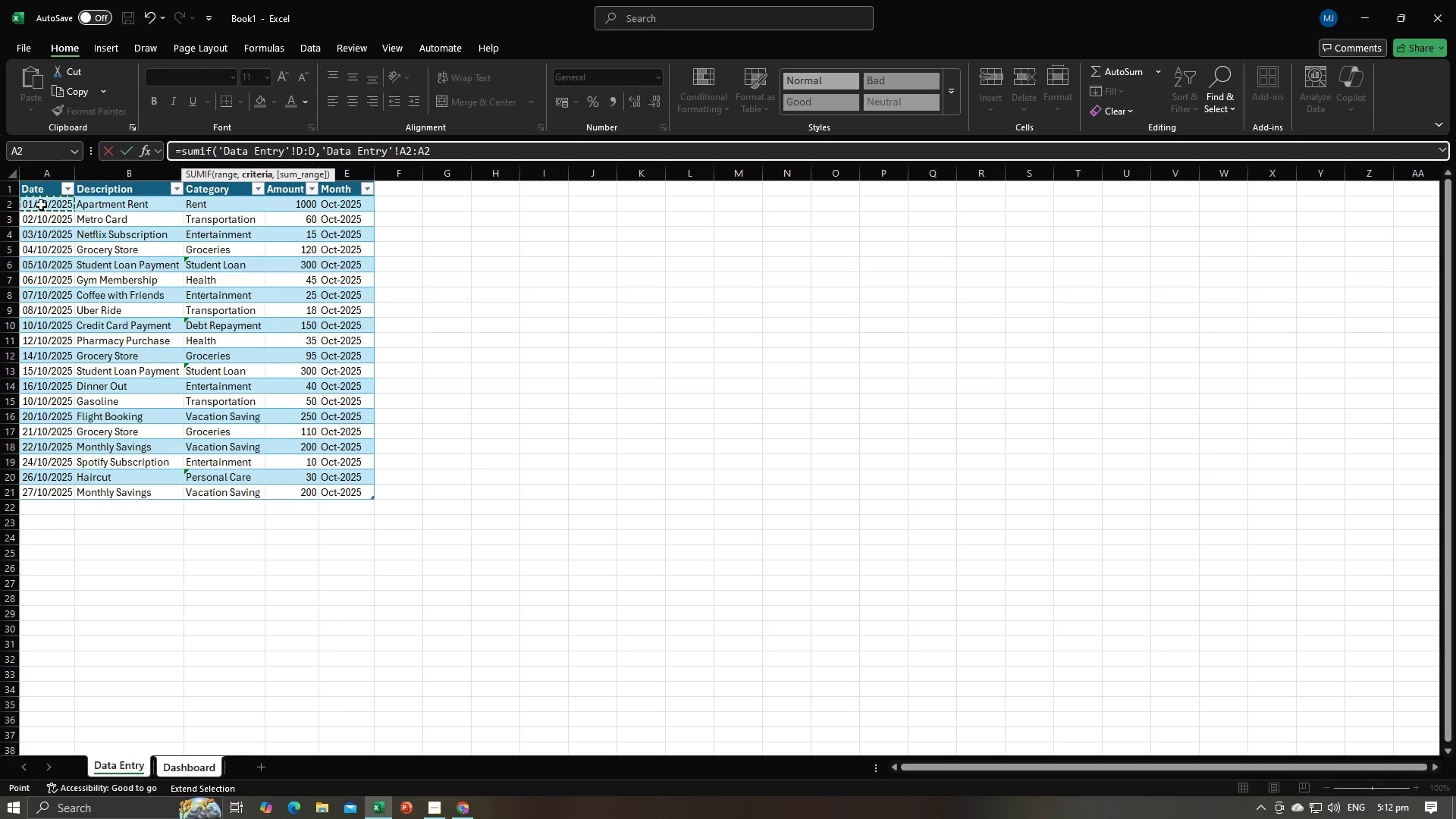 
key(Backspace)
 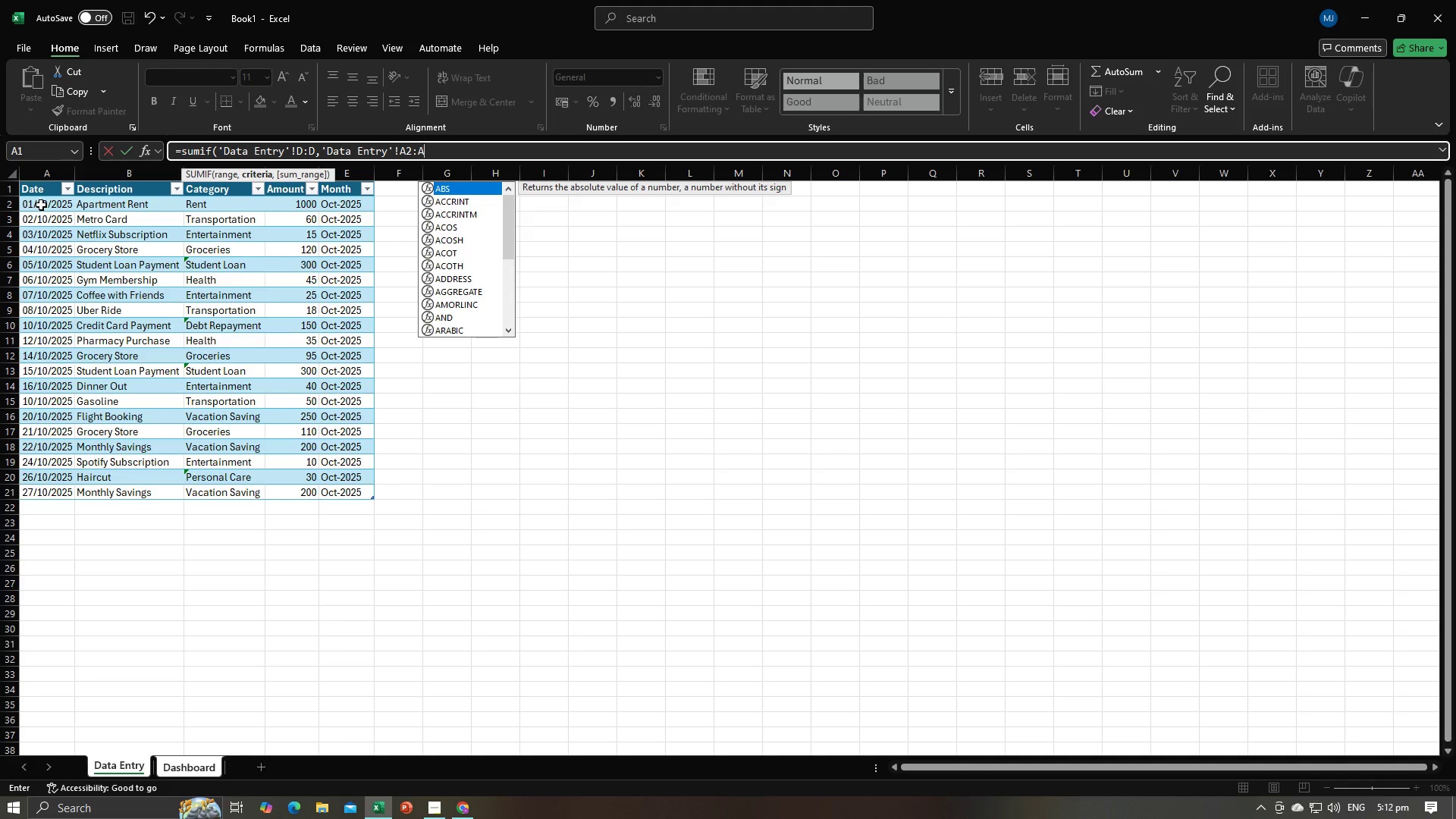 
key(ArrowLeft)
 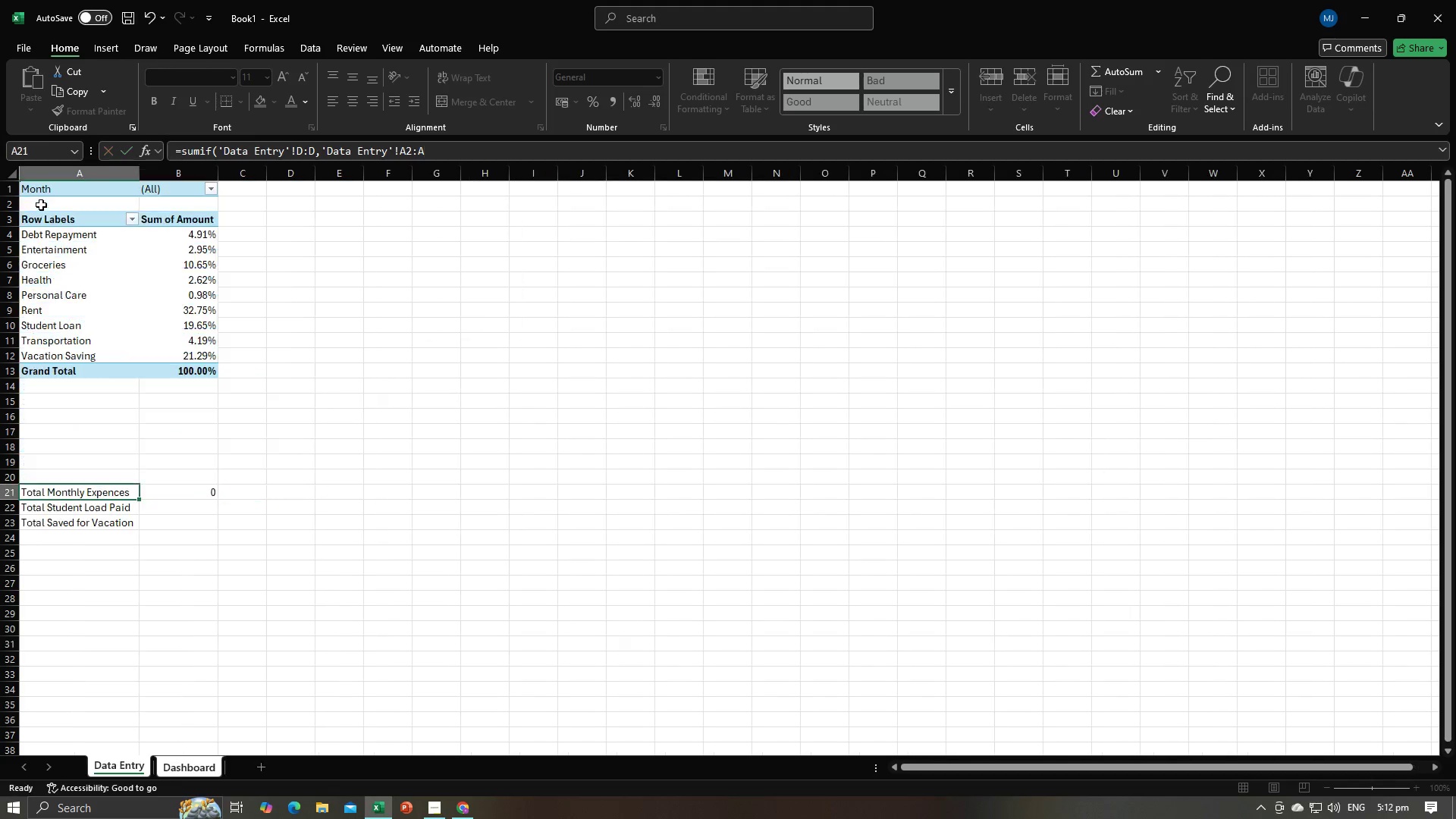 
key(ArrowLeft)
 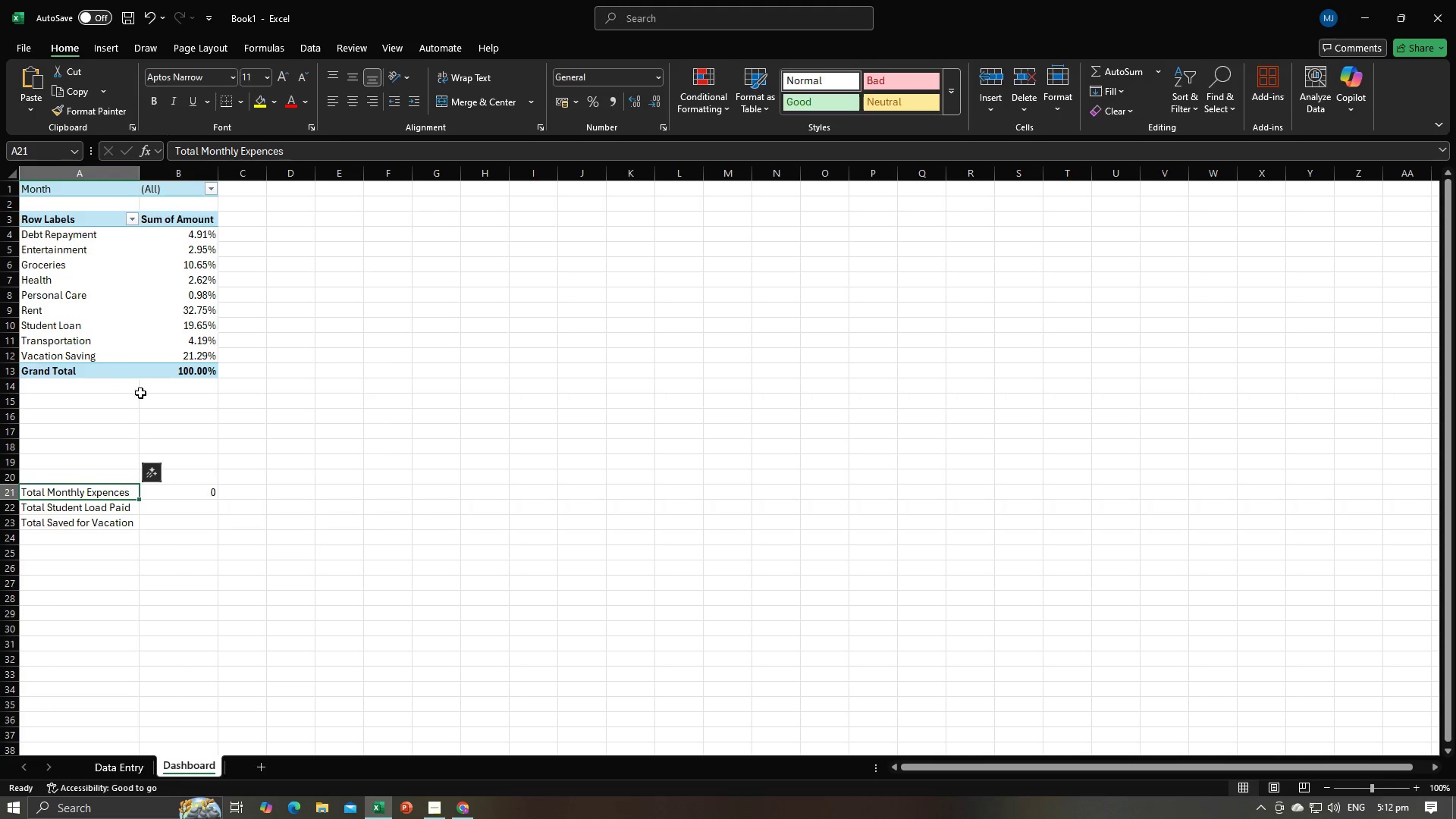 
left_click([184, 497])
 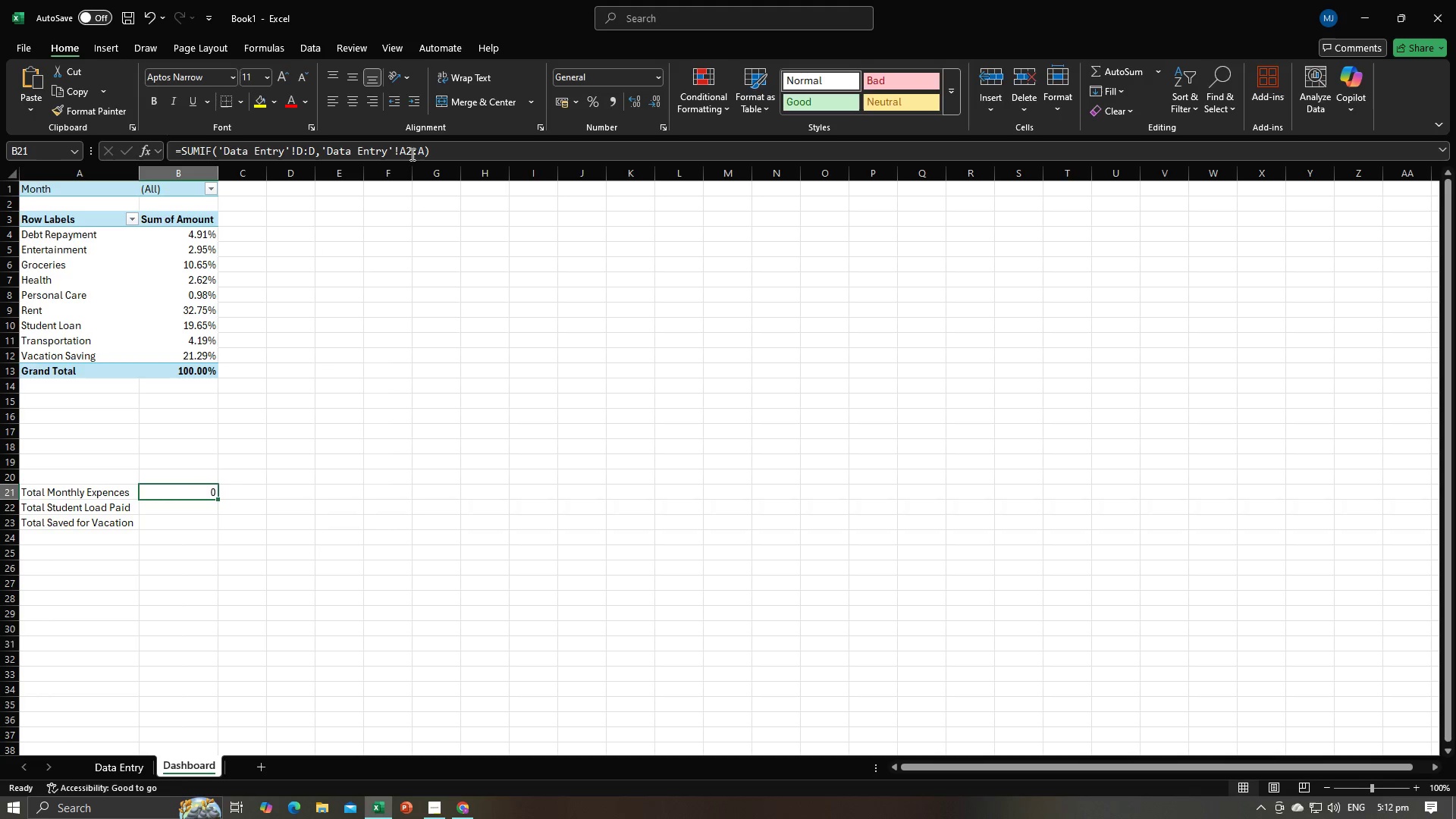 
left_click([412, 154])
 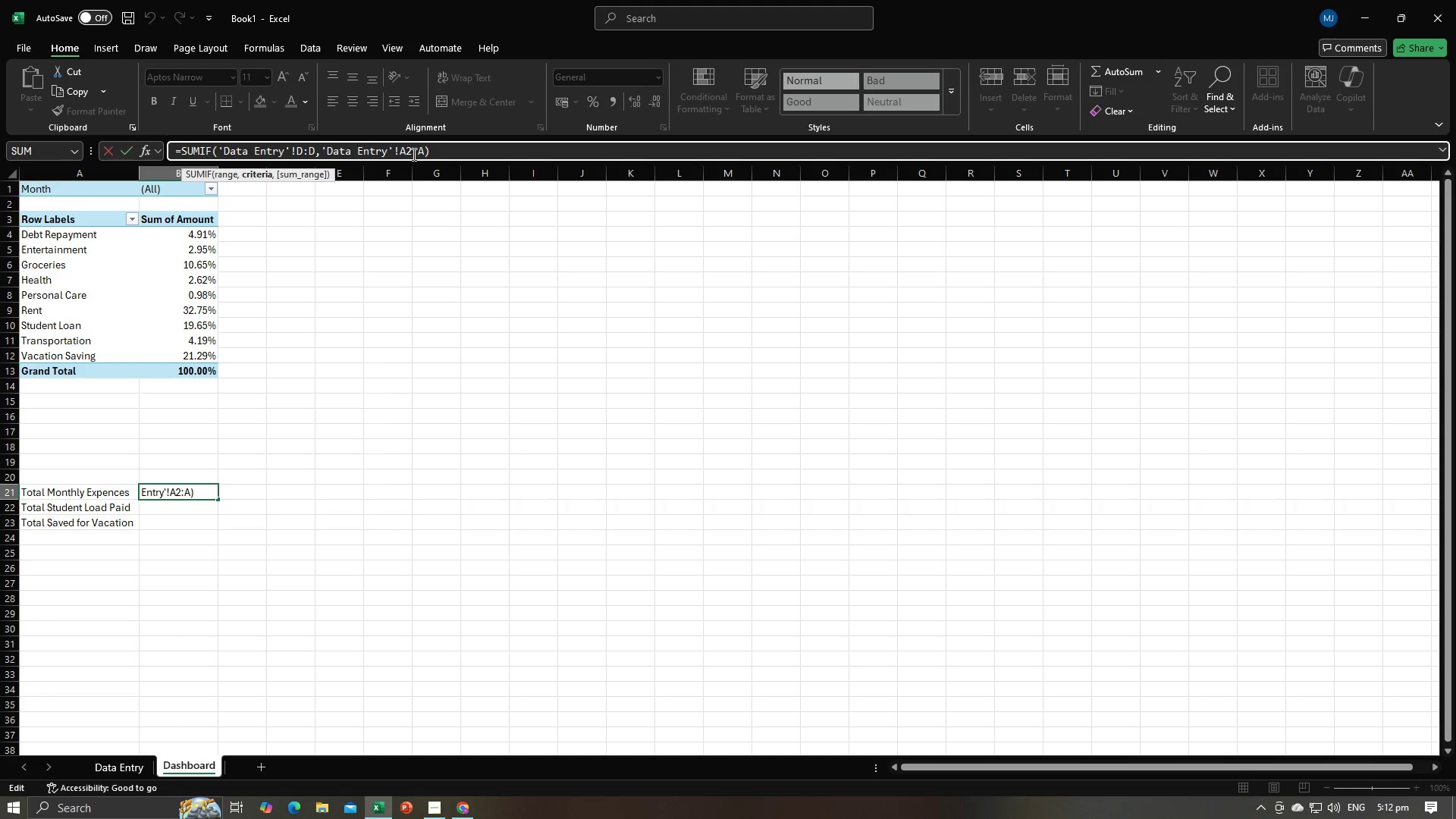 
key(Backspace)
 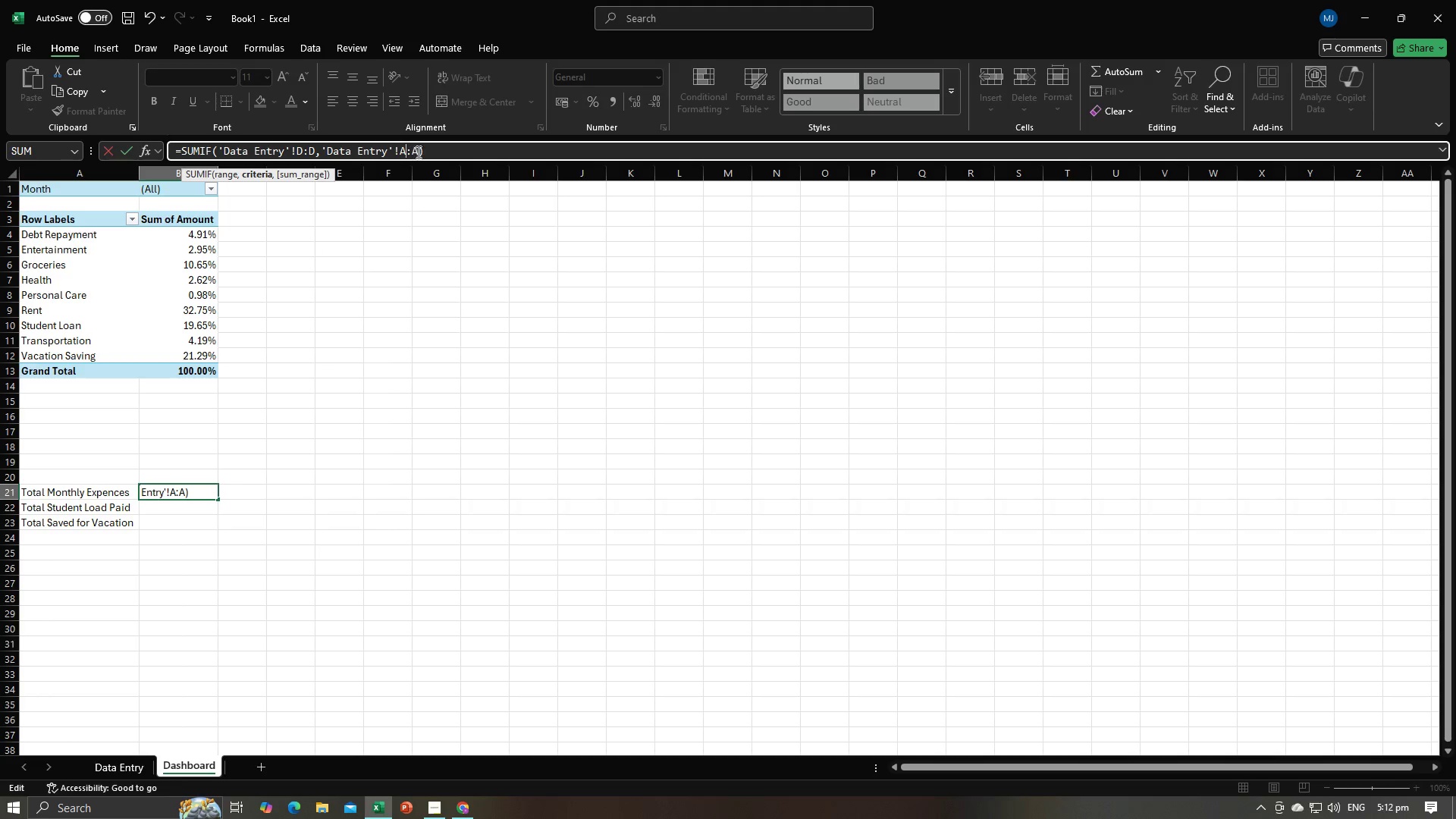 
left_click([419, 151])
 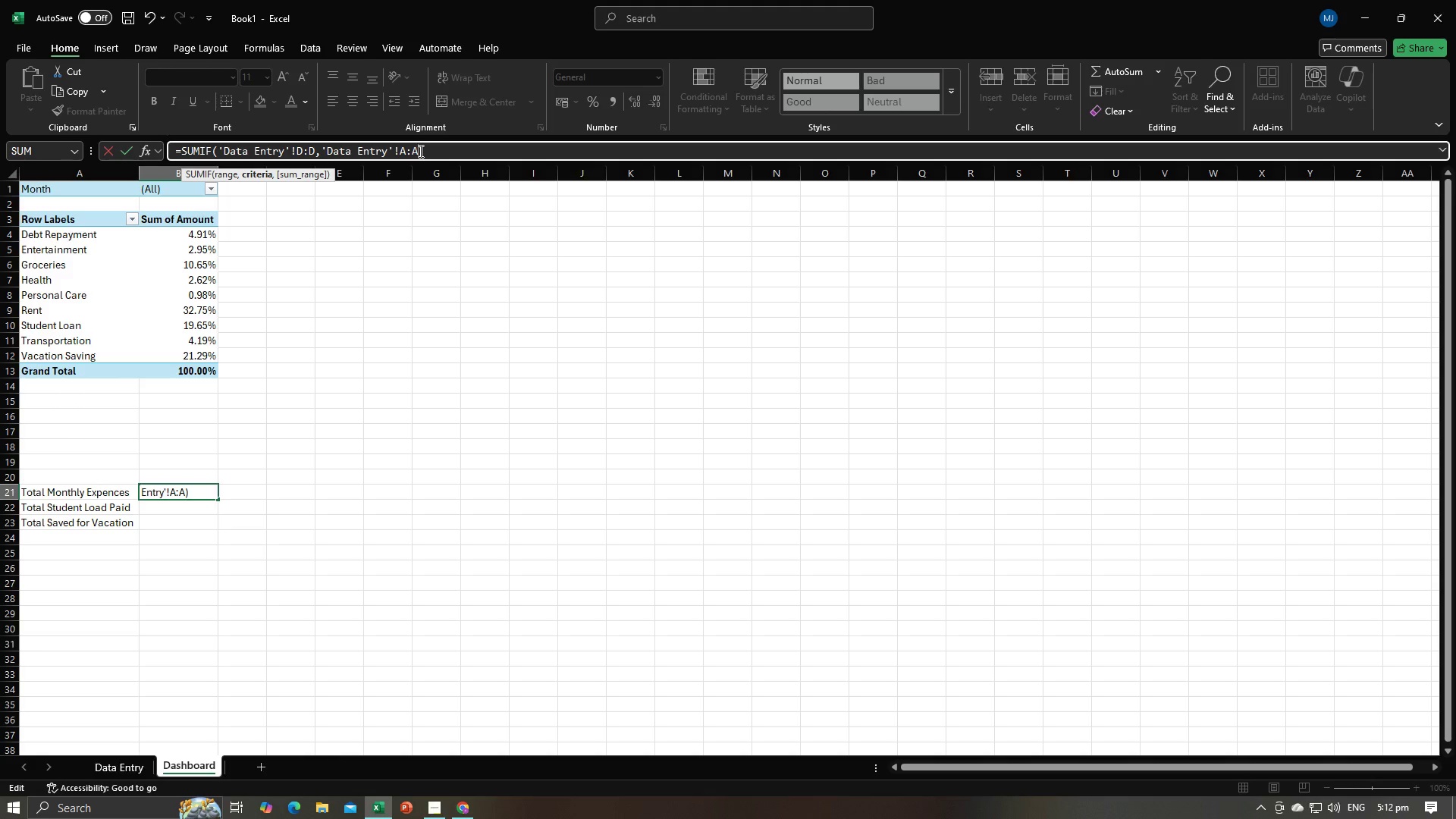 
key(Space)
 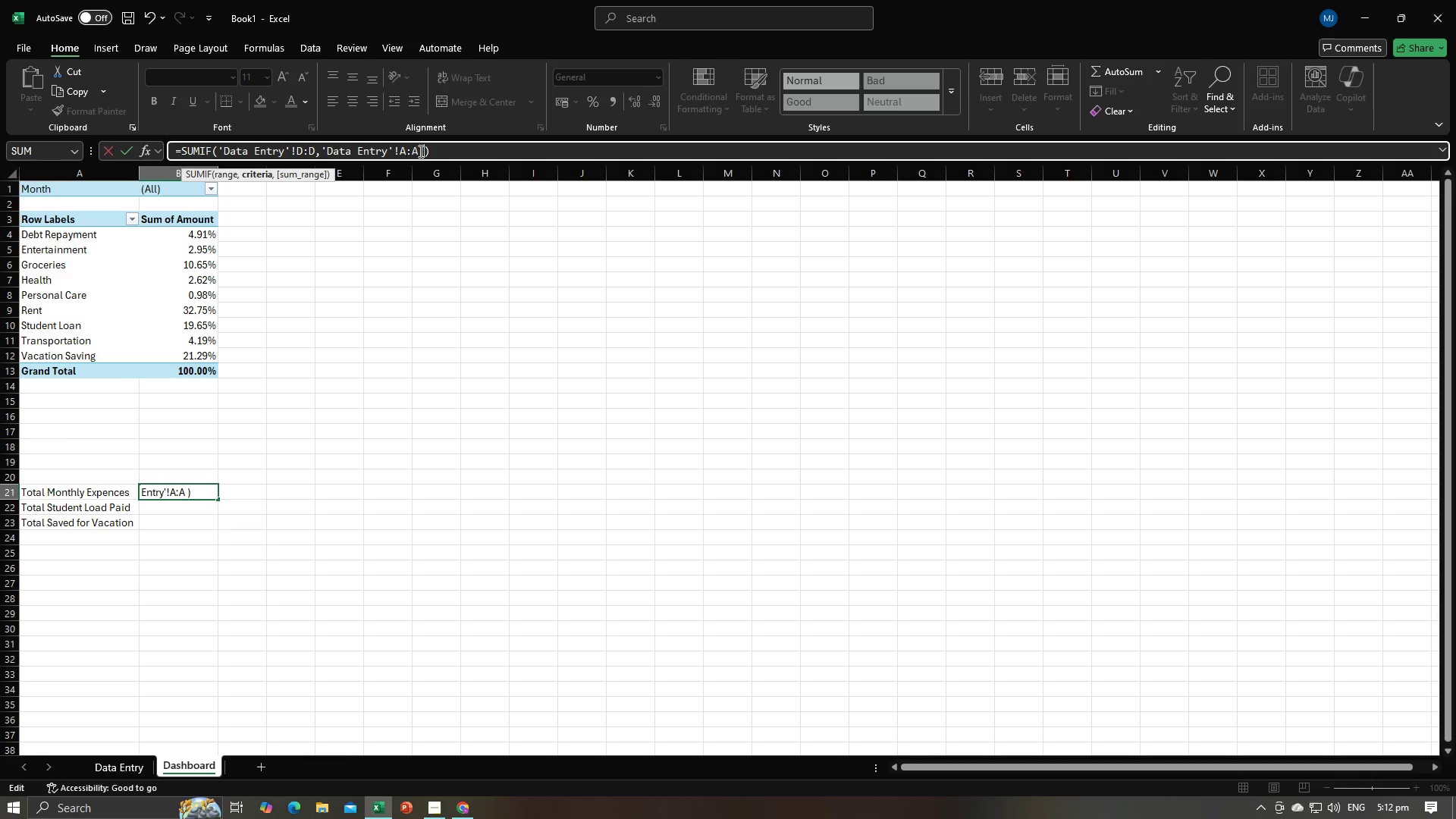 
key(Alt+AltLeft)
 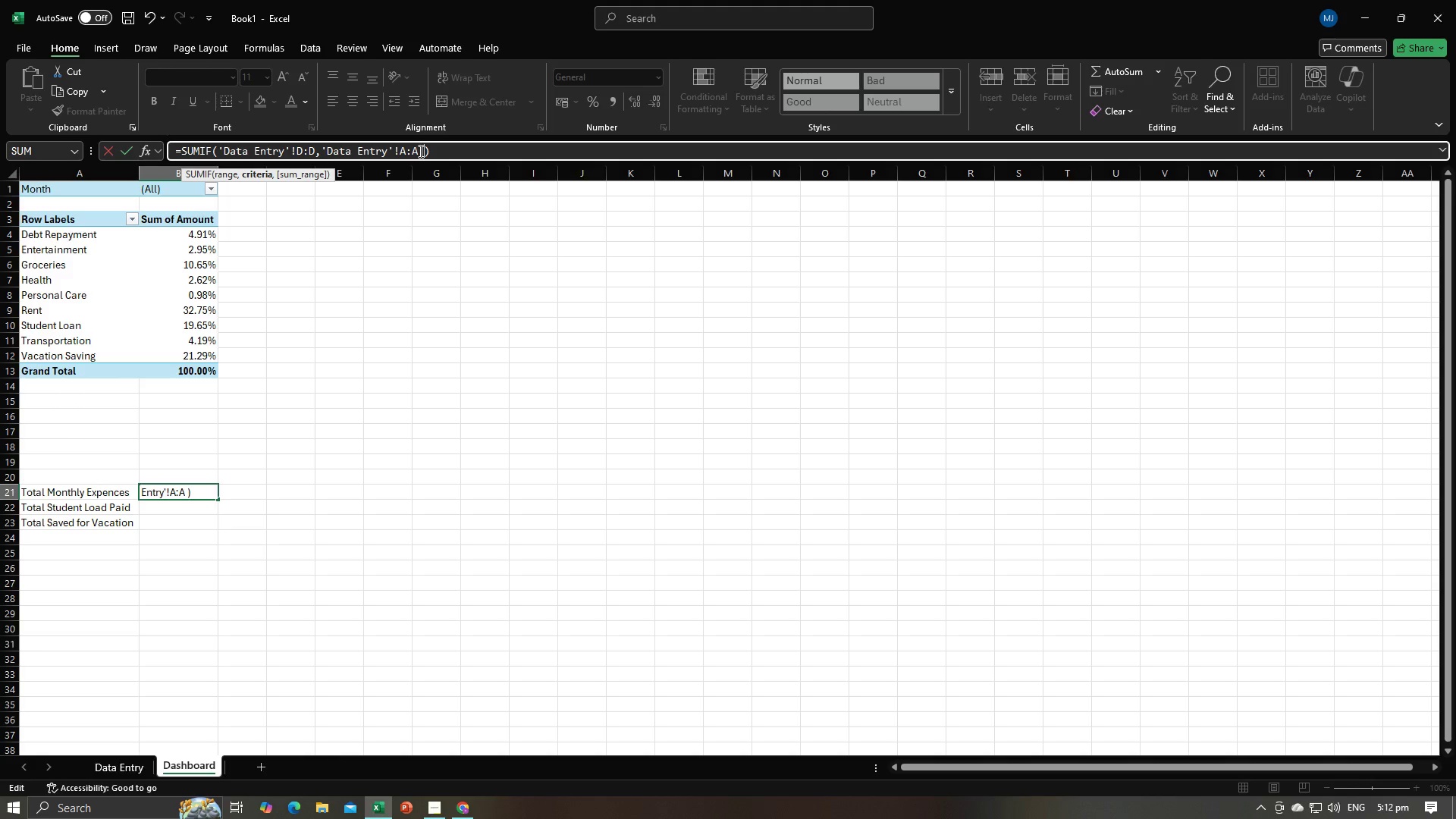 
key(Alt+Tab)
 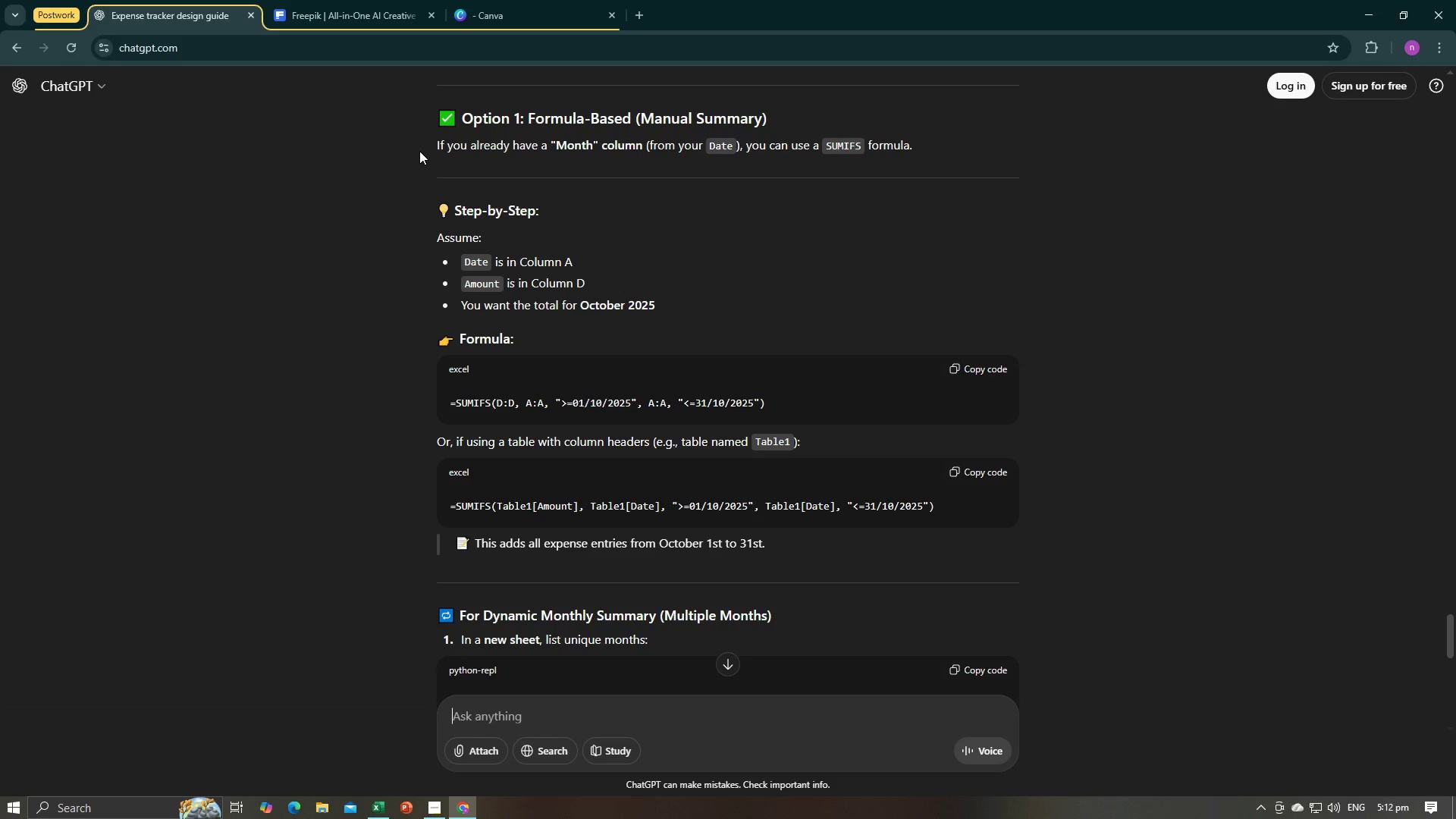 
key(Alt+AltLeft)
 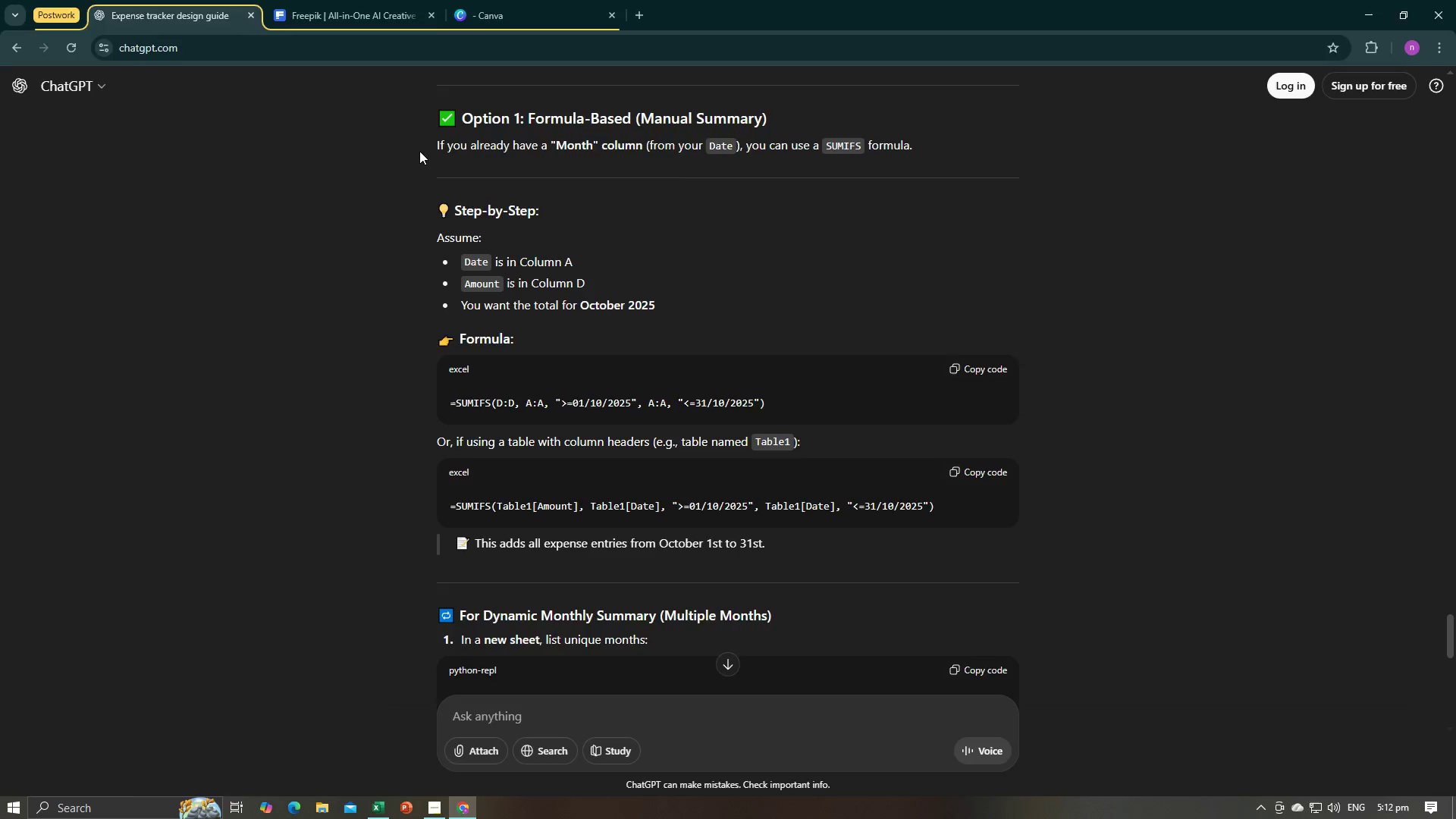 
key(Alt+Tab)
 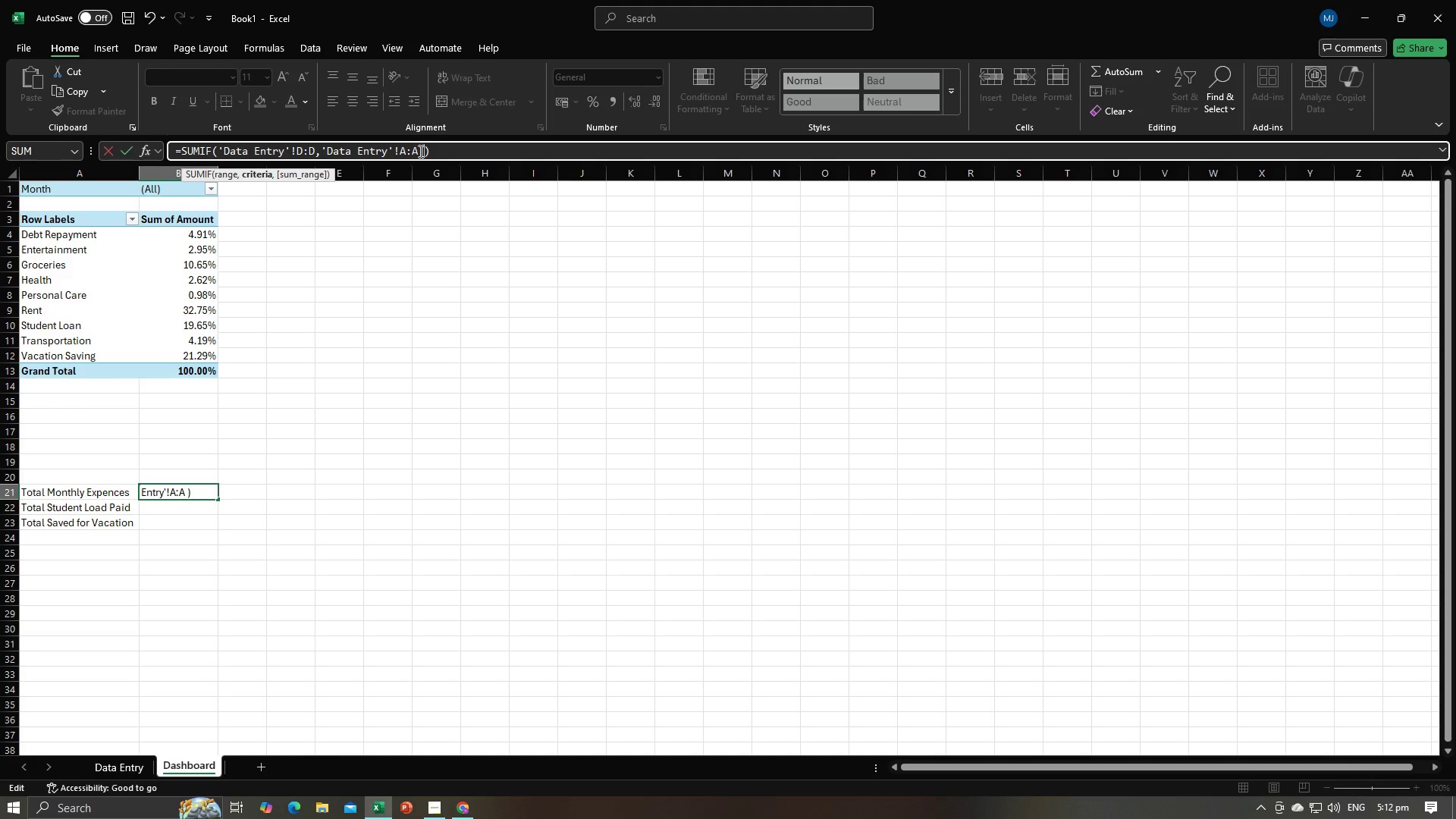 
key(Backspace)
 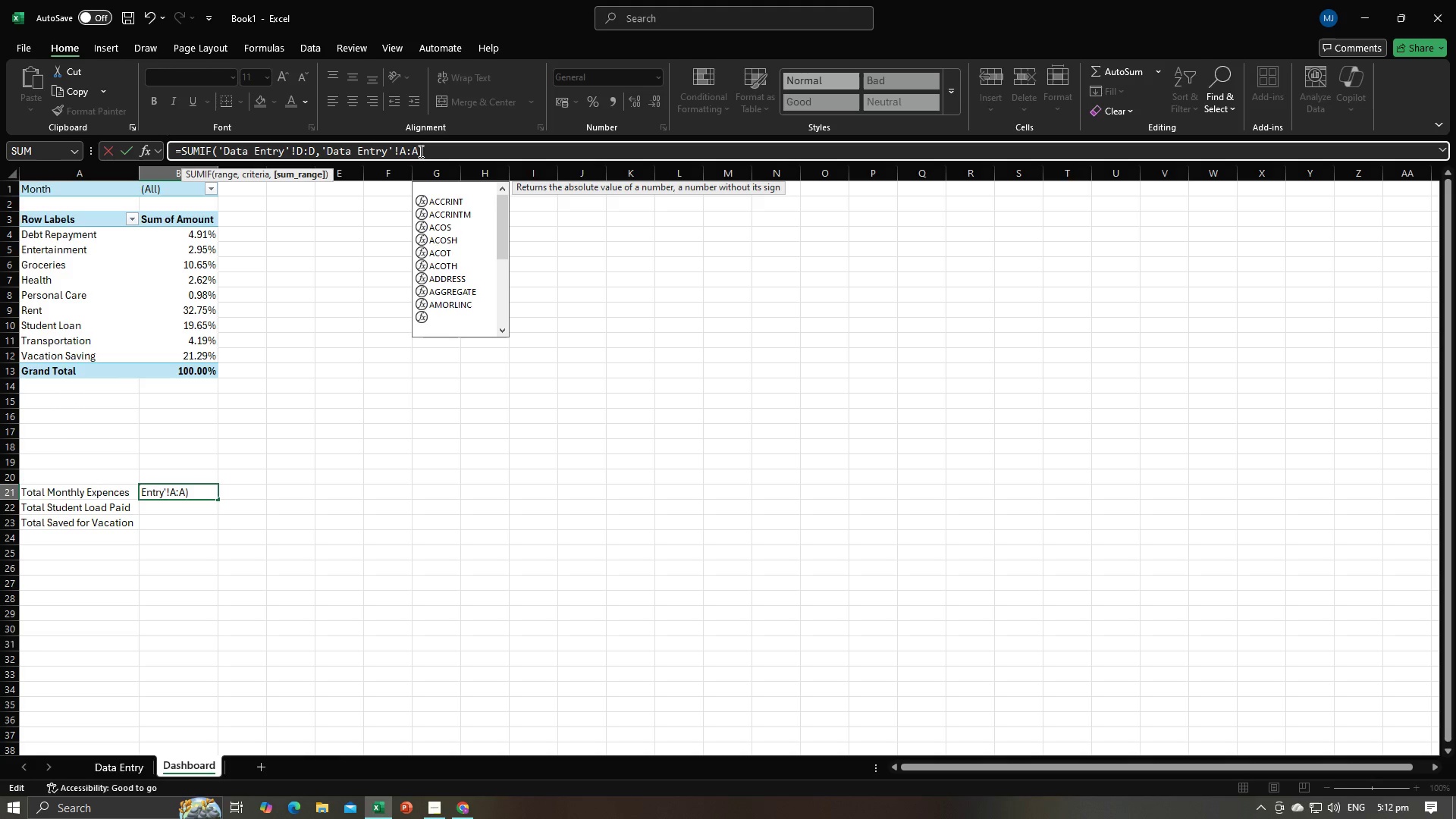 
key(Comma)
 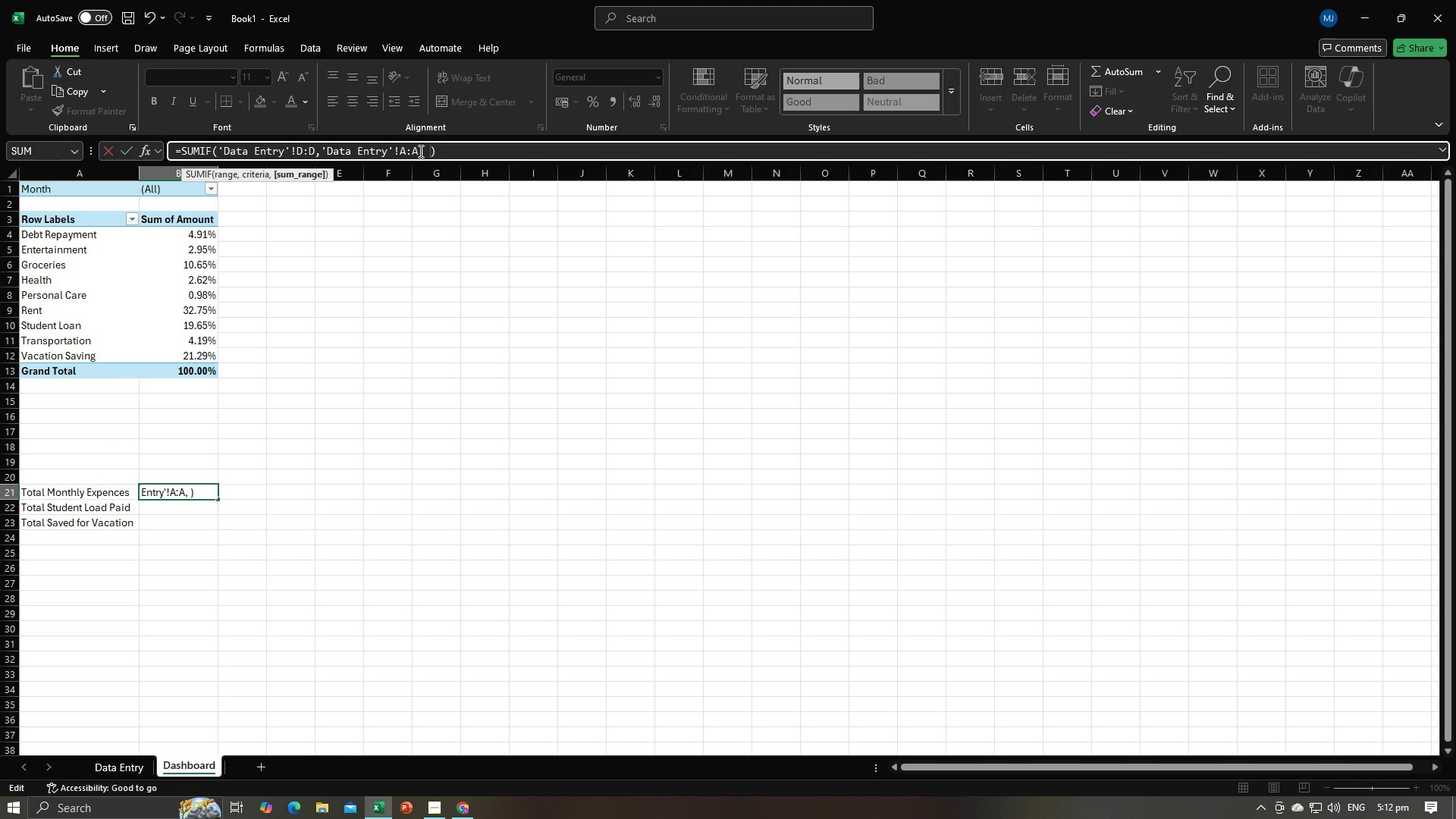 
key(Space)
 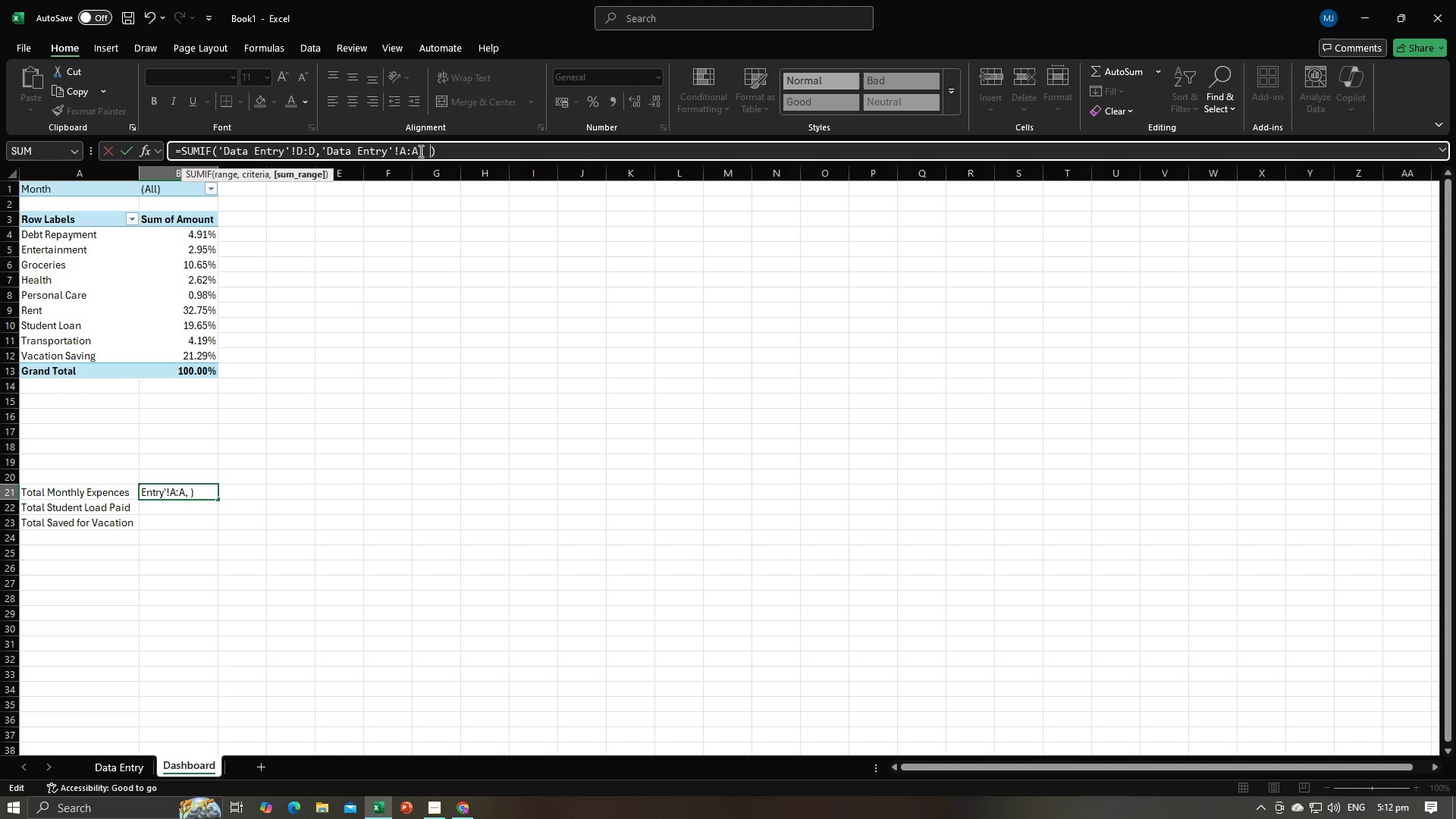 
key(Shift+ShiftRight)
 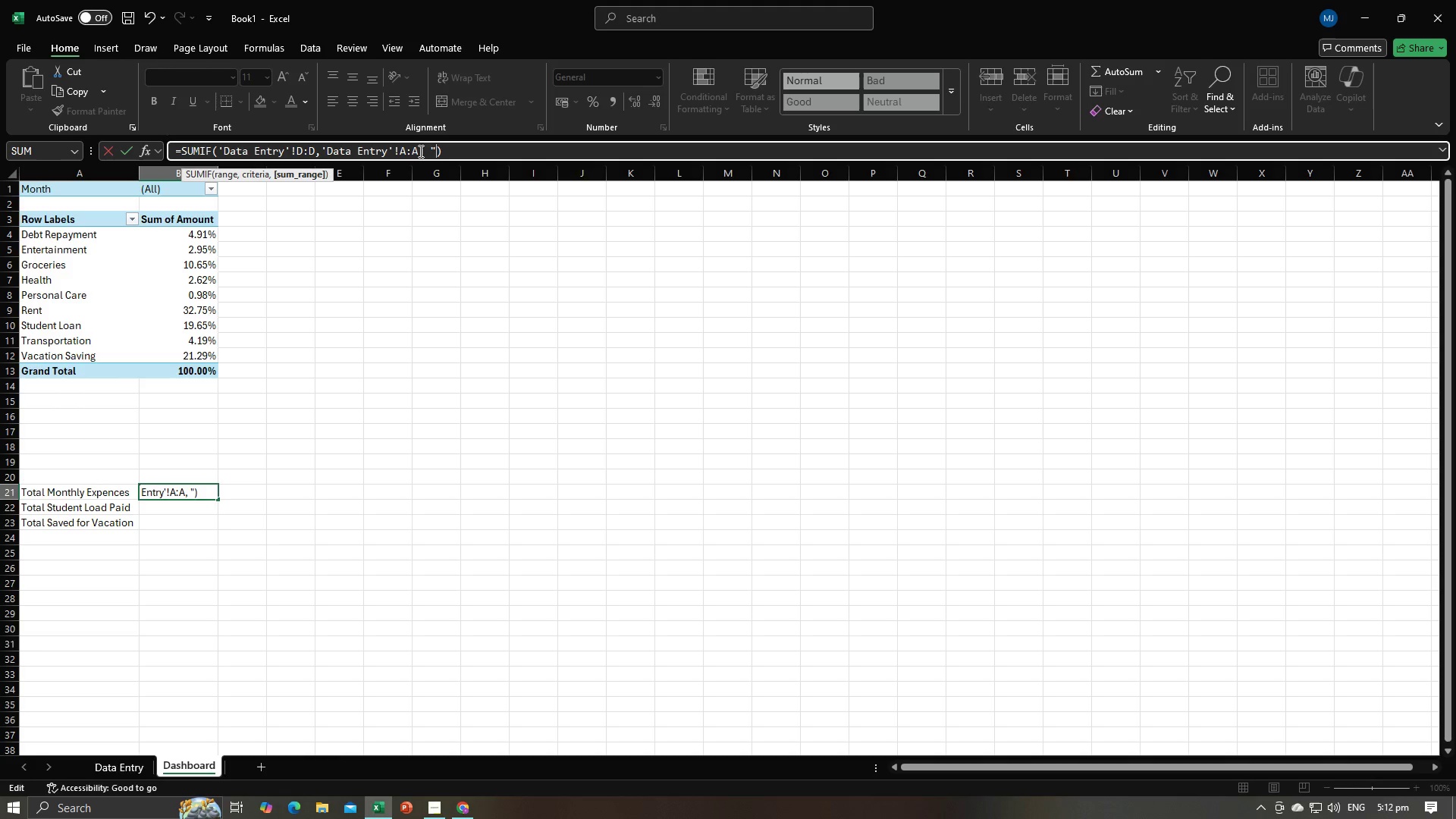 
key(Shift+Quote)
 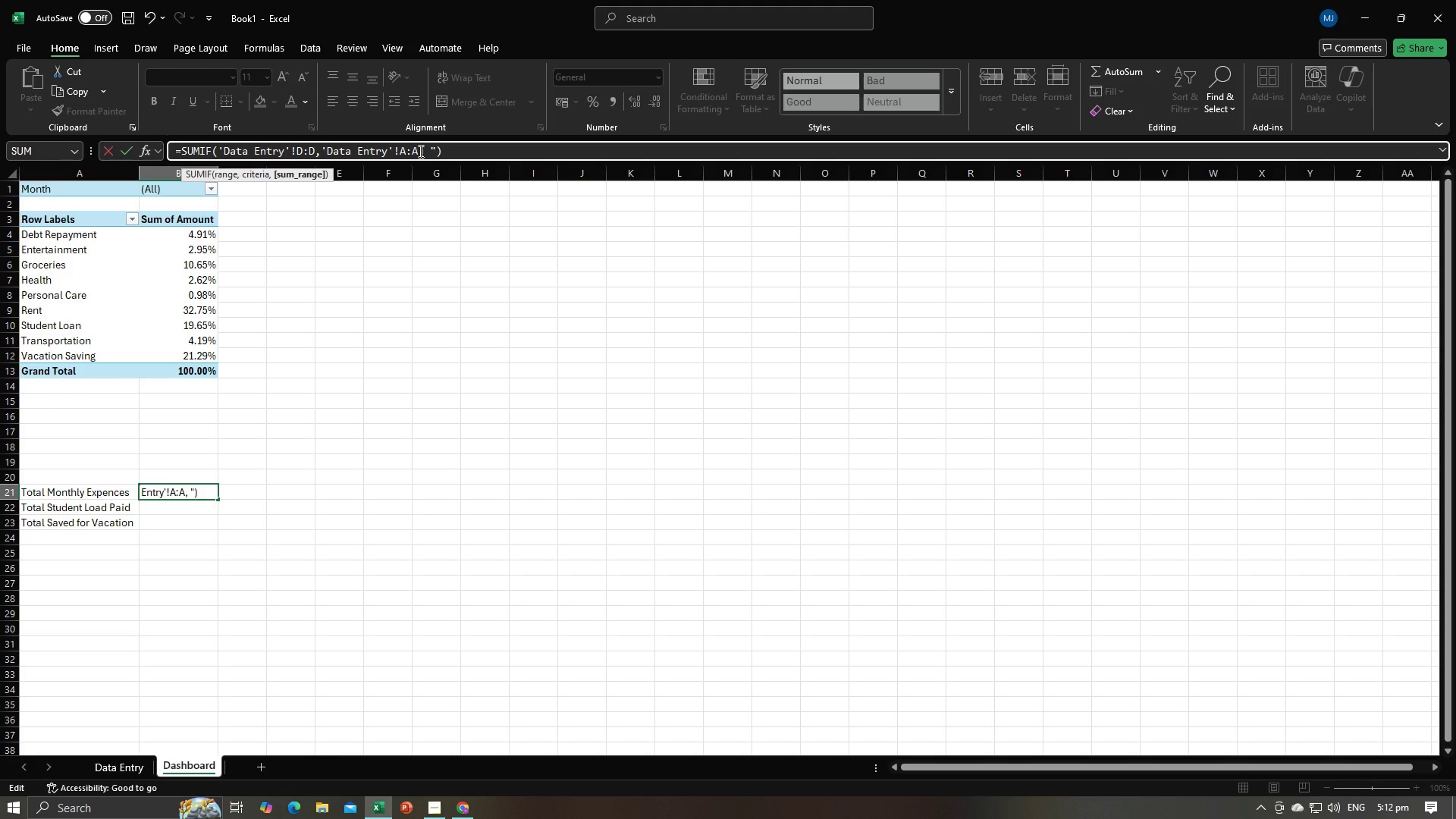 
key(Alt+AltLeft)
 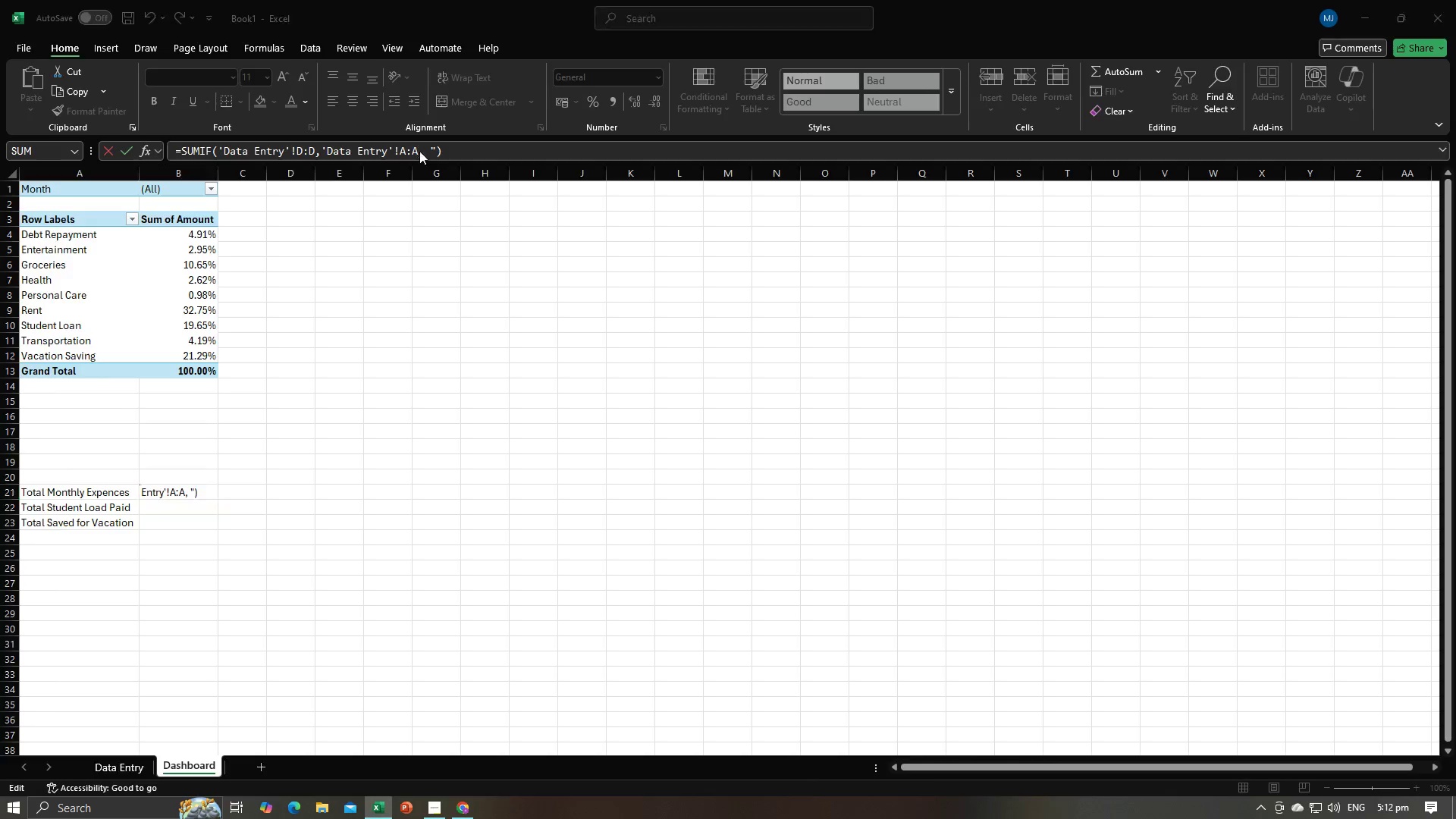 
key(Alt+Tab)
 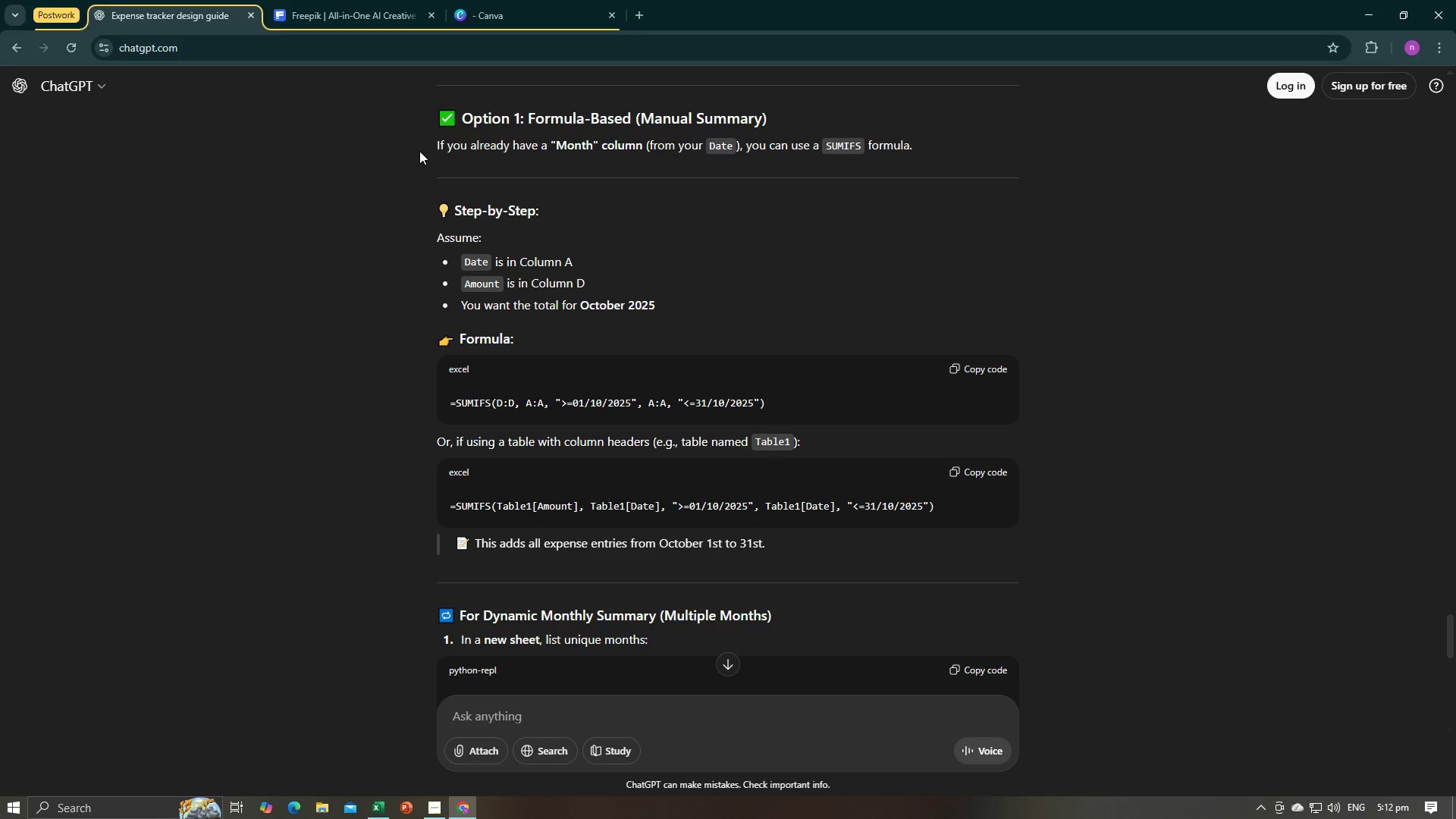 
key(Alt+AltLeft)
 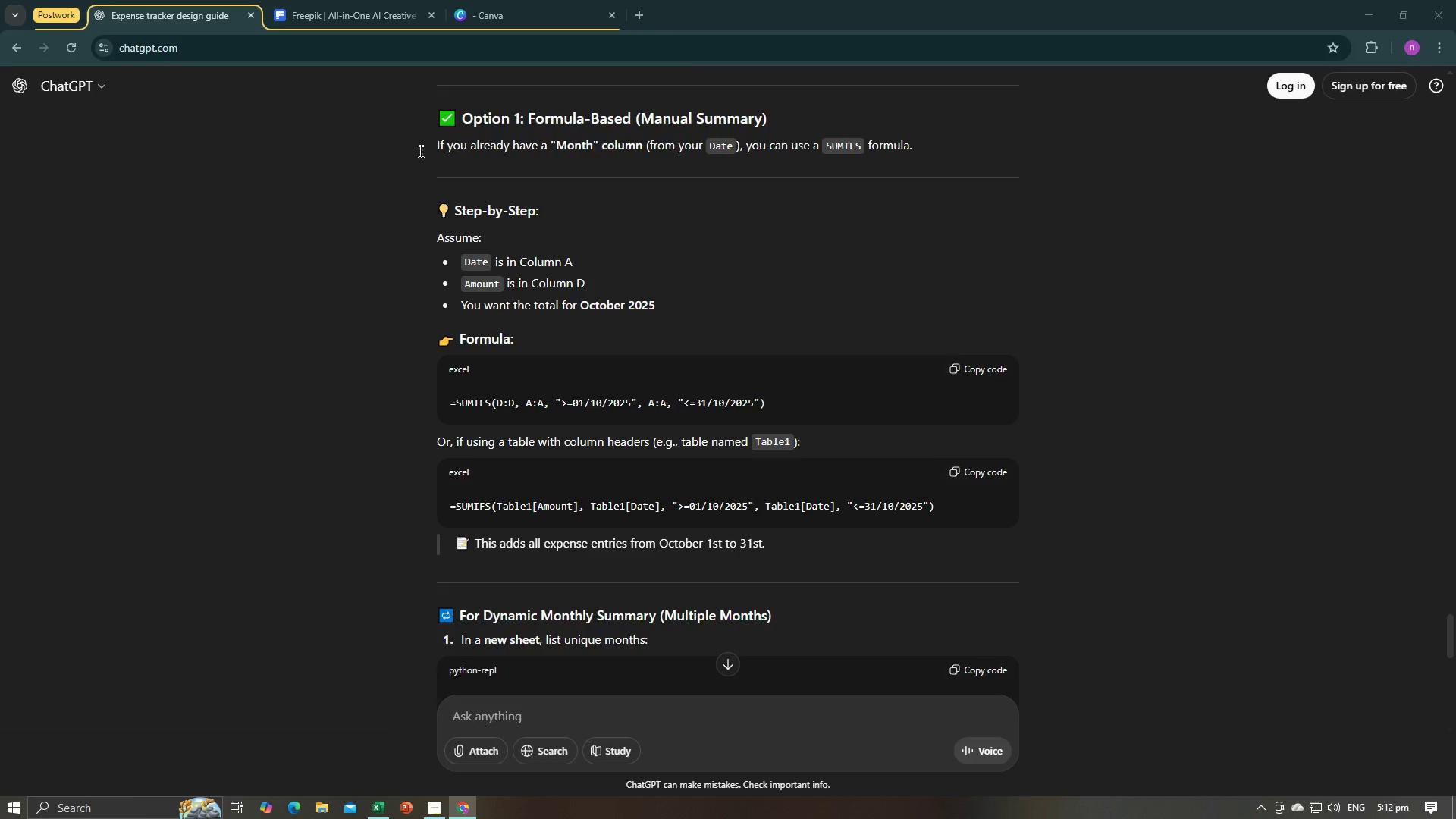 
key(Tab)
type(>=01/)
 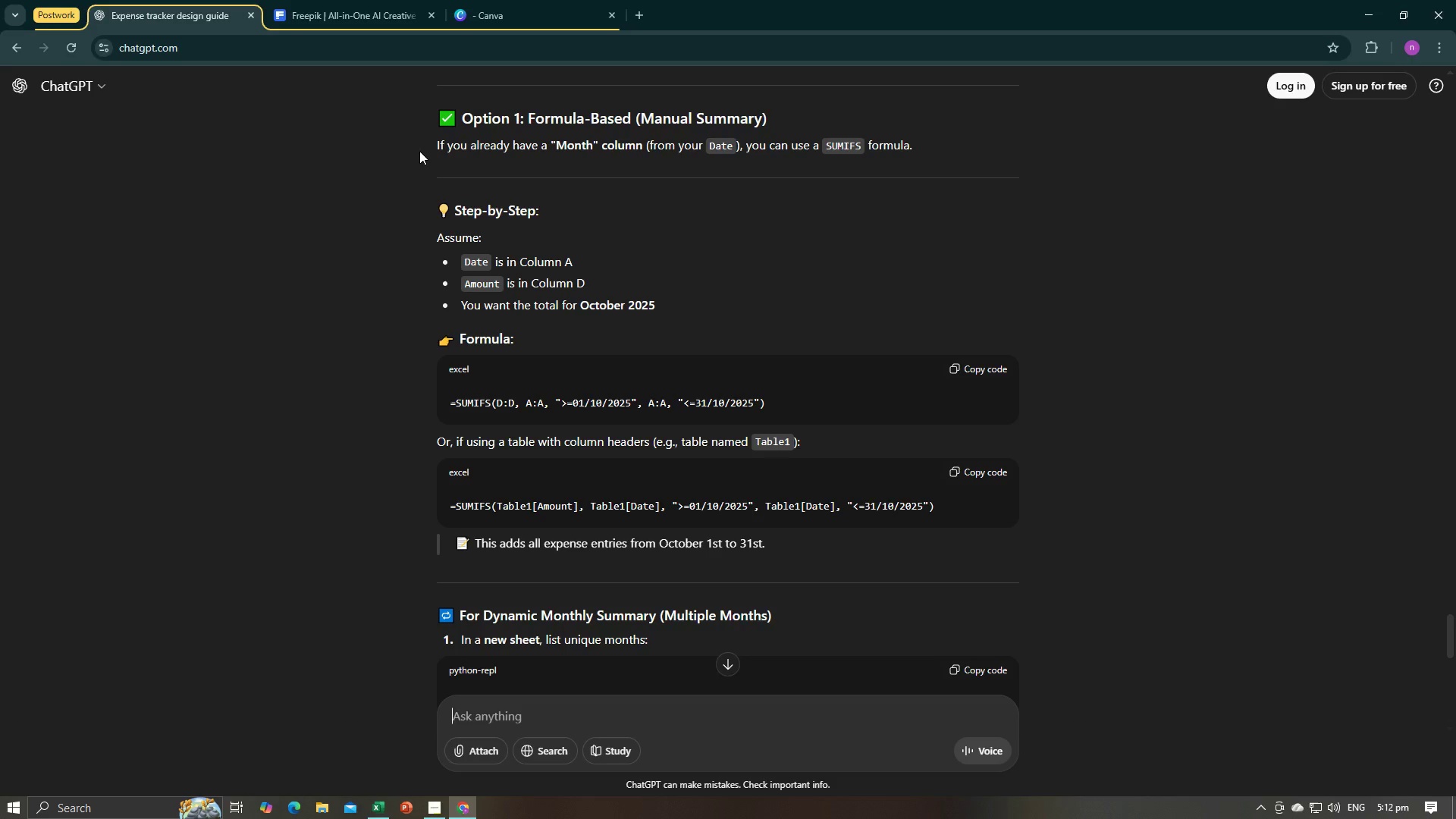 
 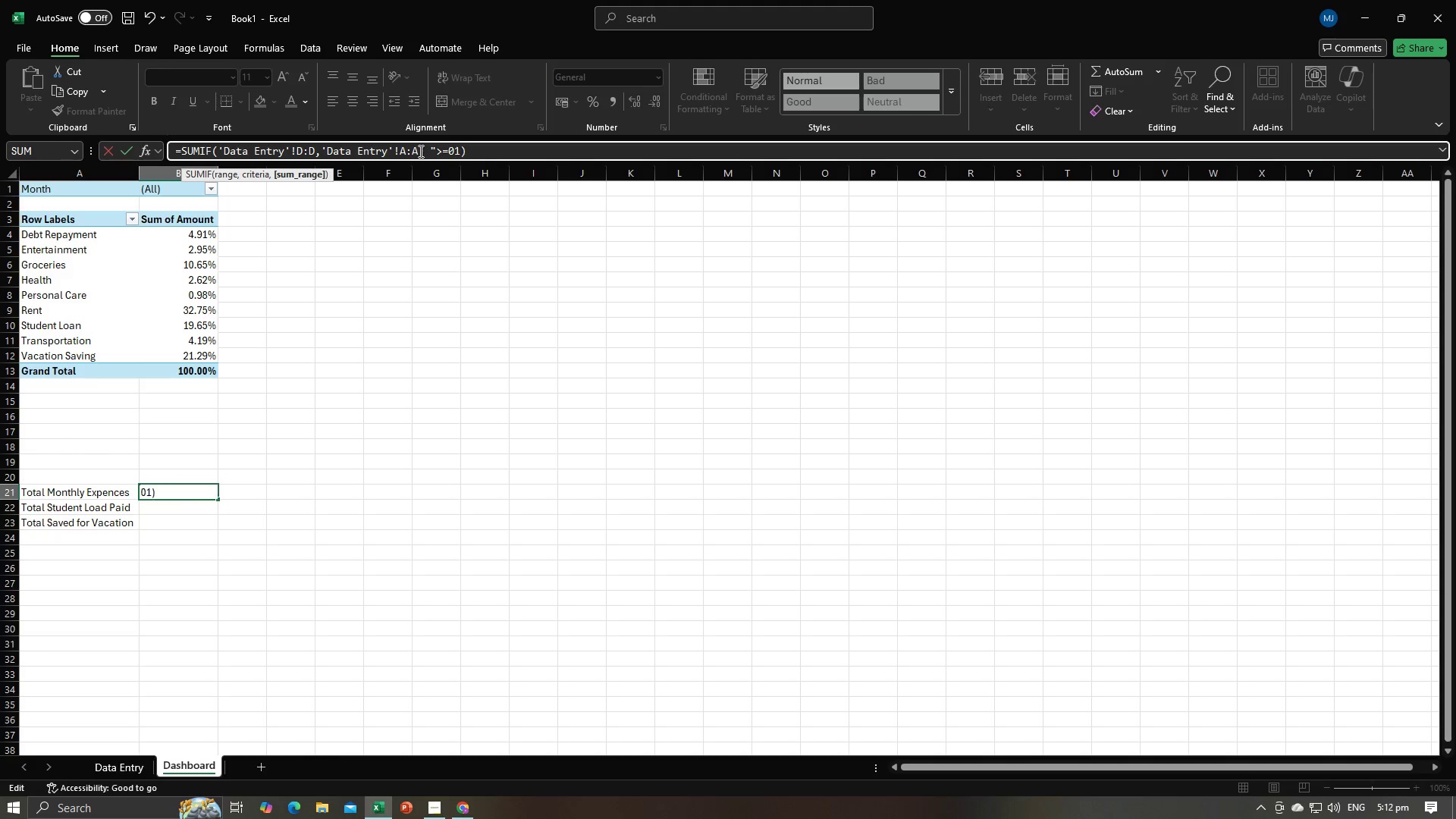 
key(Alt+AltLeft)
 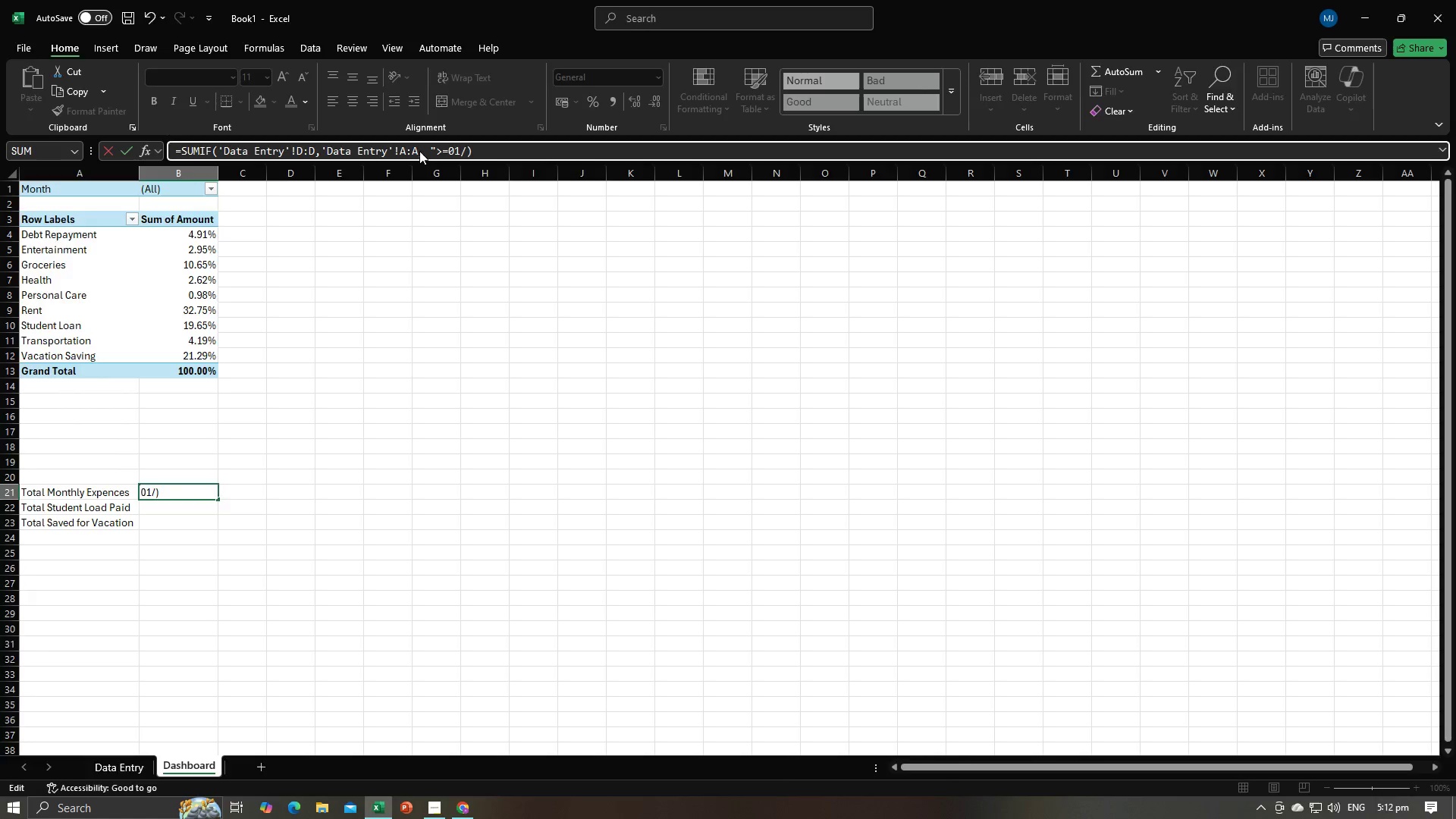 
key(Alt+Tab)
 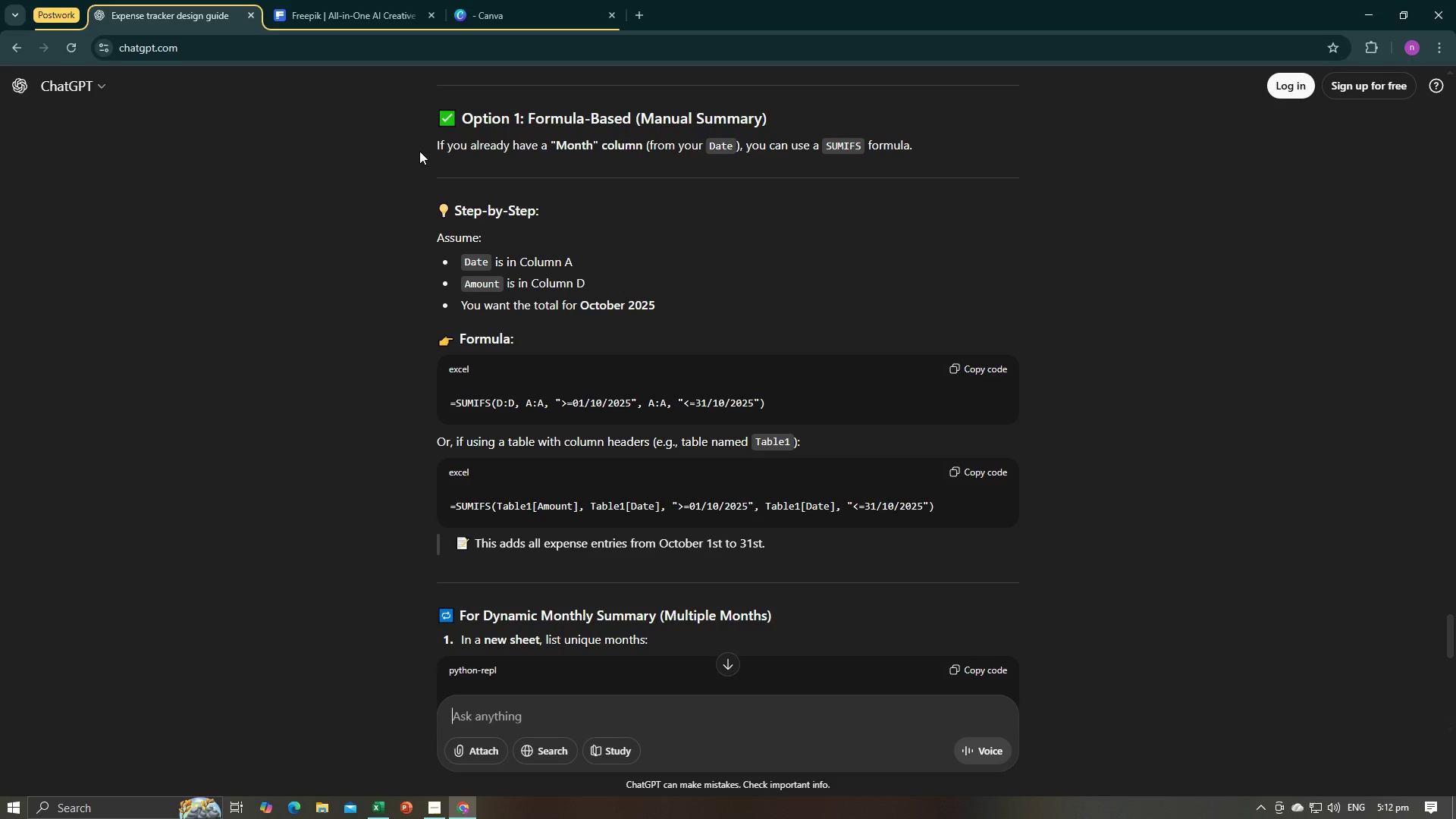 
key(Alt+AltLeft)
 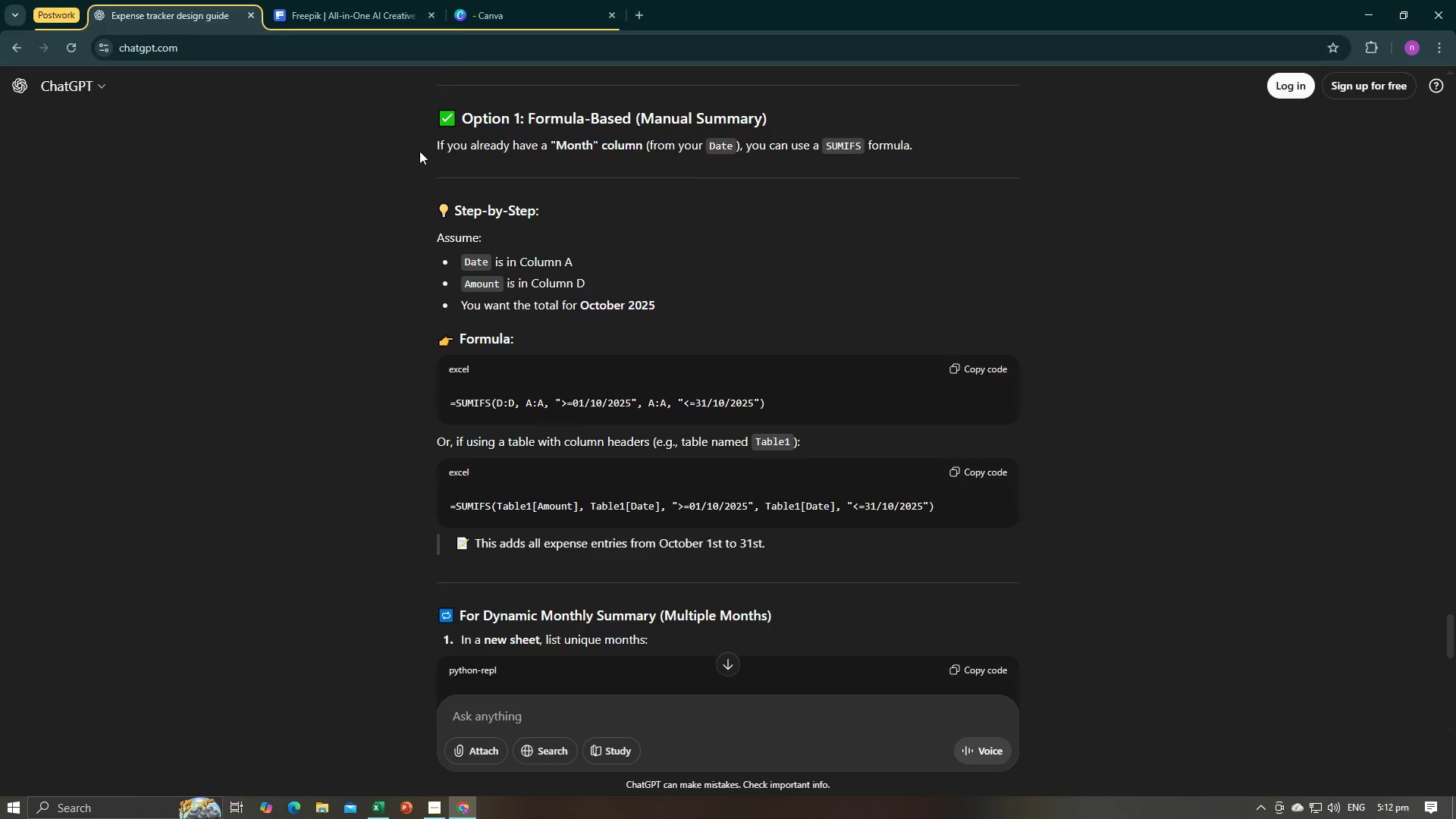 
key(Tab)
type(10/2025")
 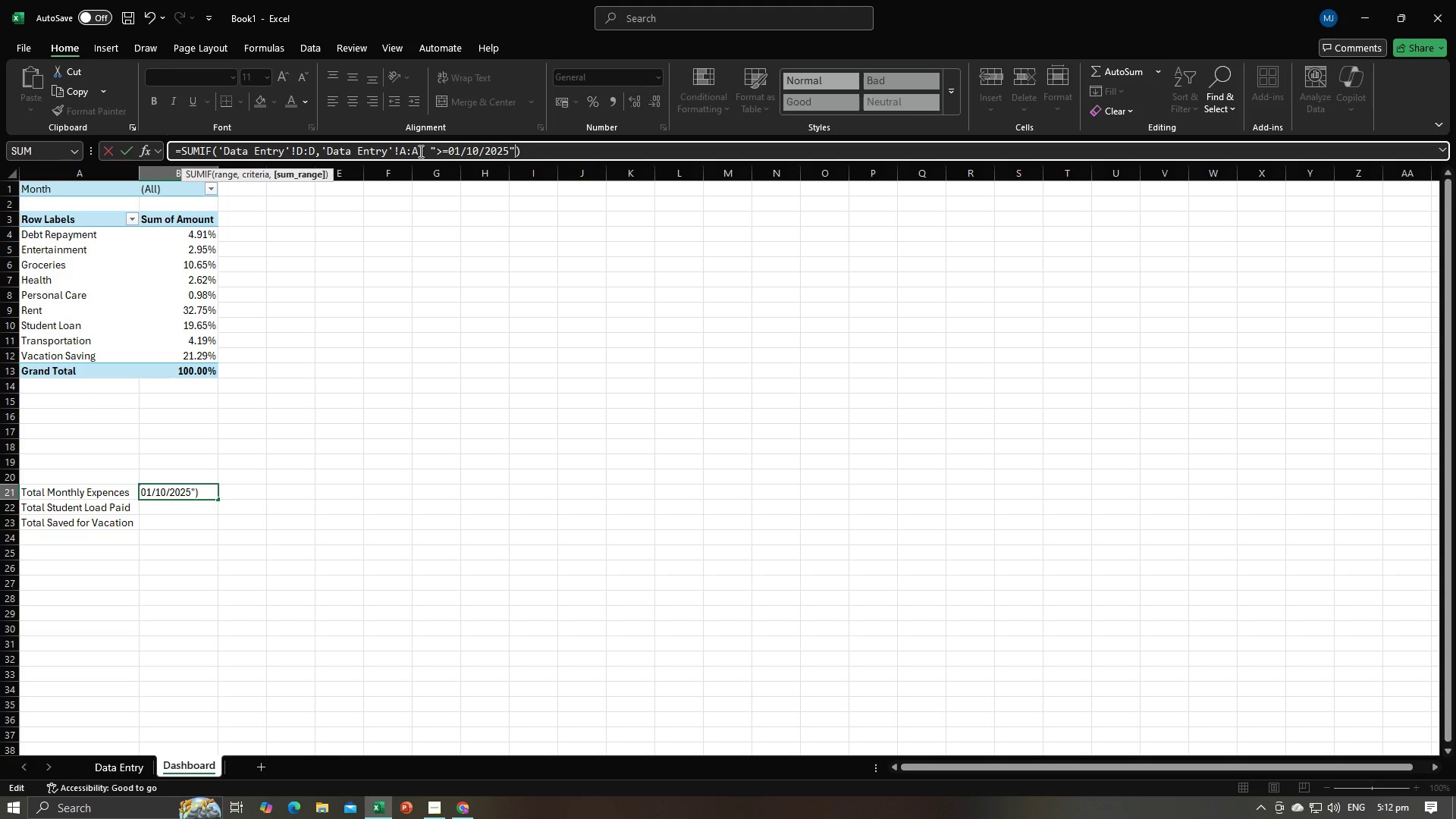 
key(Alt+AltLeft)
 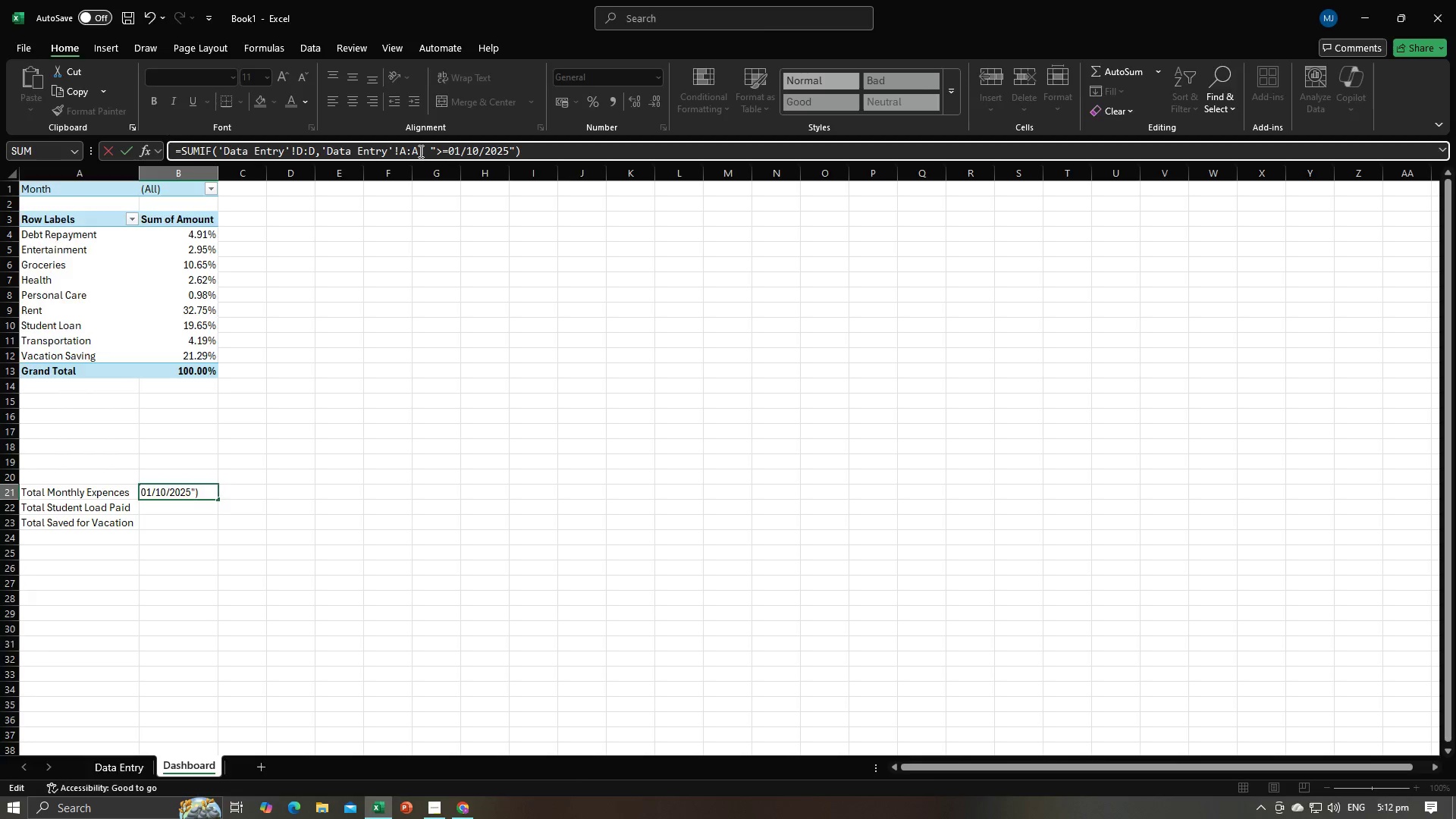 
key(Alt+Tab)
 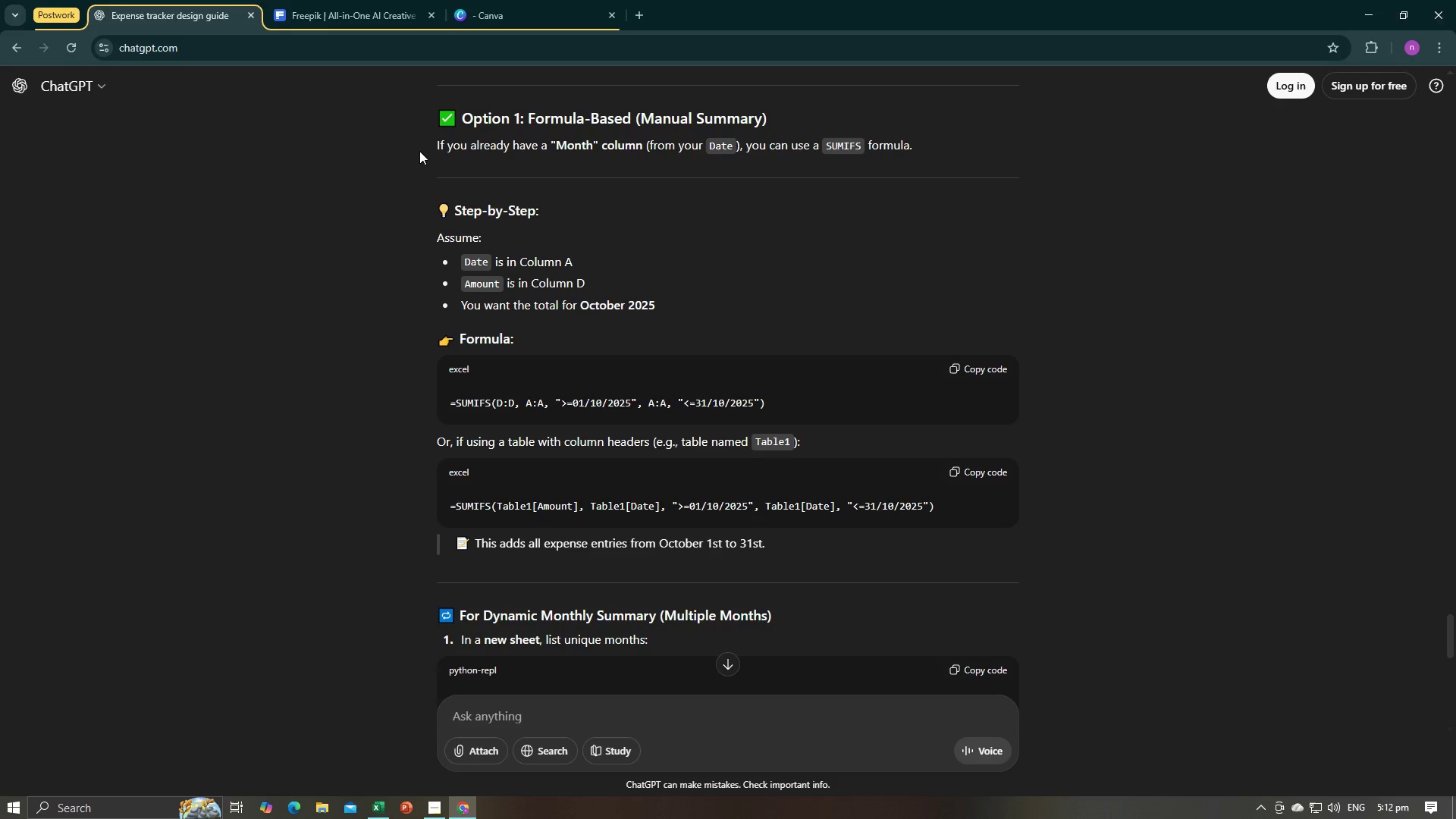 
key(Alt+AltLeft)
 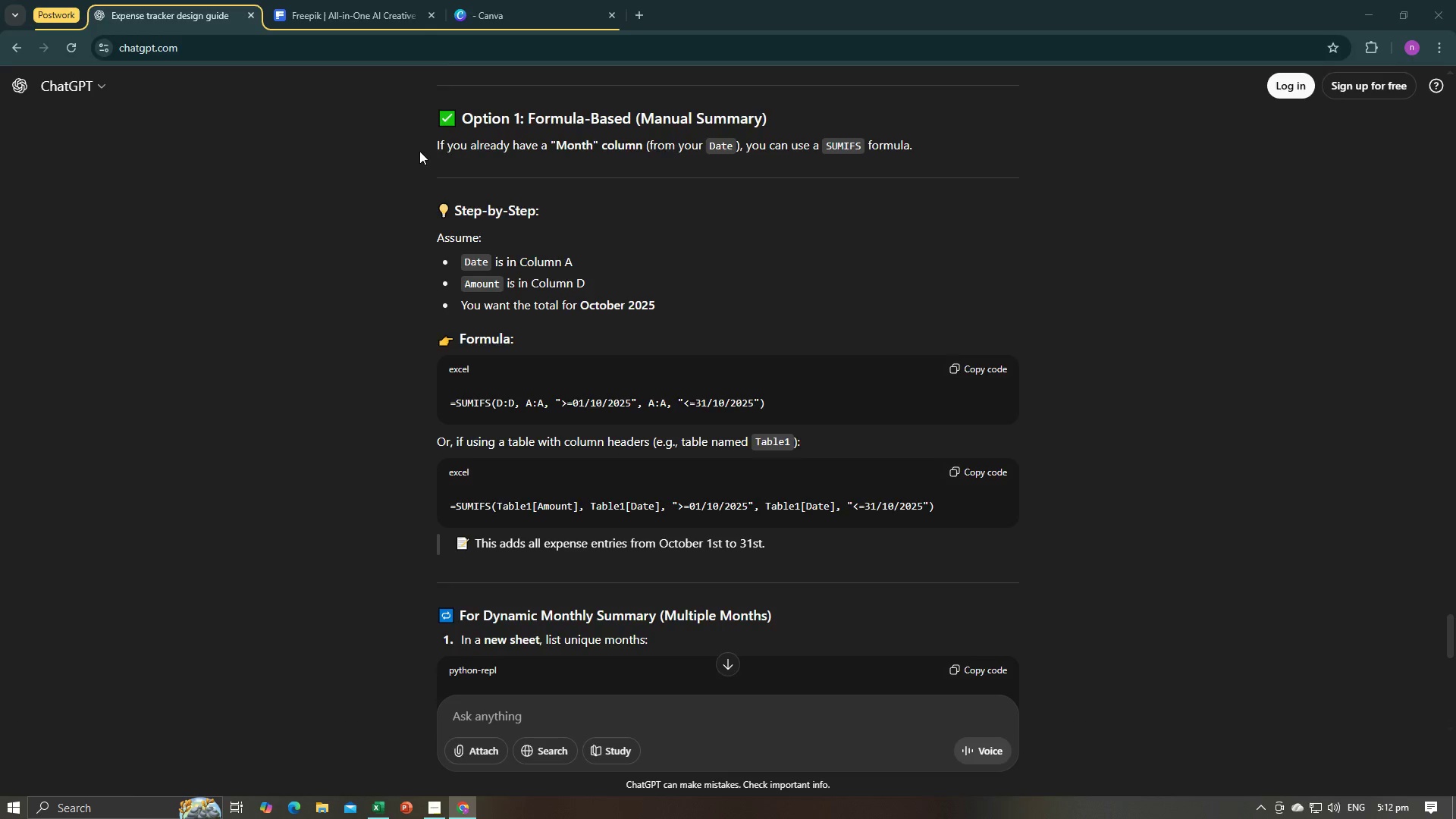 
key(Alt+Tab)
 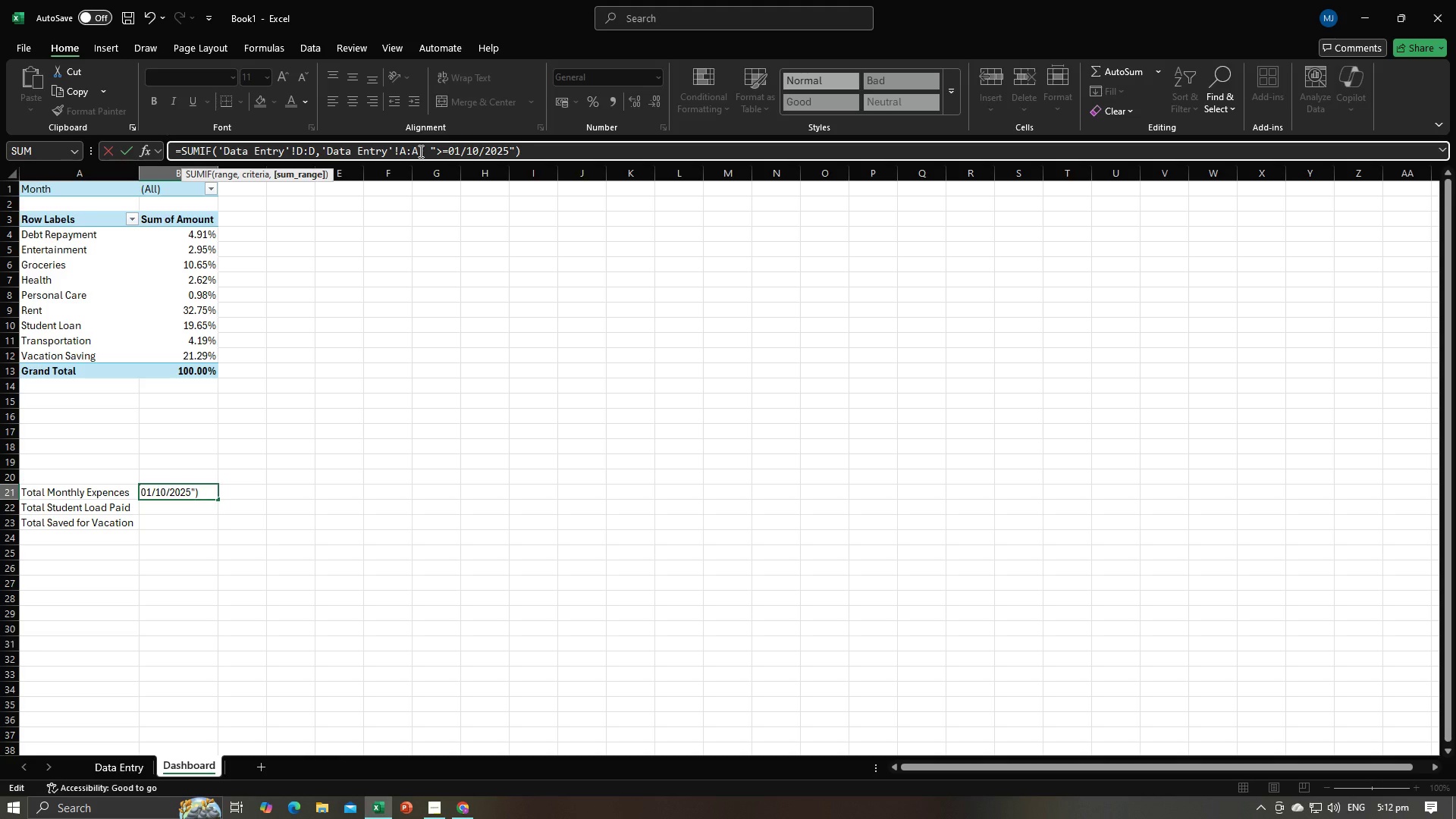 
key(Comma)
 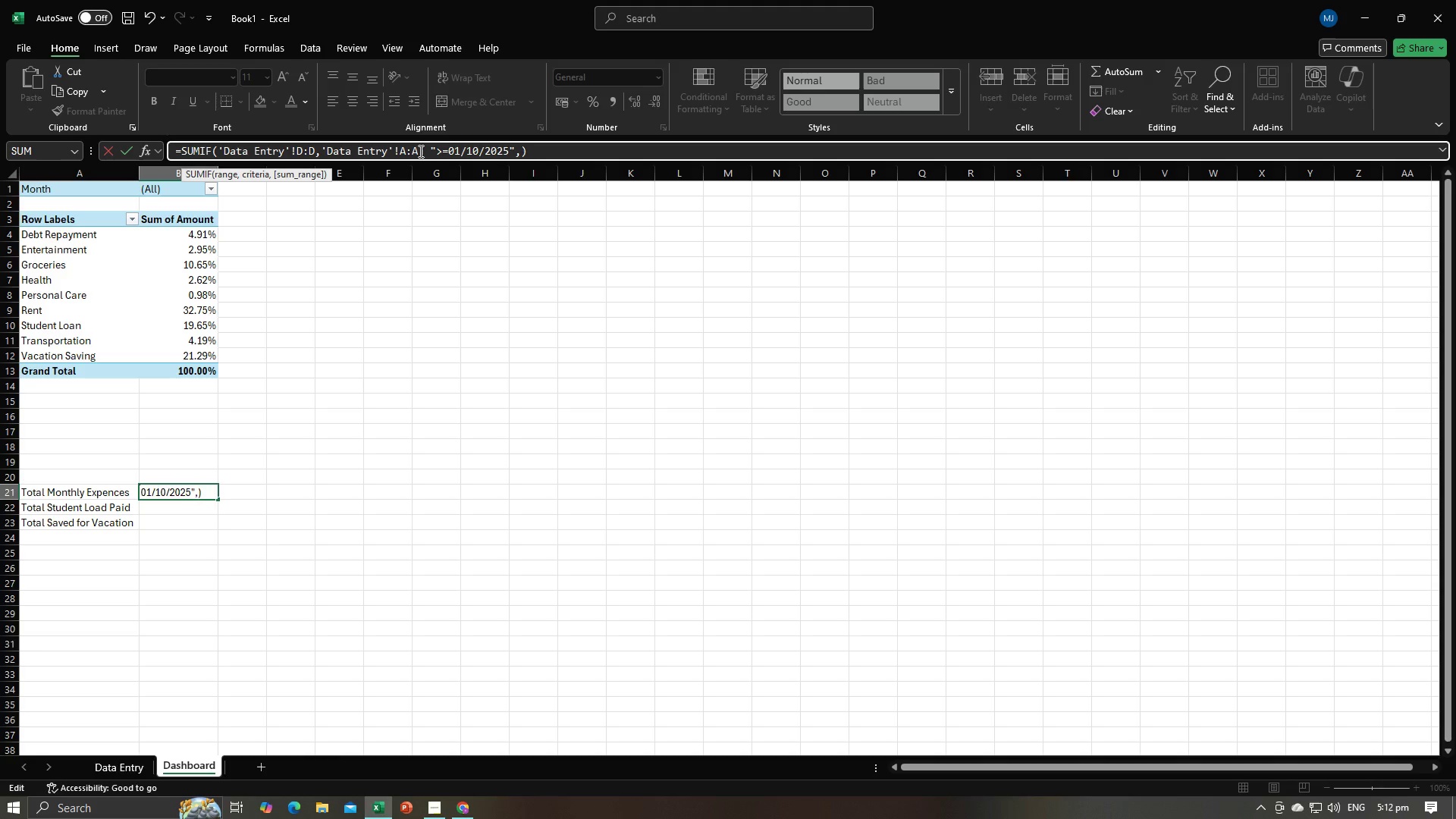 
key(Space)
 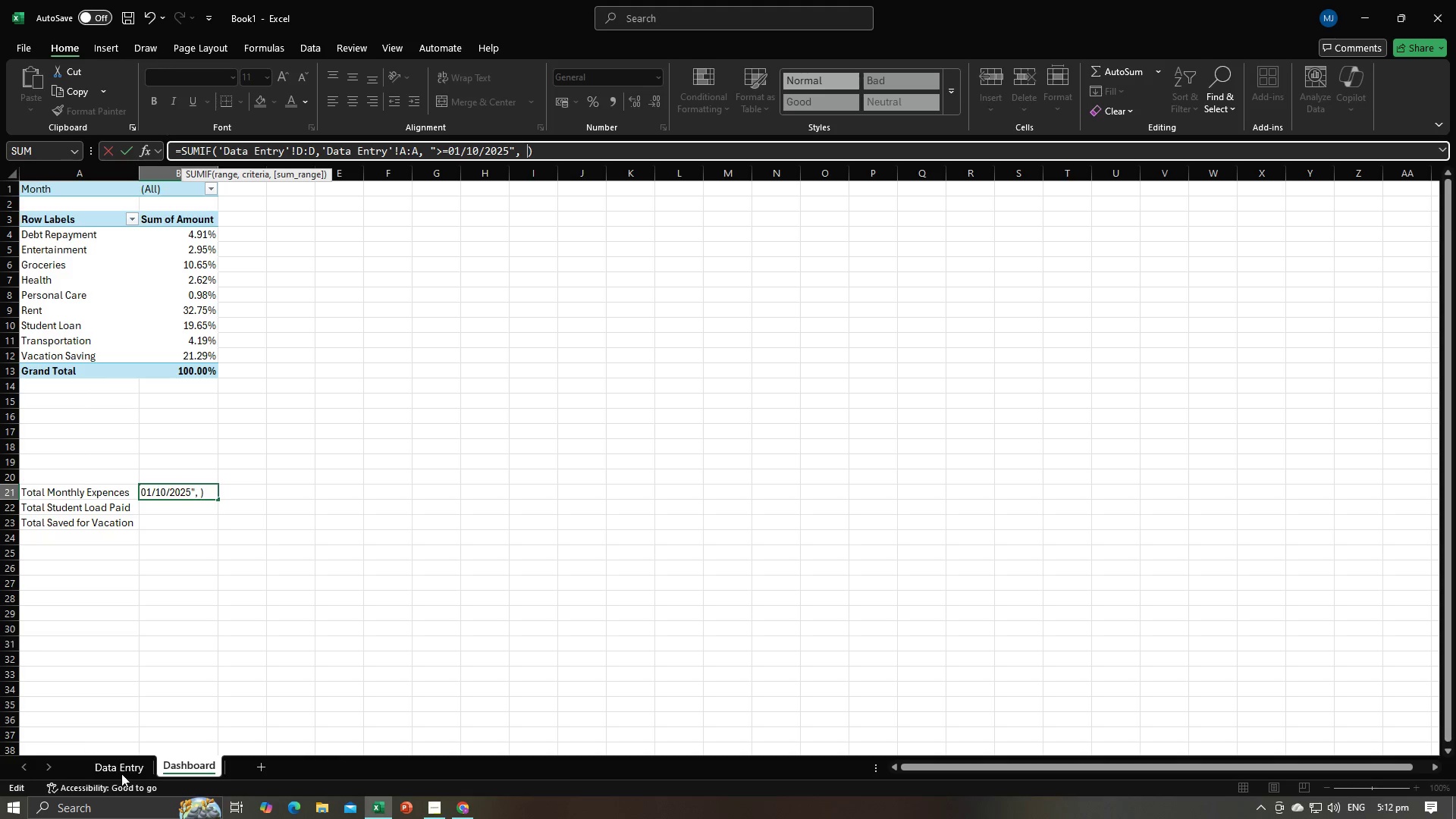 
left_click([133, 770])
 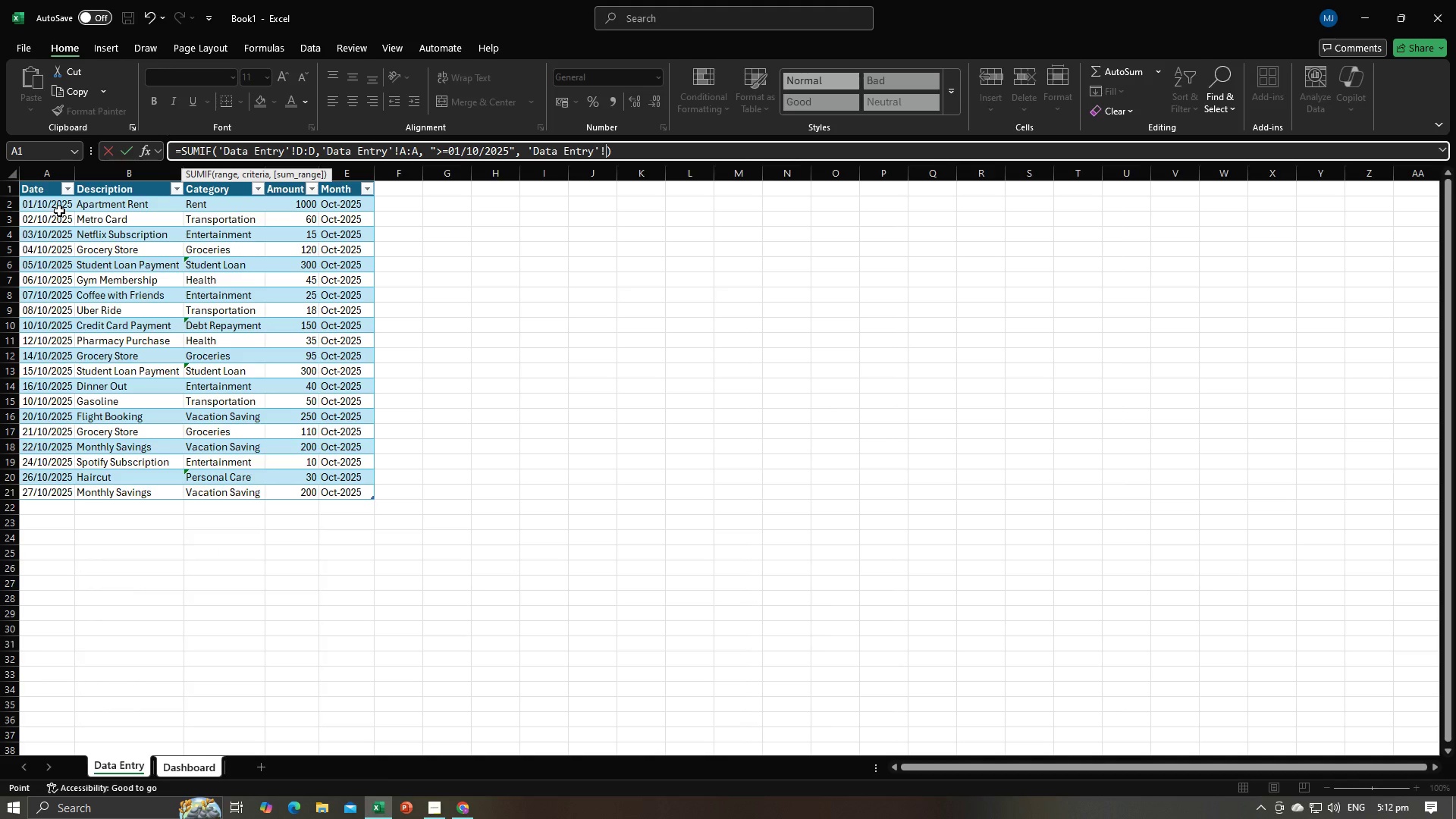 
left_click([61, 208])
 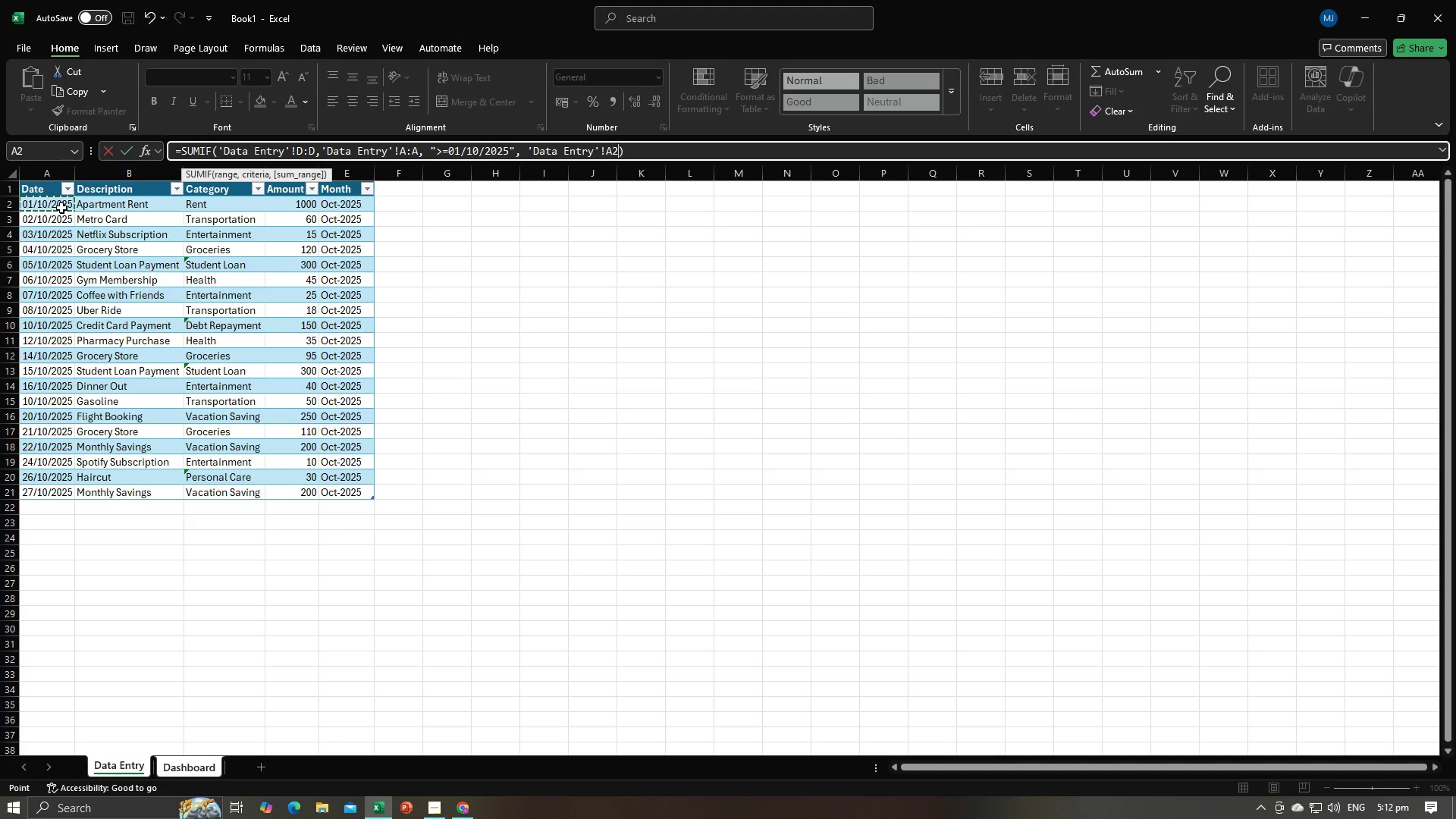 
key(Shift+ShiftRight)
 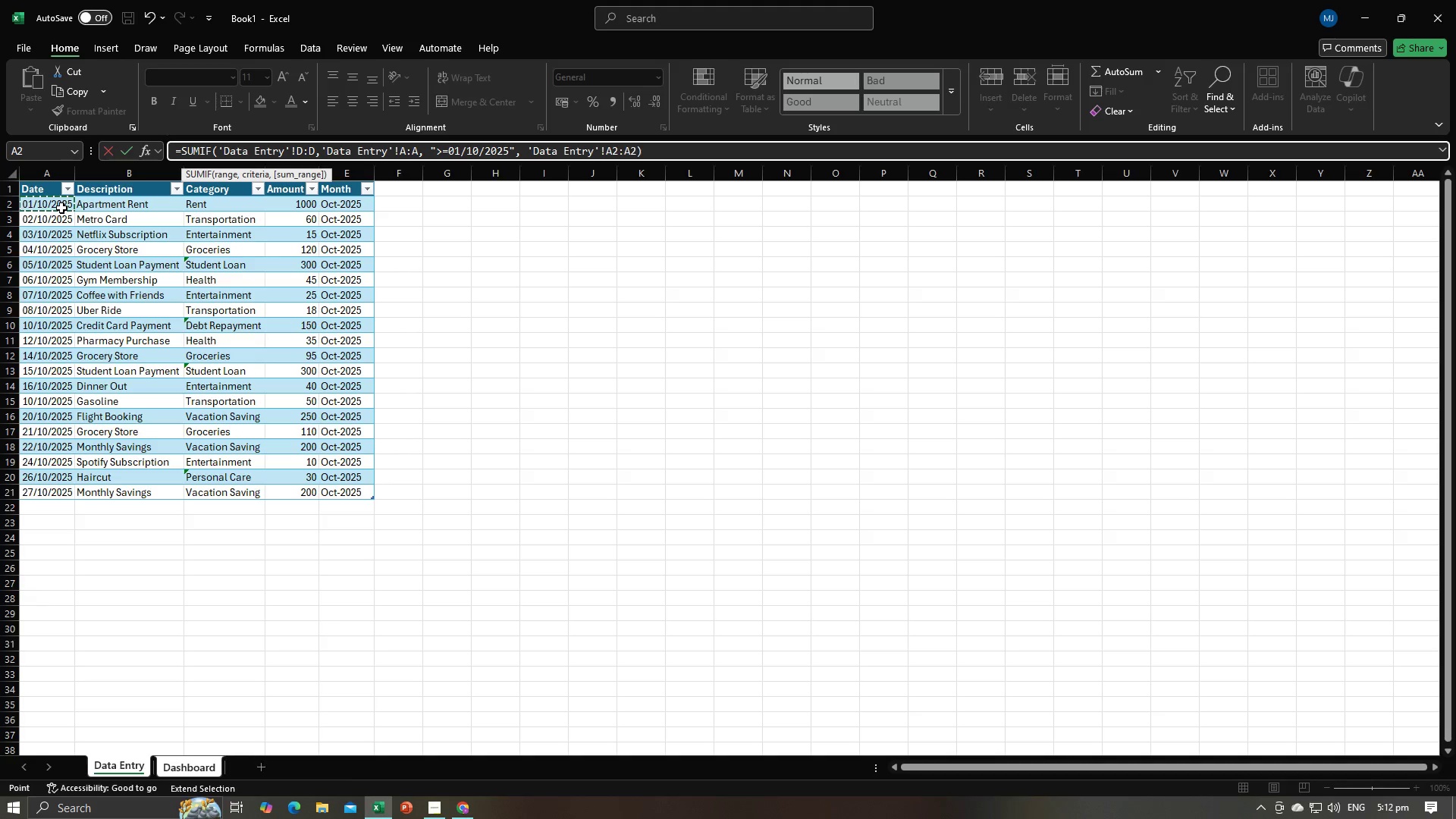 
key(Shift+Semicolon)
 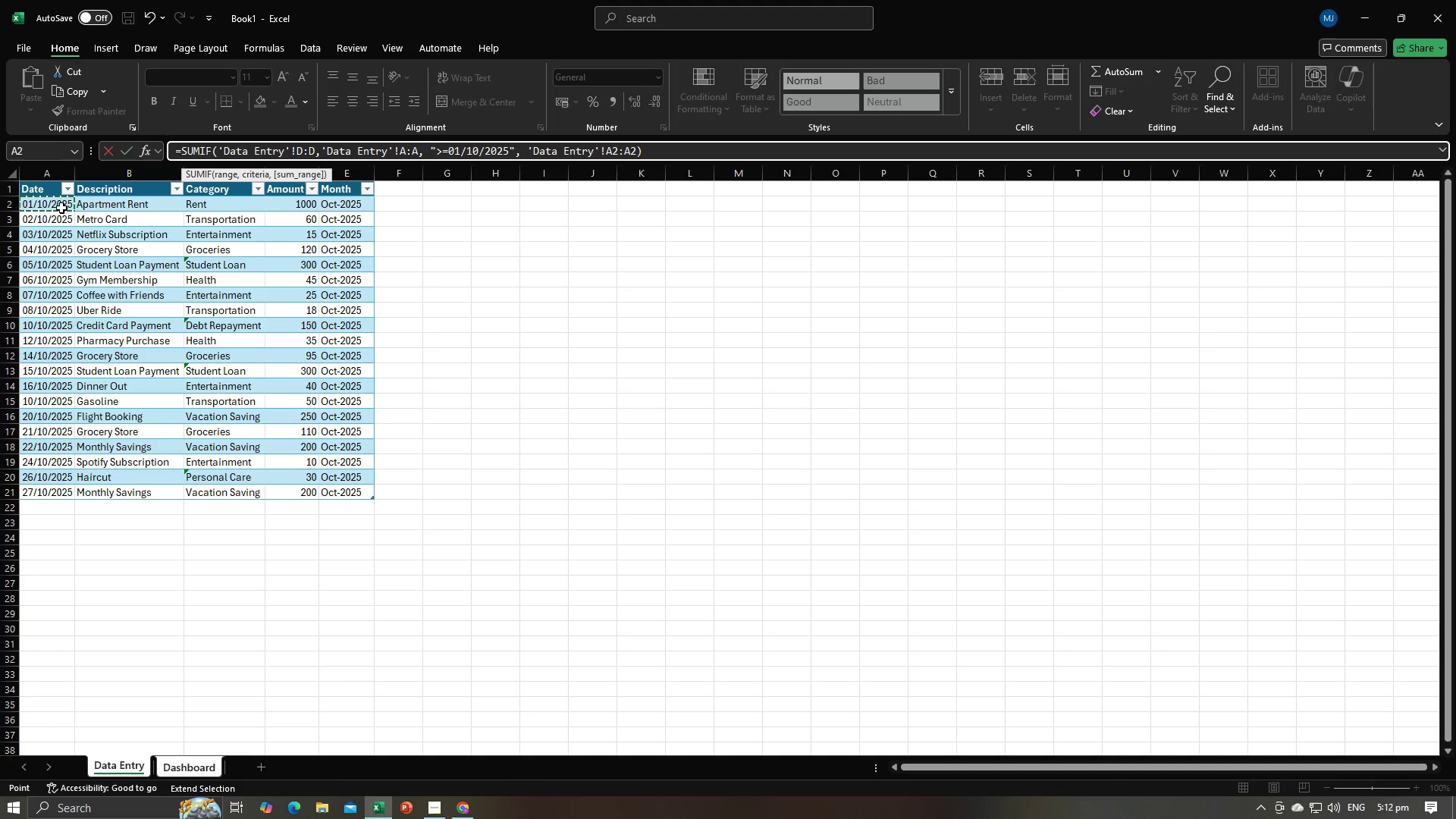 
key(Backspace)
 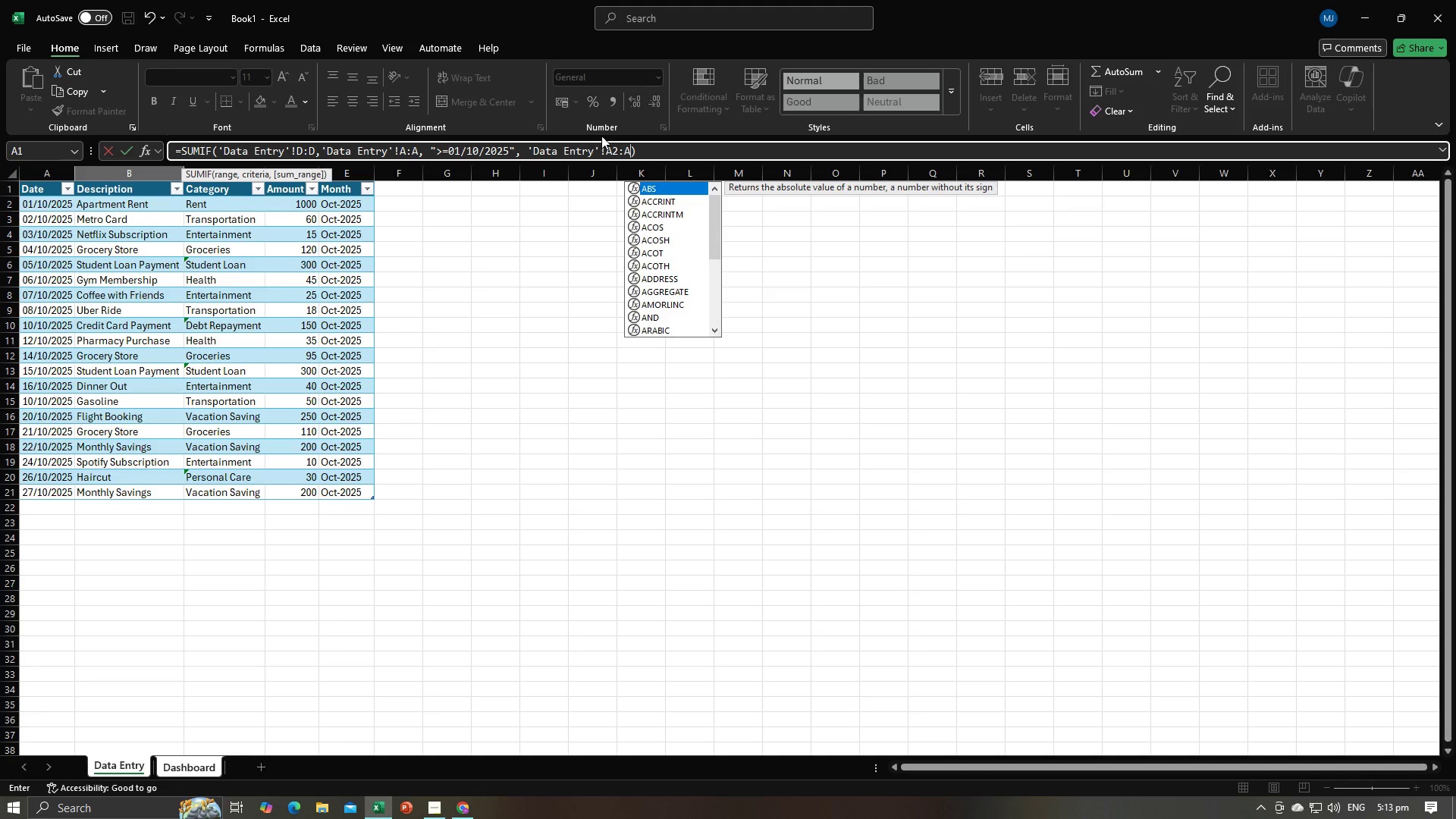 
left_click([619, 149])
 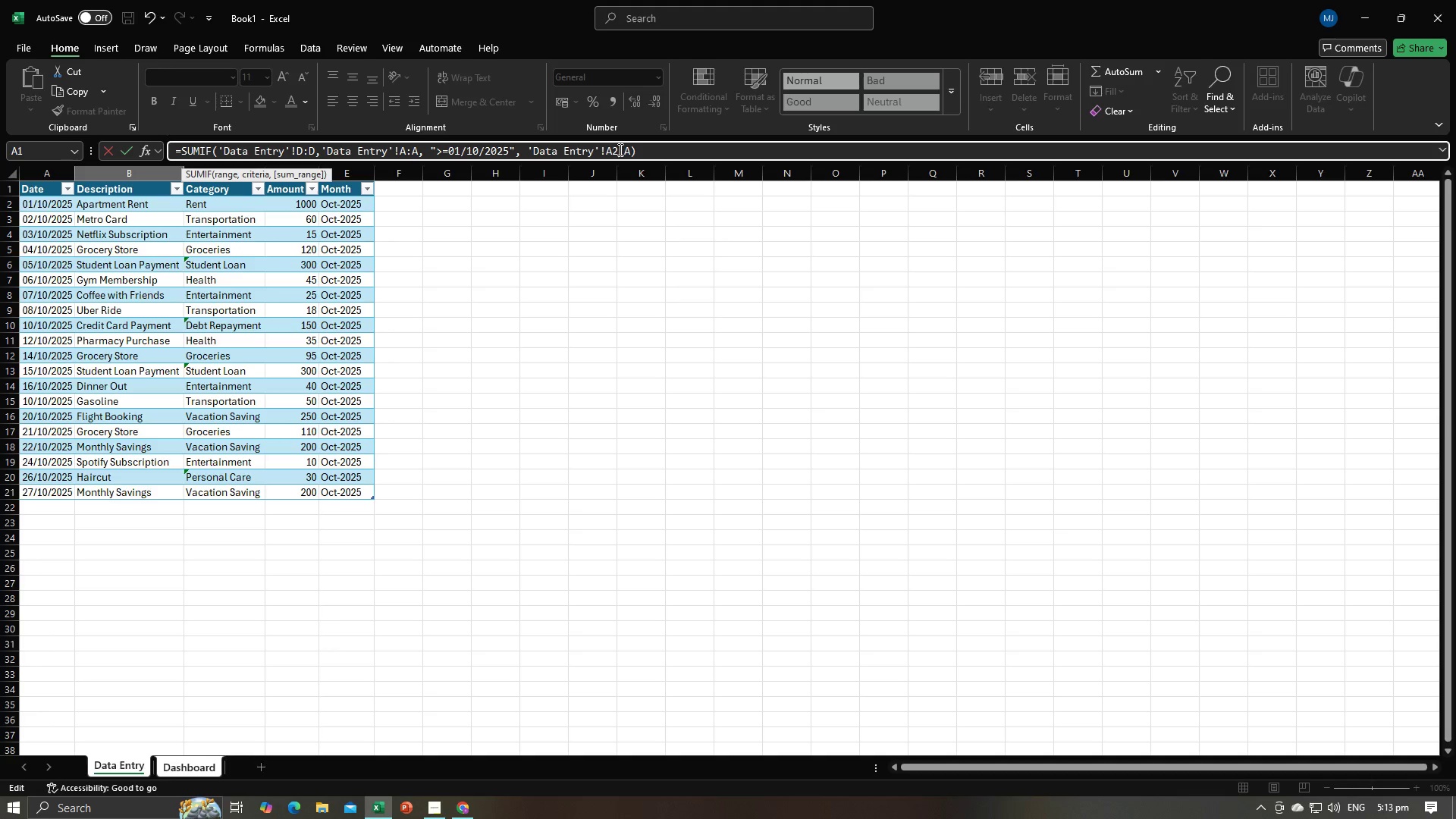 
key(Backspace)
 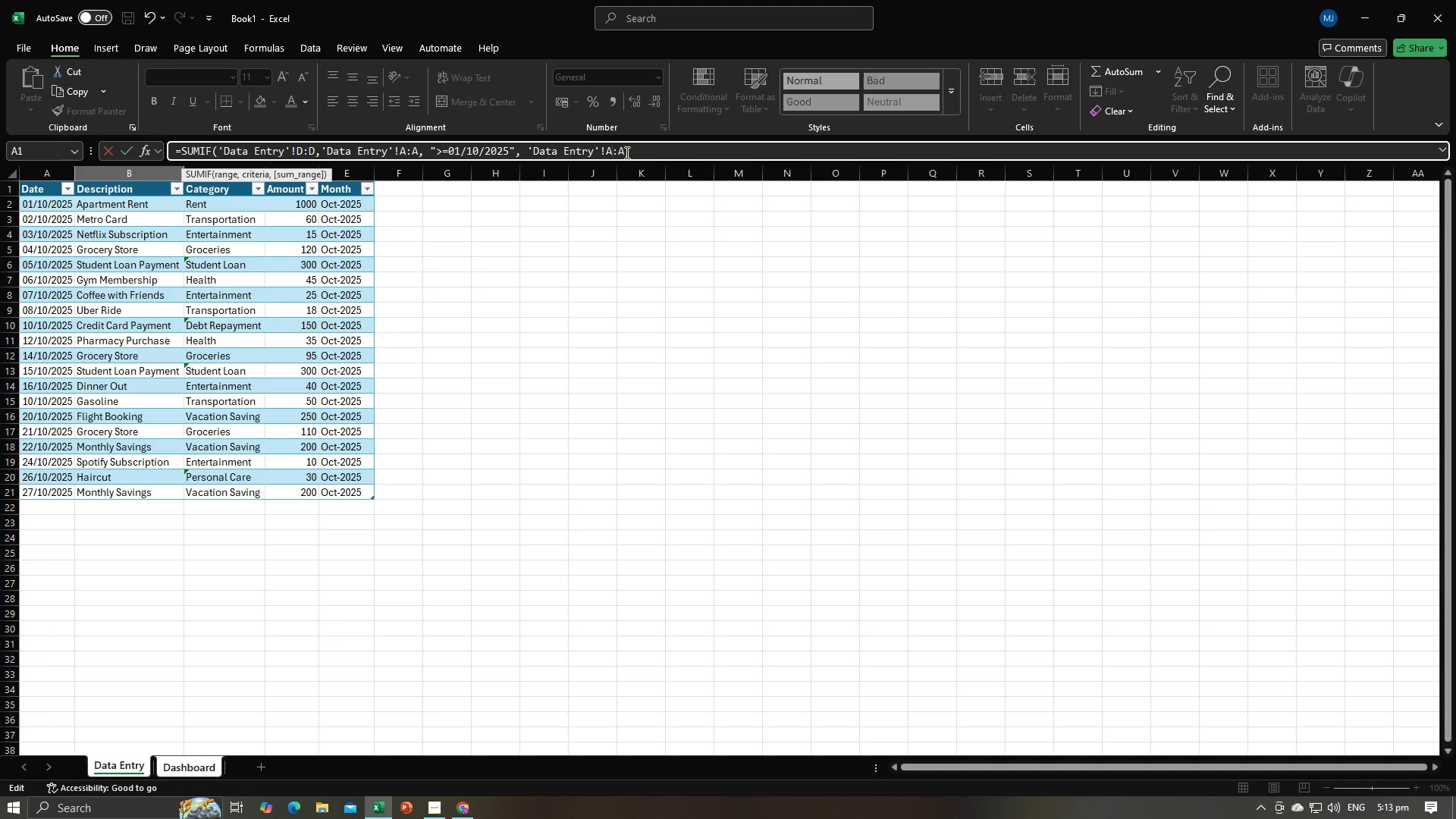 
left_click([626, 152])
 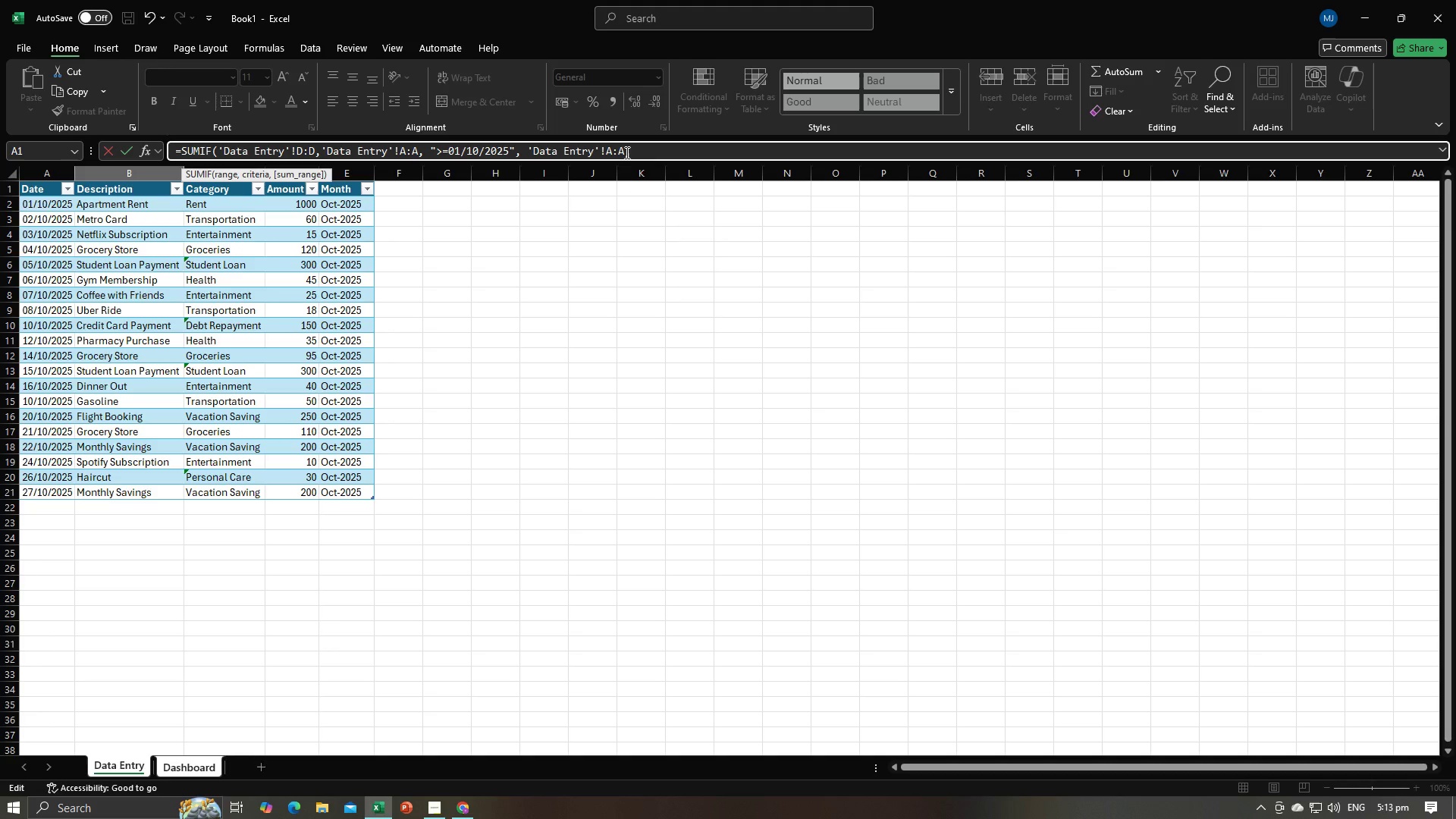 
key(Alt+AltLeft)
 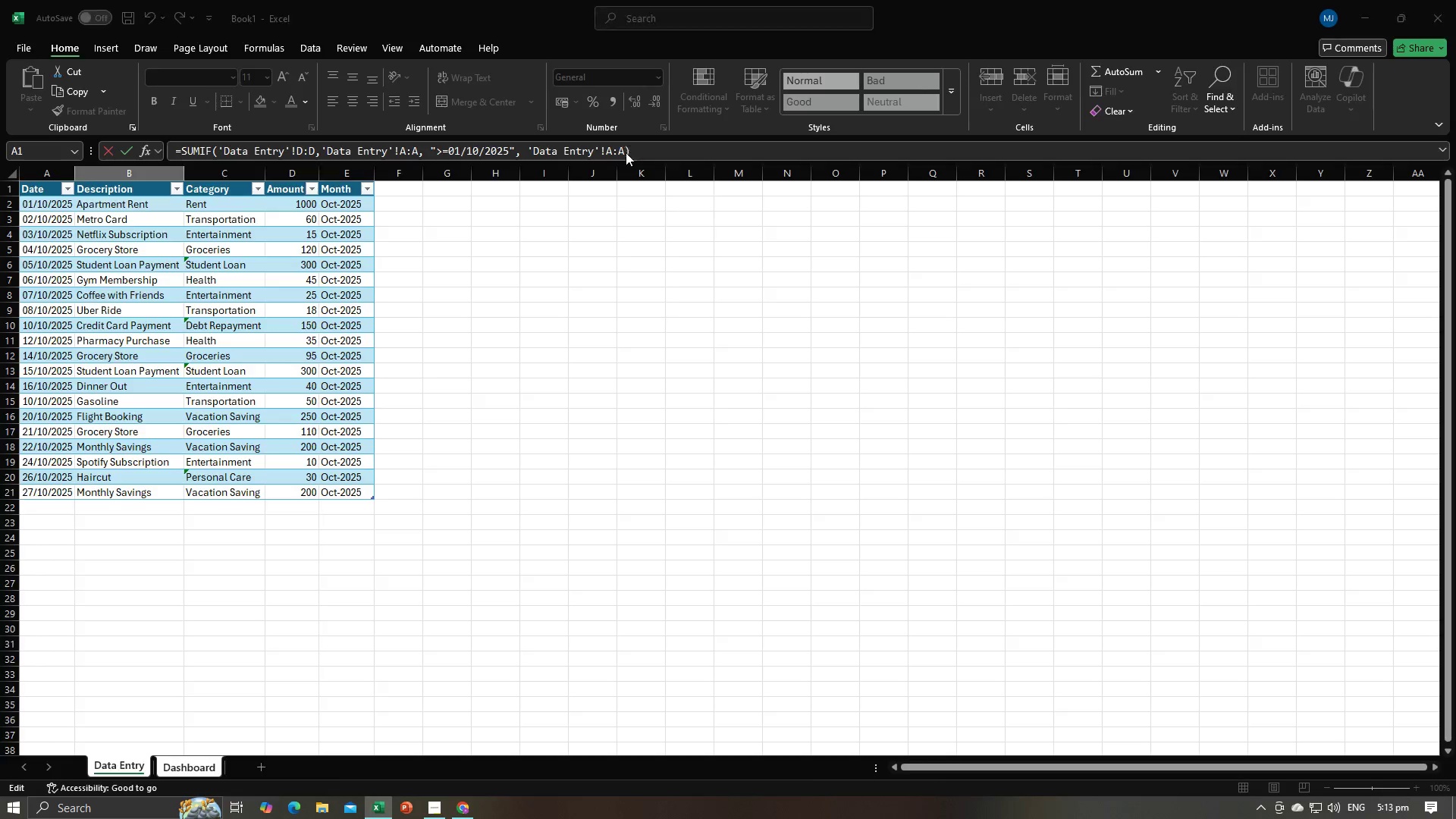 
key(Alt+Tab)
 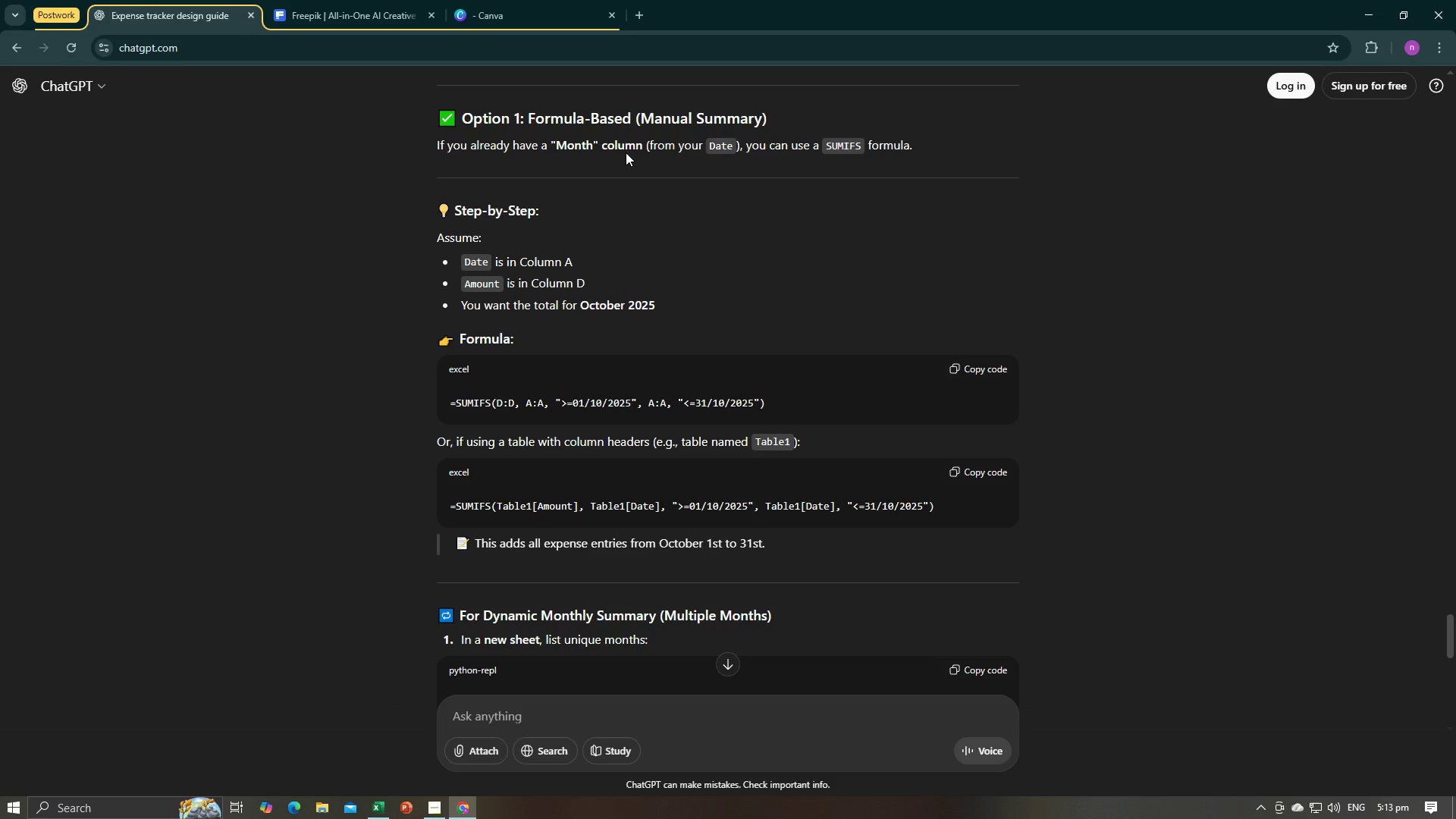 
key(Alt+AltLeft)
 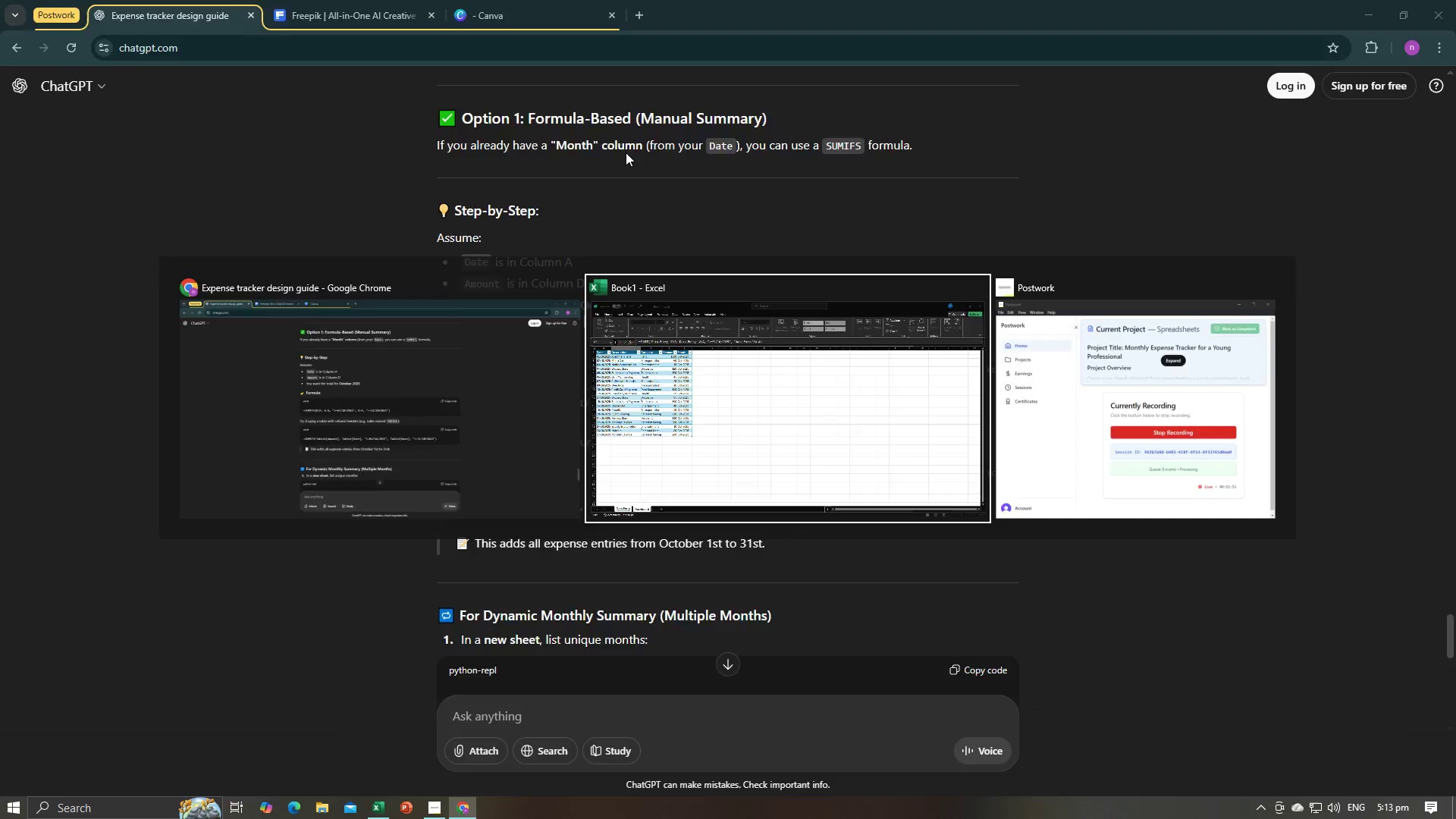 
key(Tab)
type(, <)
key(Backspace)
key(Backspace)
type( <=0)
key(Backspace)
type(20)
key(Backspace)
key(Backspace)
type(30/10/2025")
 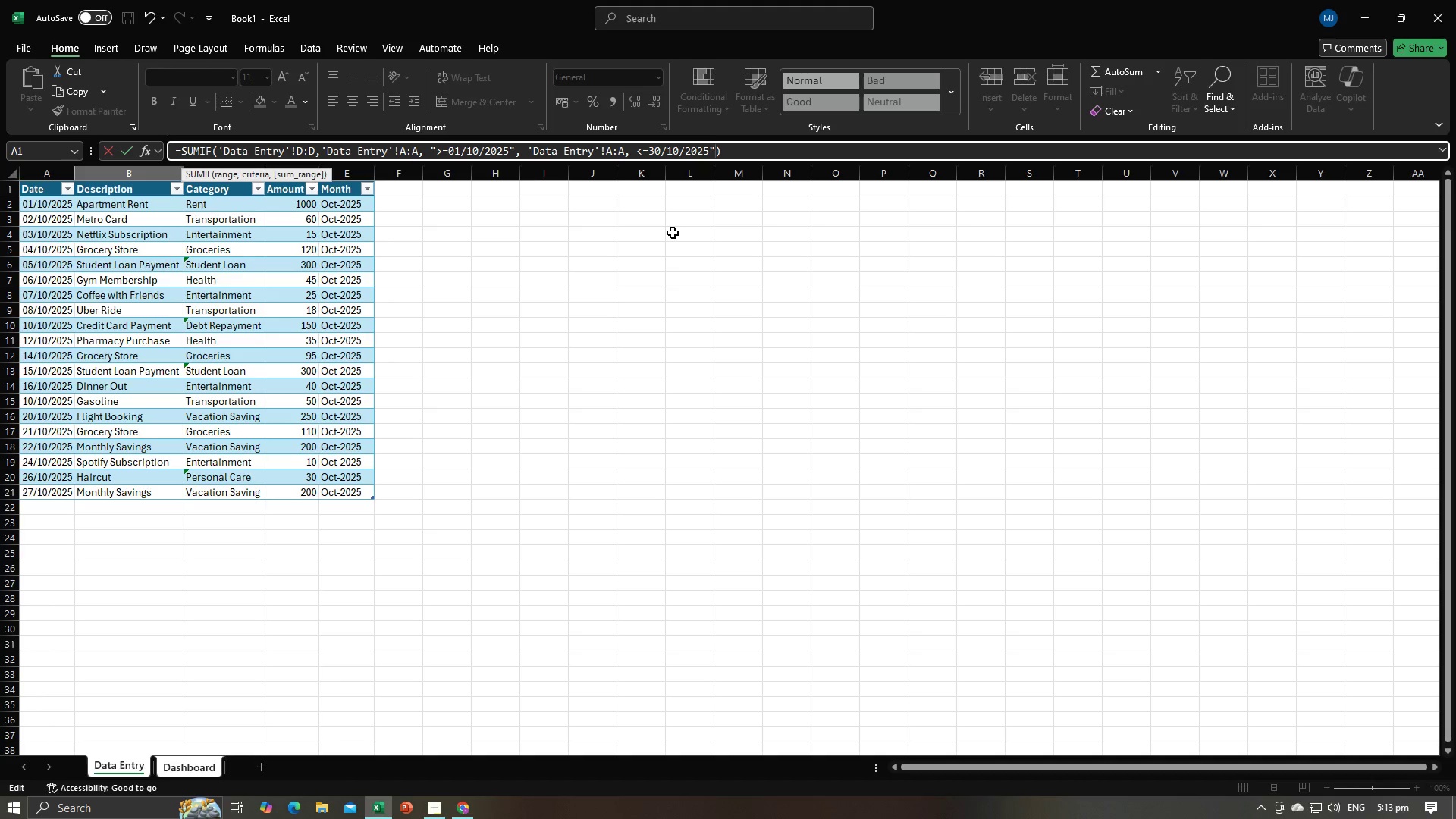 
key(Enter)
 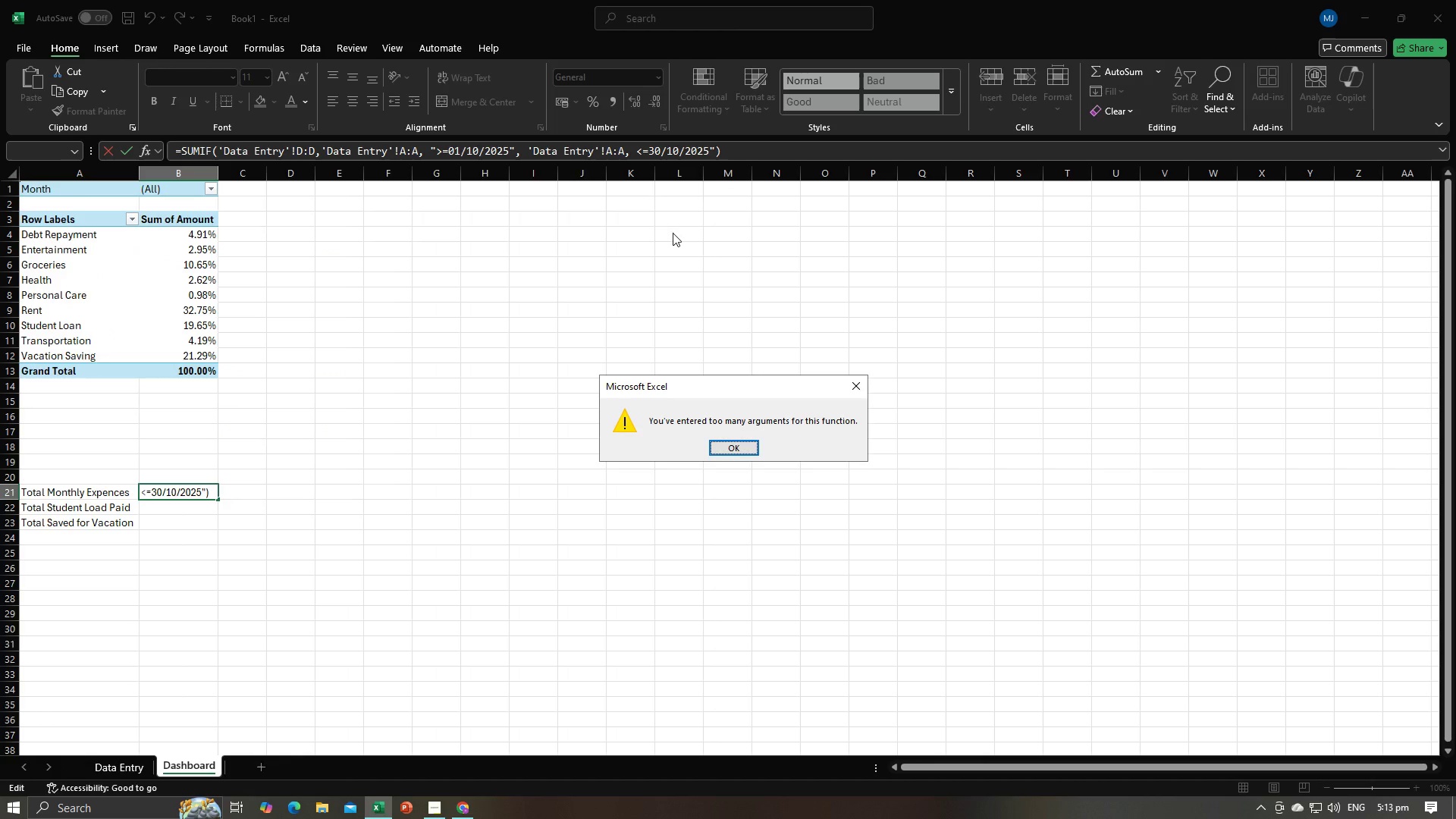 
key(Enter)
 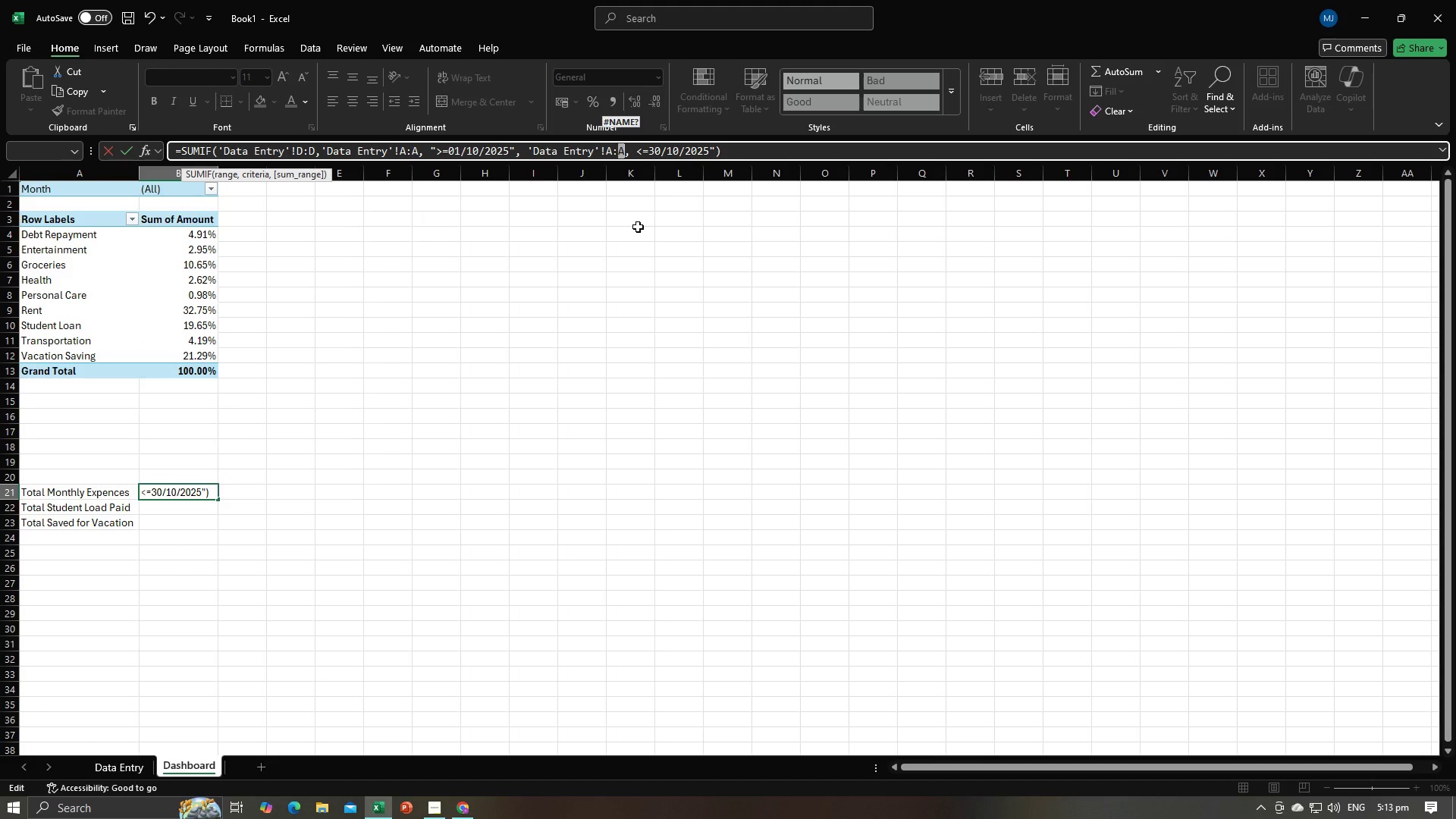 
key(Alt+AltLeft)
 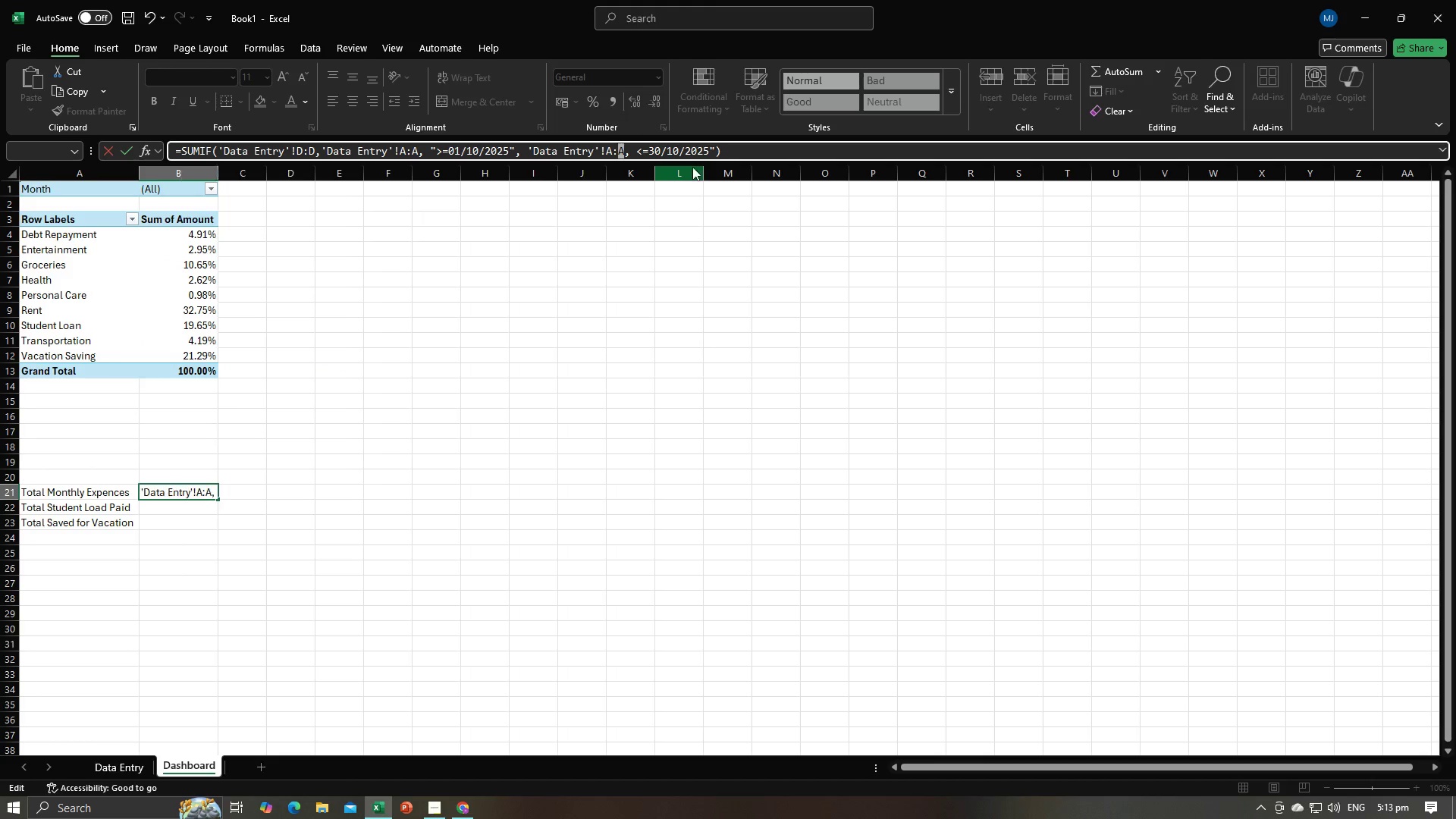 
key(Alt+Tab)
 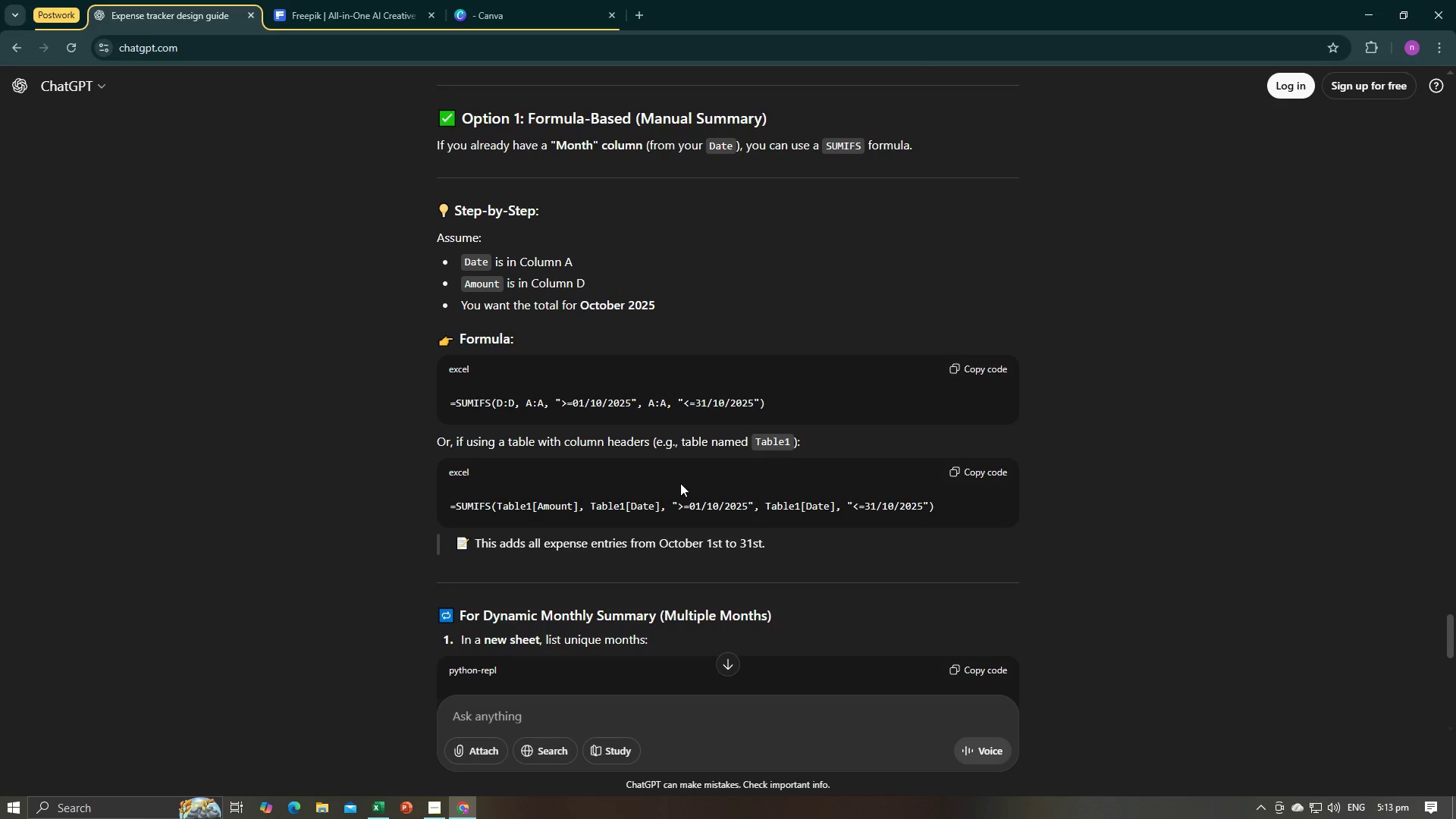 
scroll: coordinate [680, 483], scroll_direction: down, amount: 5.0
 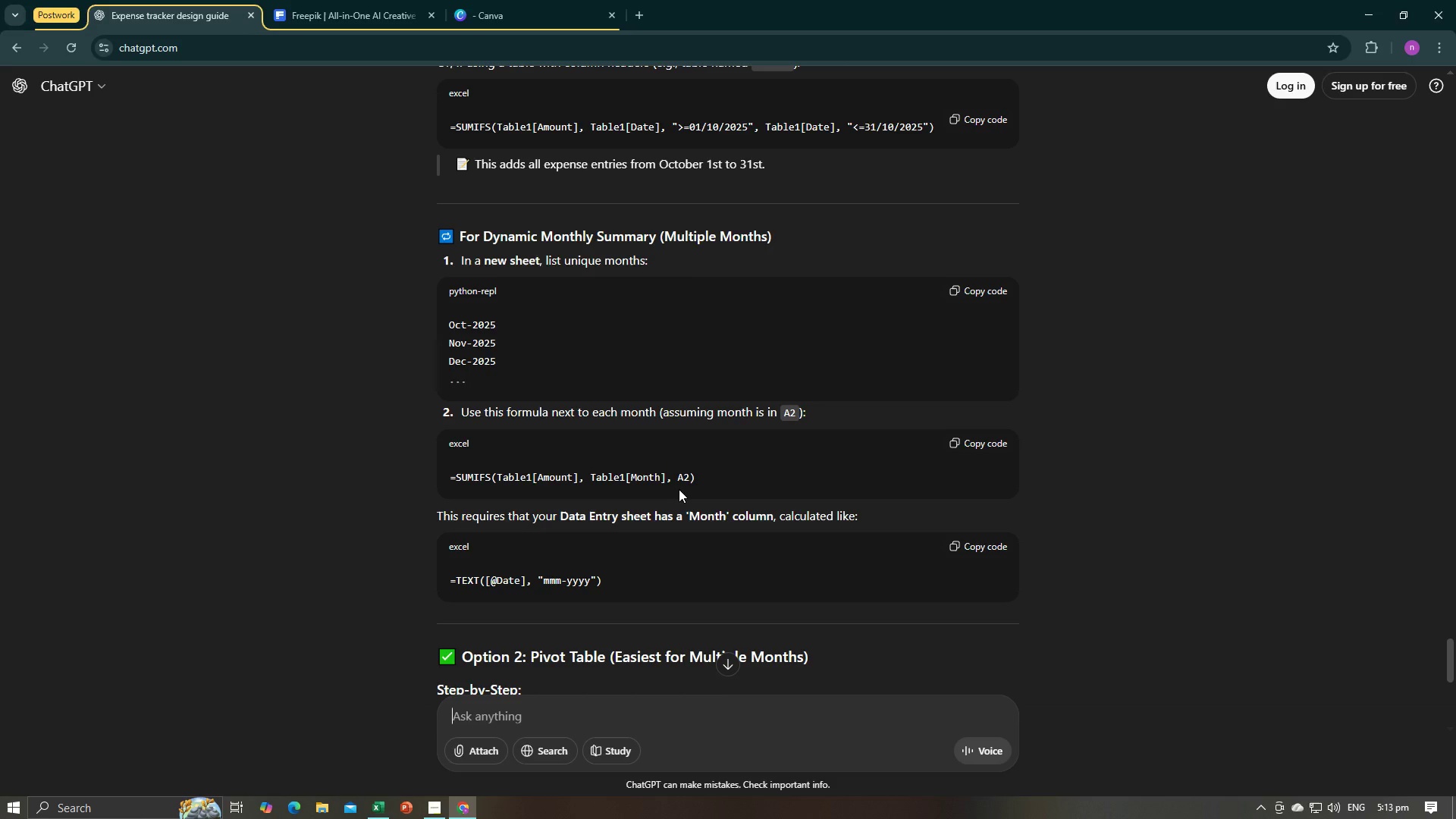 
wait(9.96)
 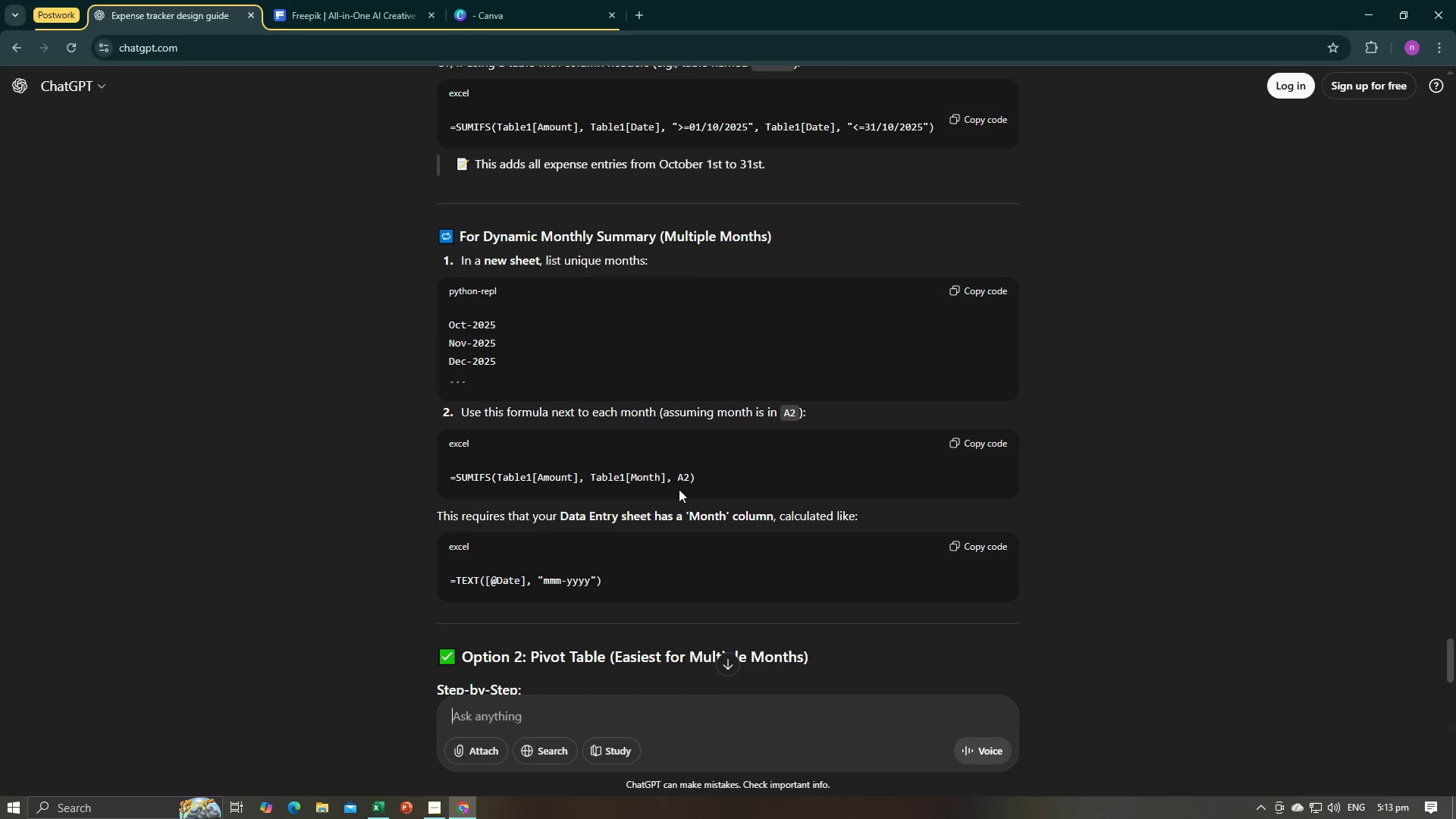 
scroll: coordinate [679, 491], scroll_direction: up, amount: 2.0
 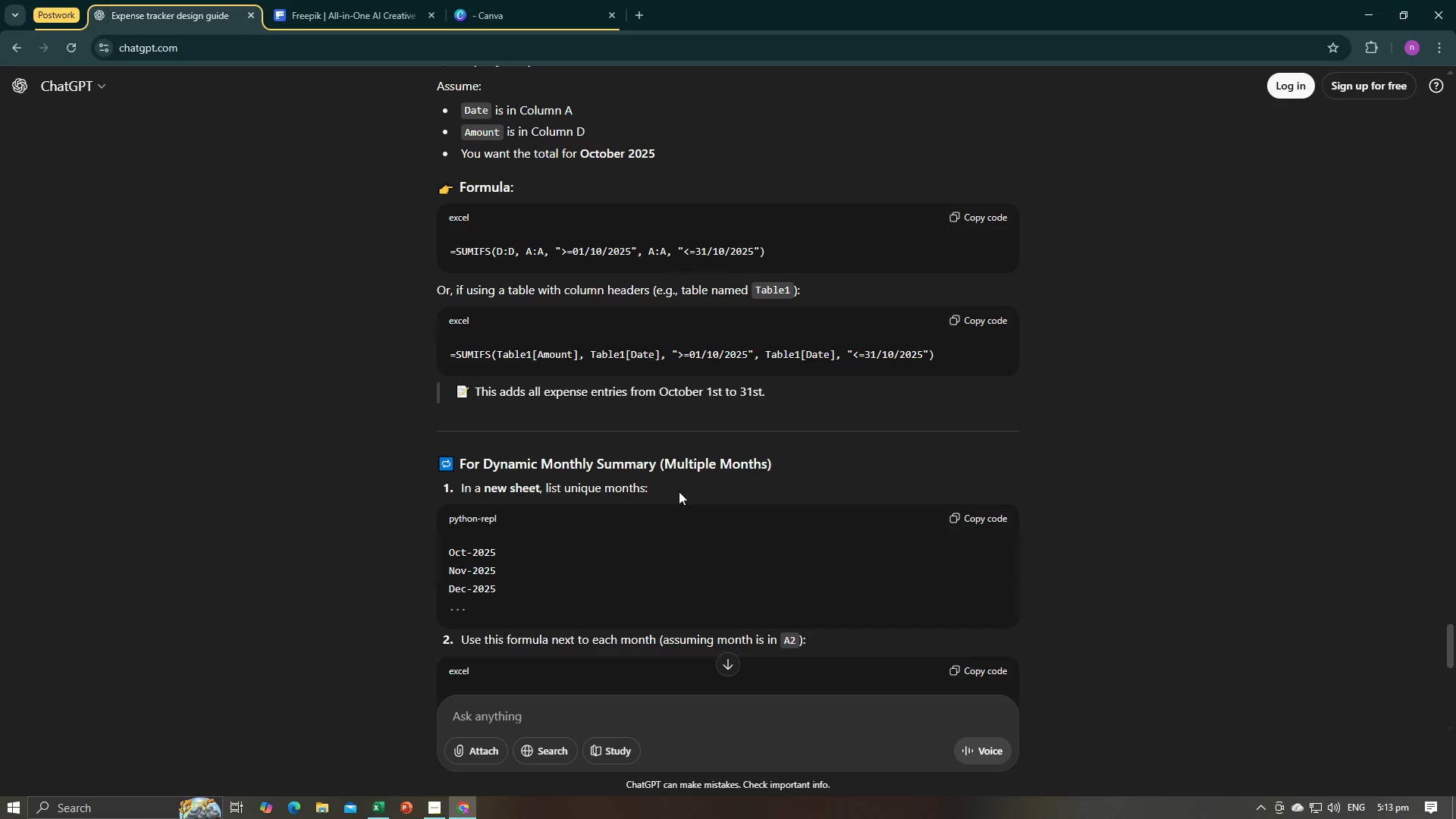 
wait(6.99)
 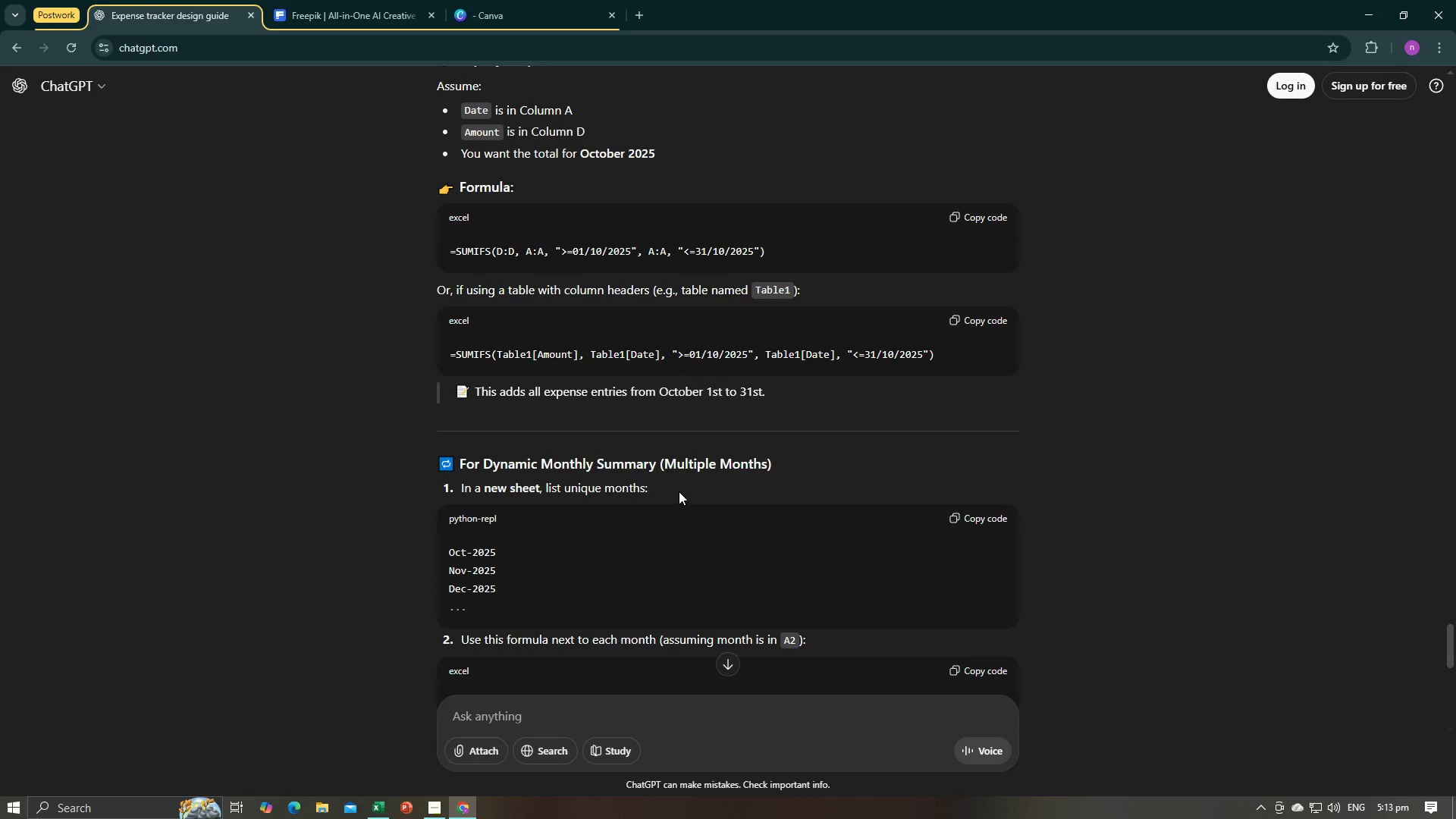 
scroll: coordinate [679, 493], scroll_direction: down, amount: 4.0
 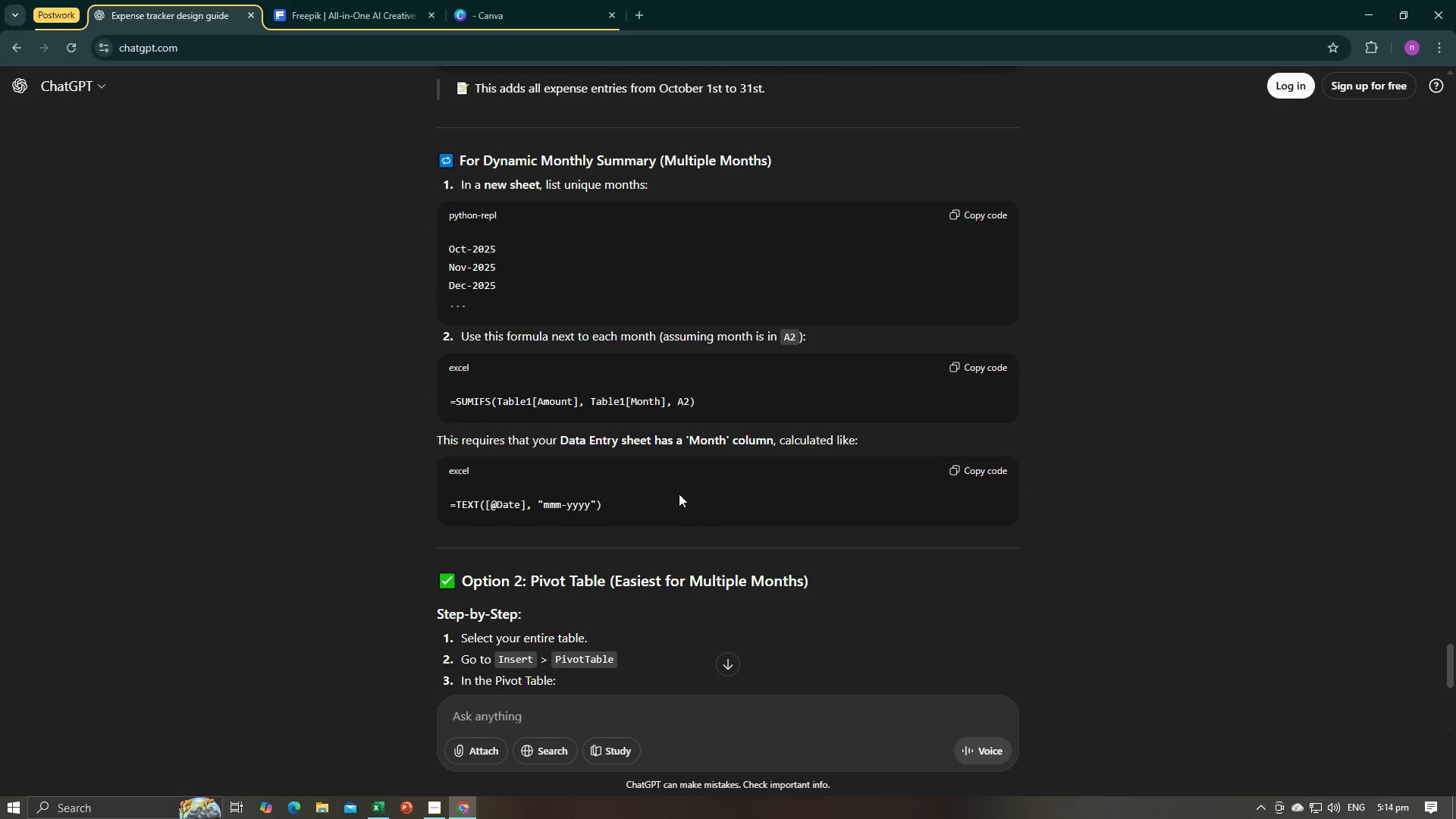 
key(Alt+AltLeft)
 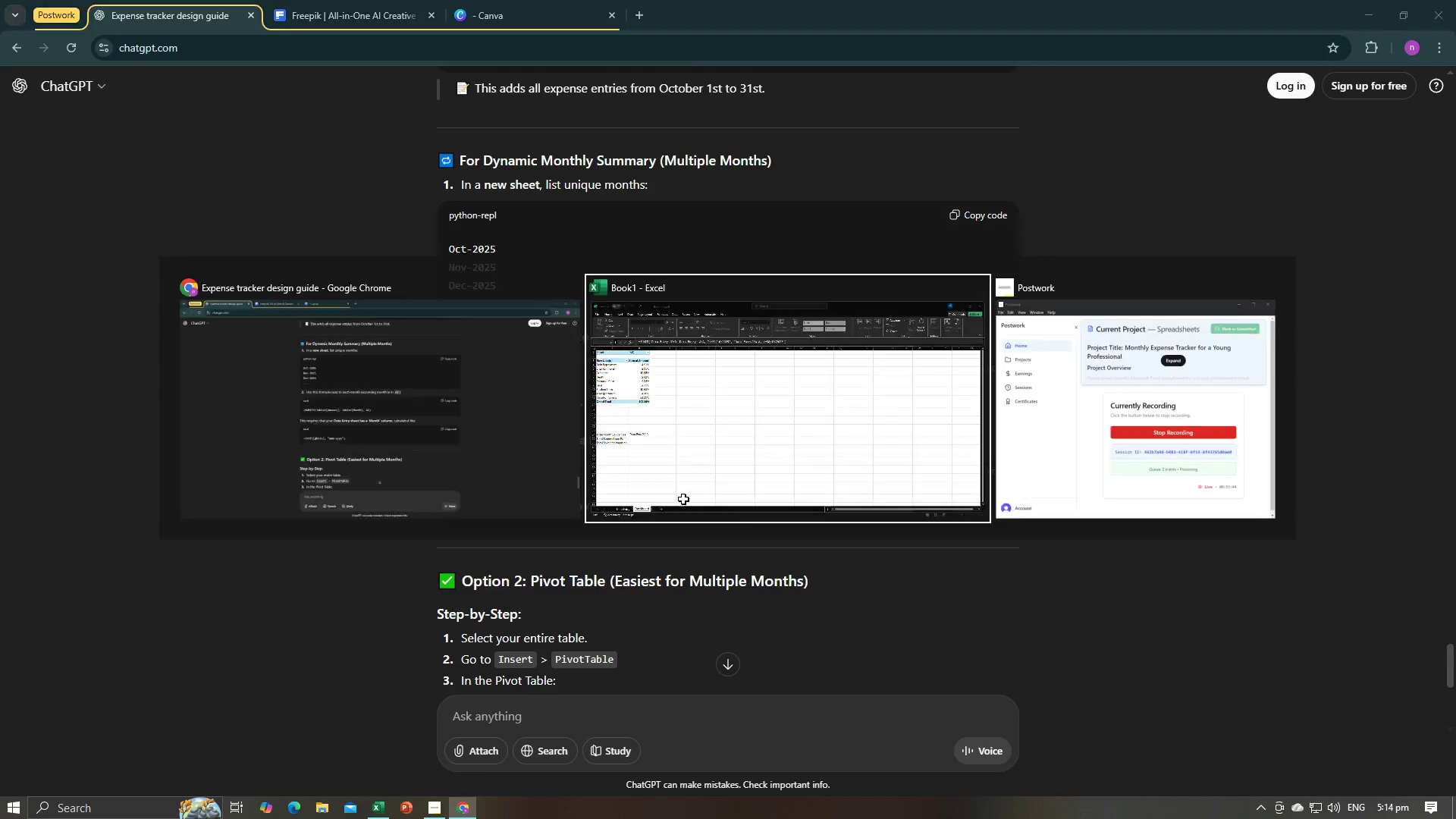 
key(Alt+Tab)
 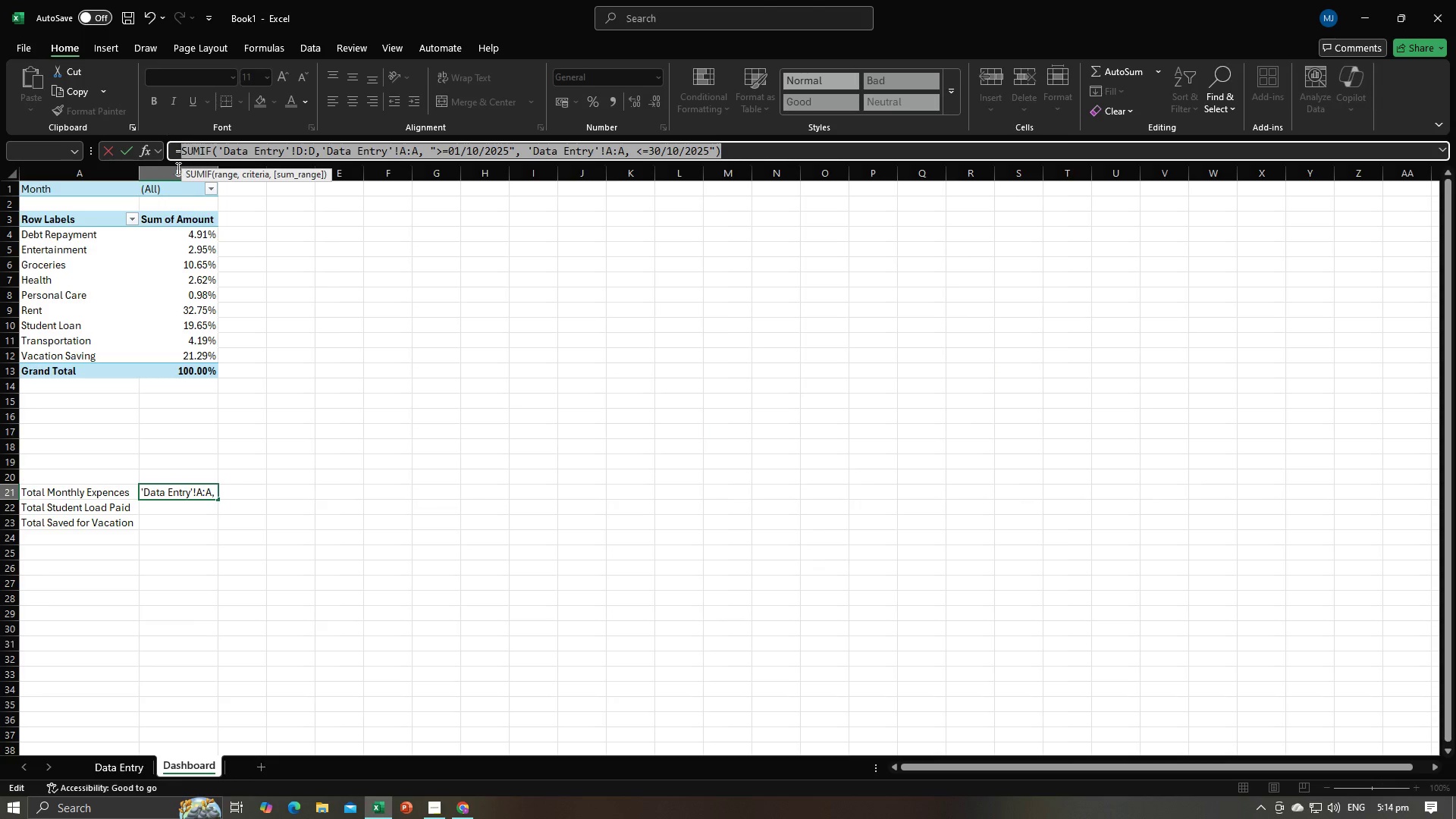 
key(BracketRight)
 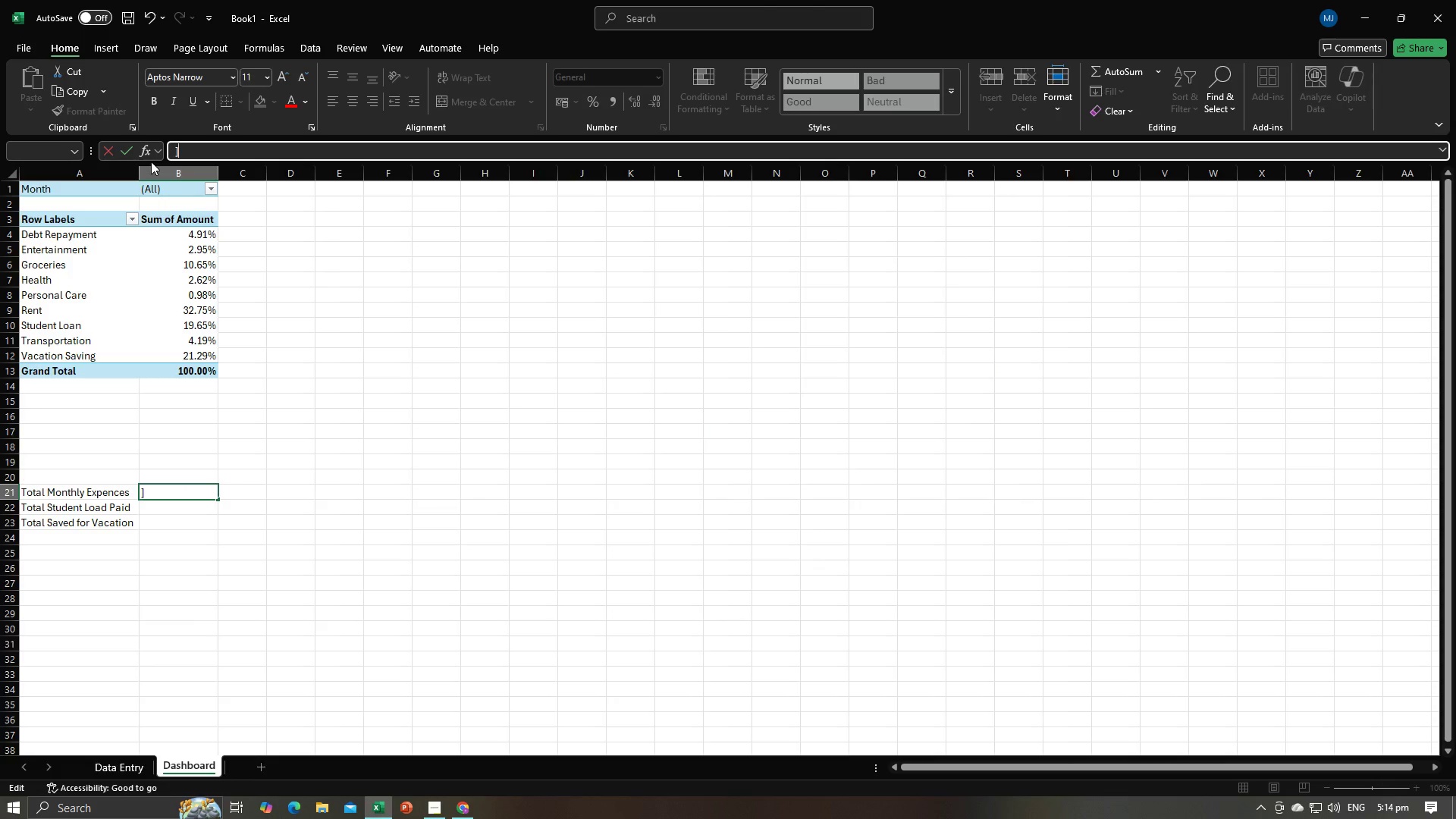 
key(Backspace)
 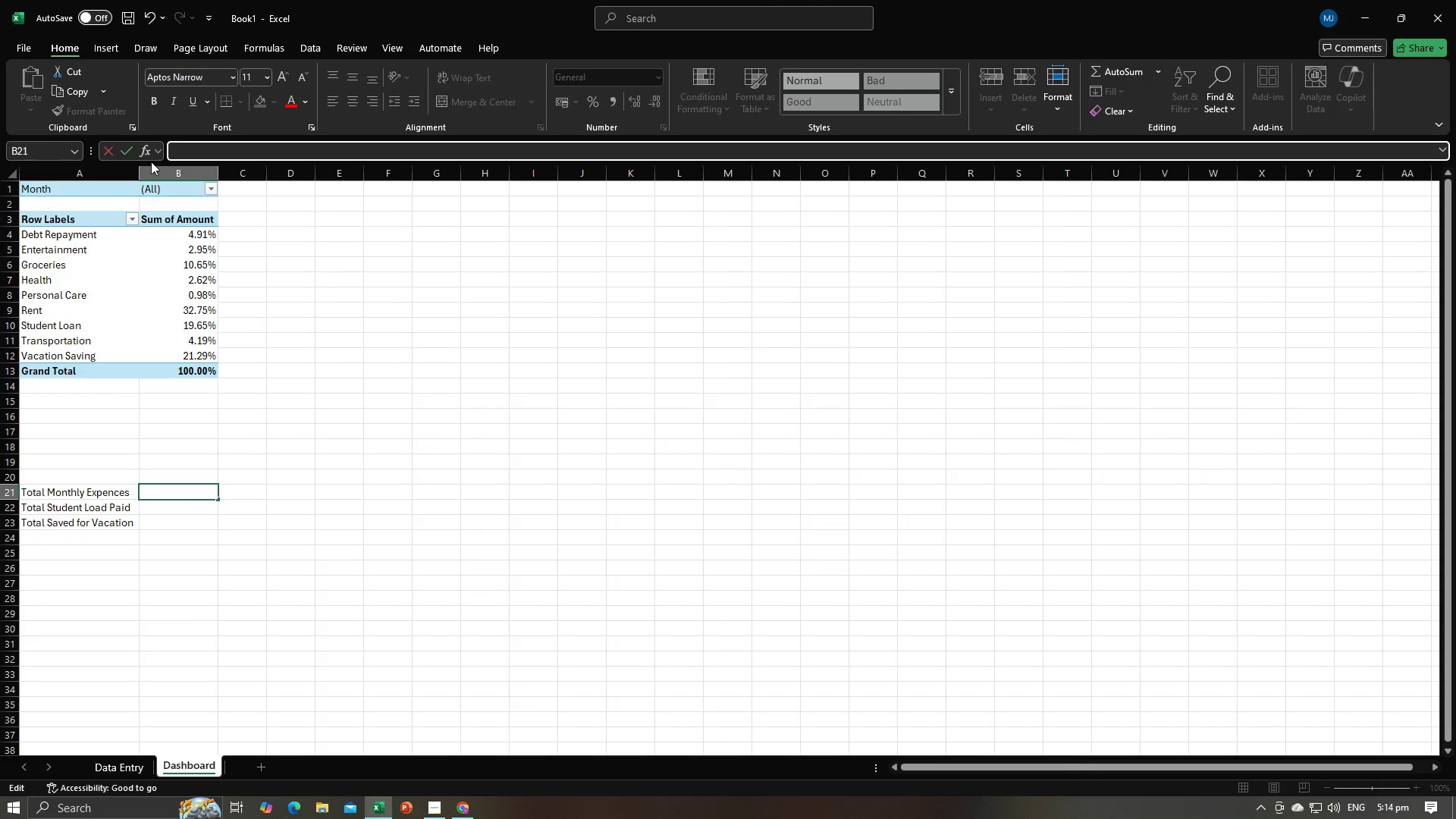 
key(Alt+AltLeft)
 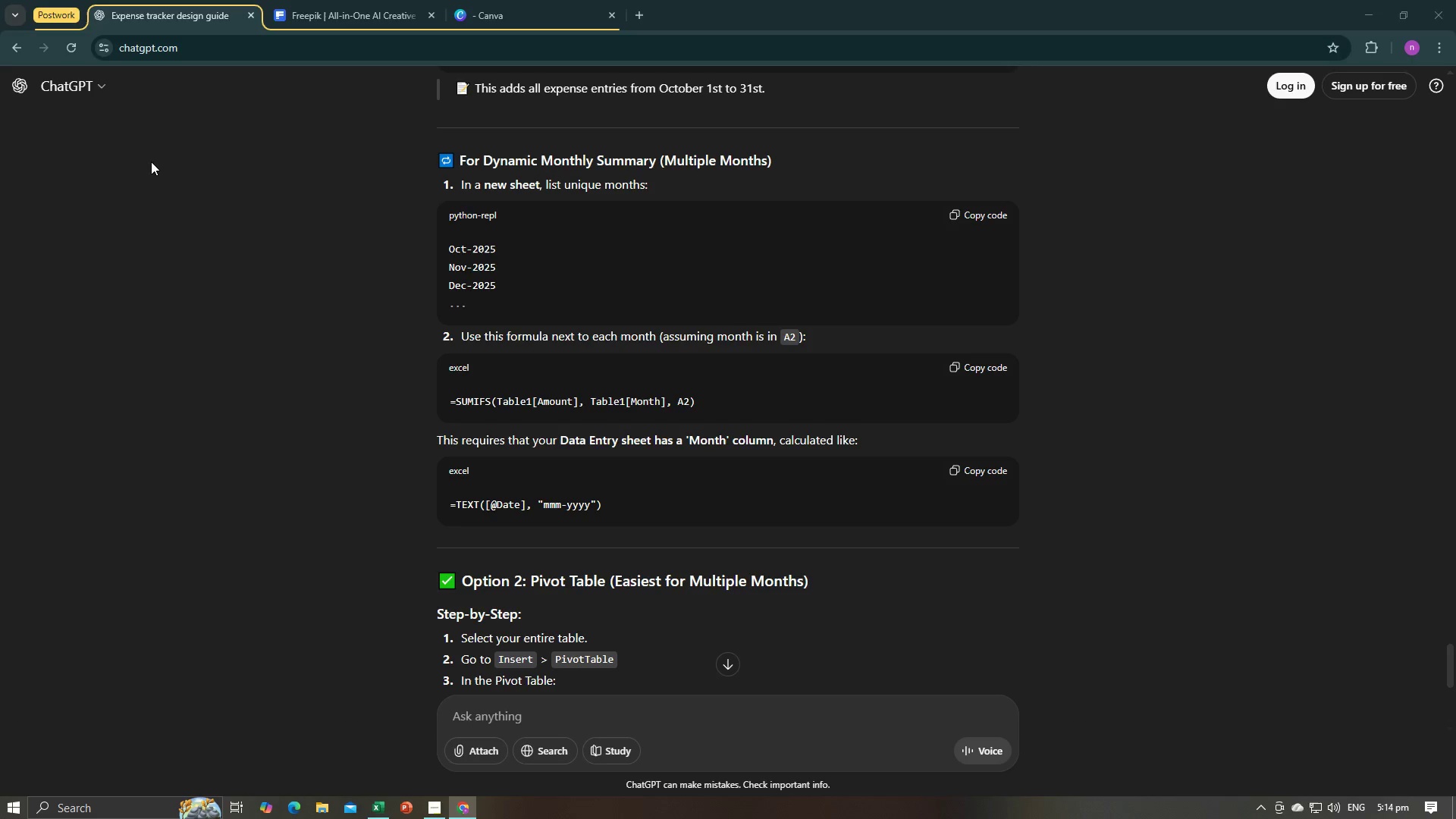 
key(Alt+Tab)
 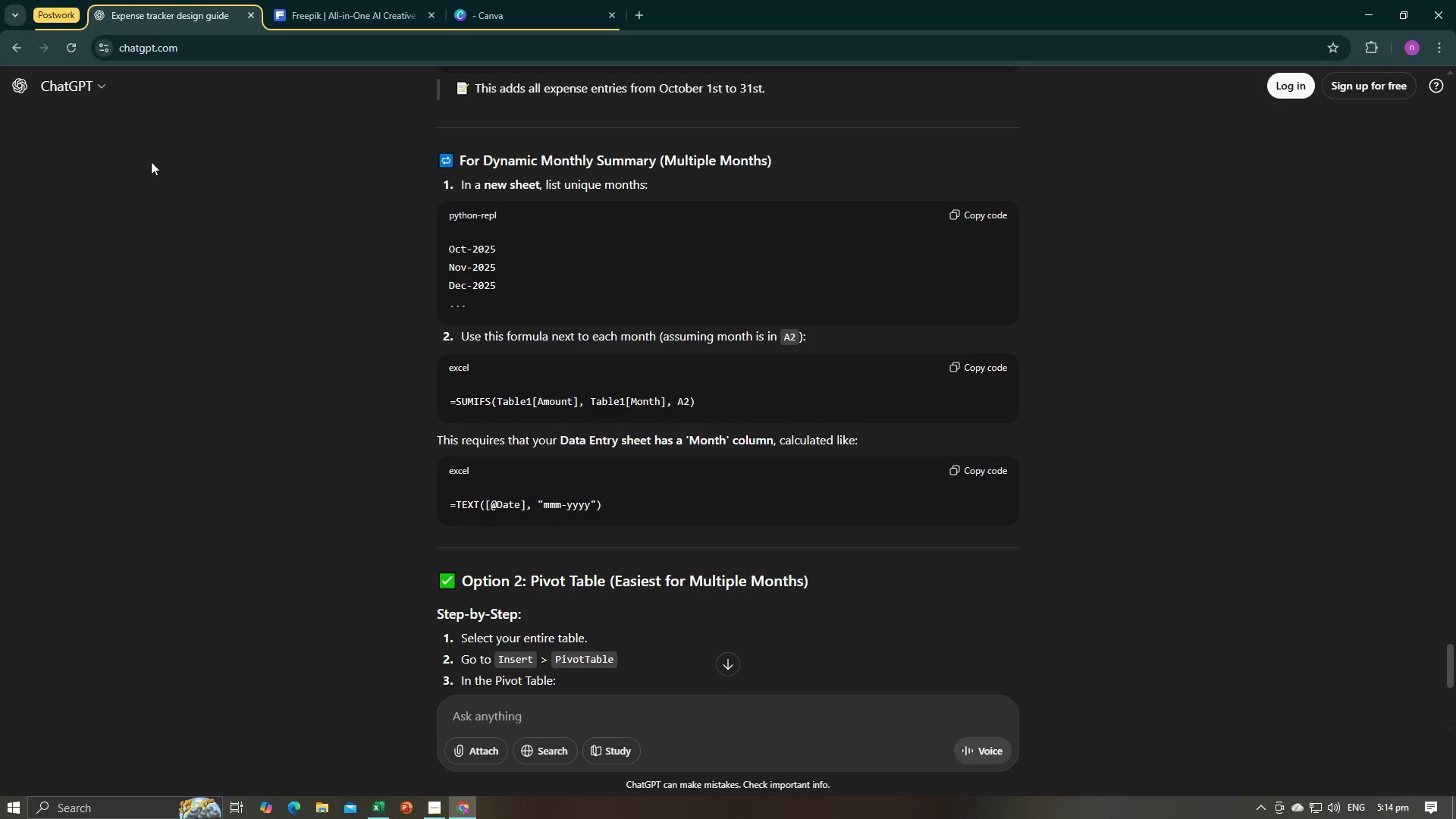 
key(Alt+AltLeft)
 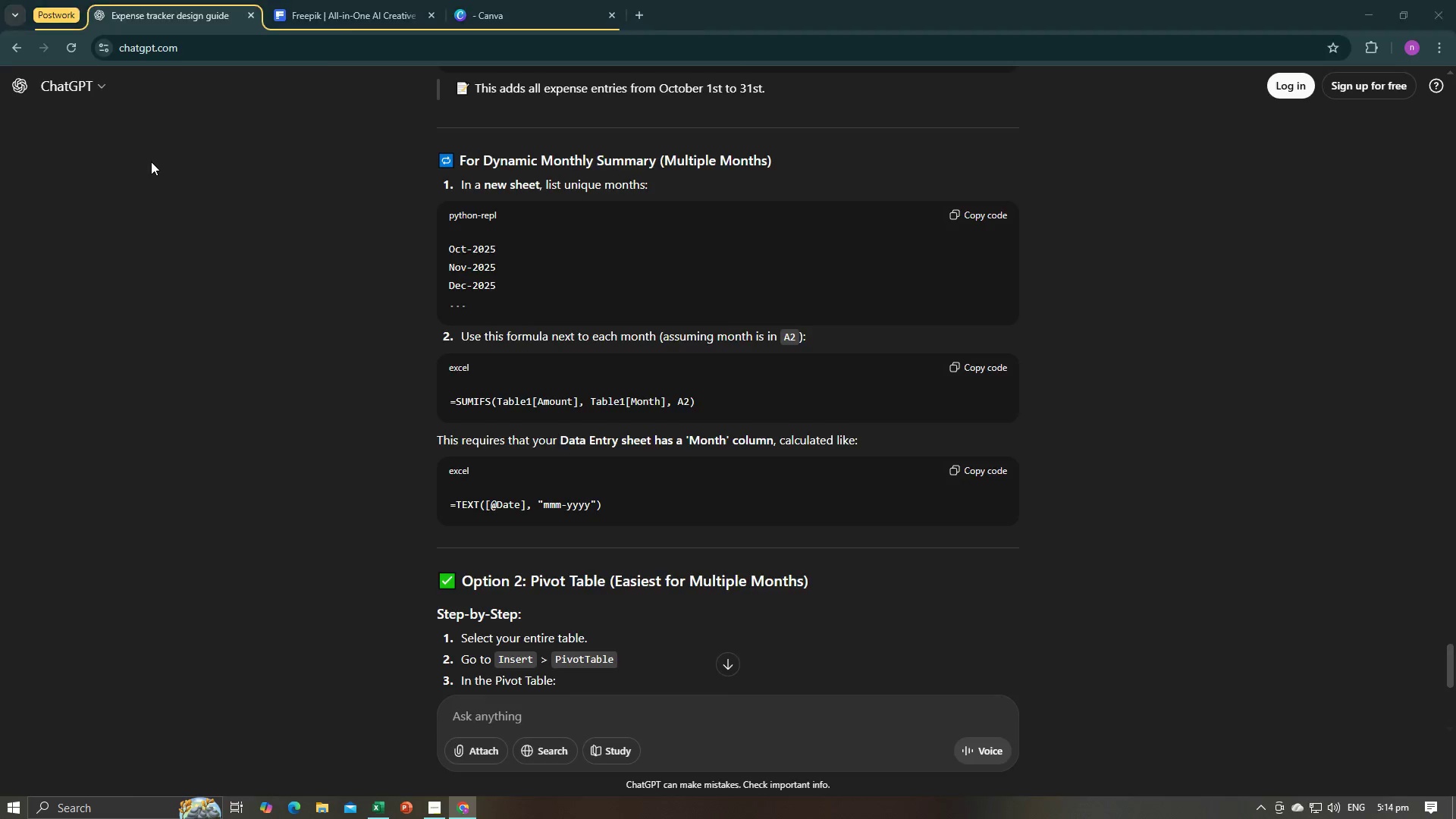 
key(Tab)
type(=sumif()
 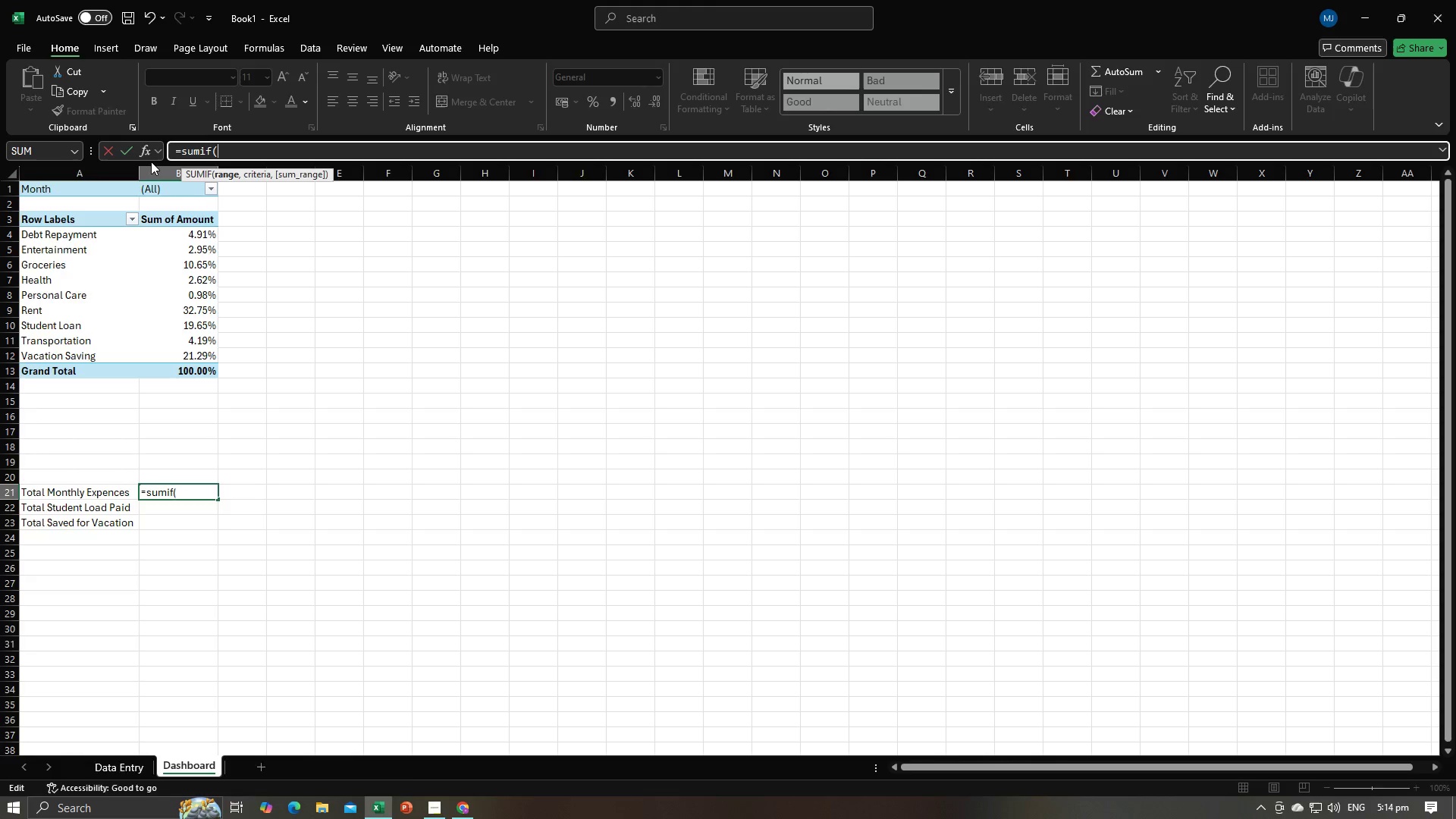 
key(Alt+AltLeft)
 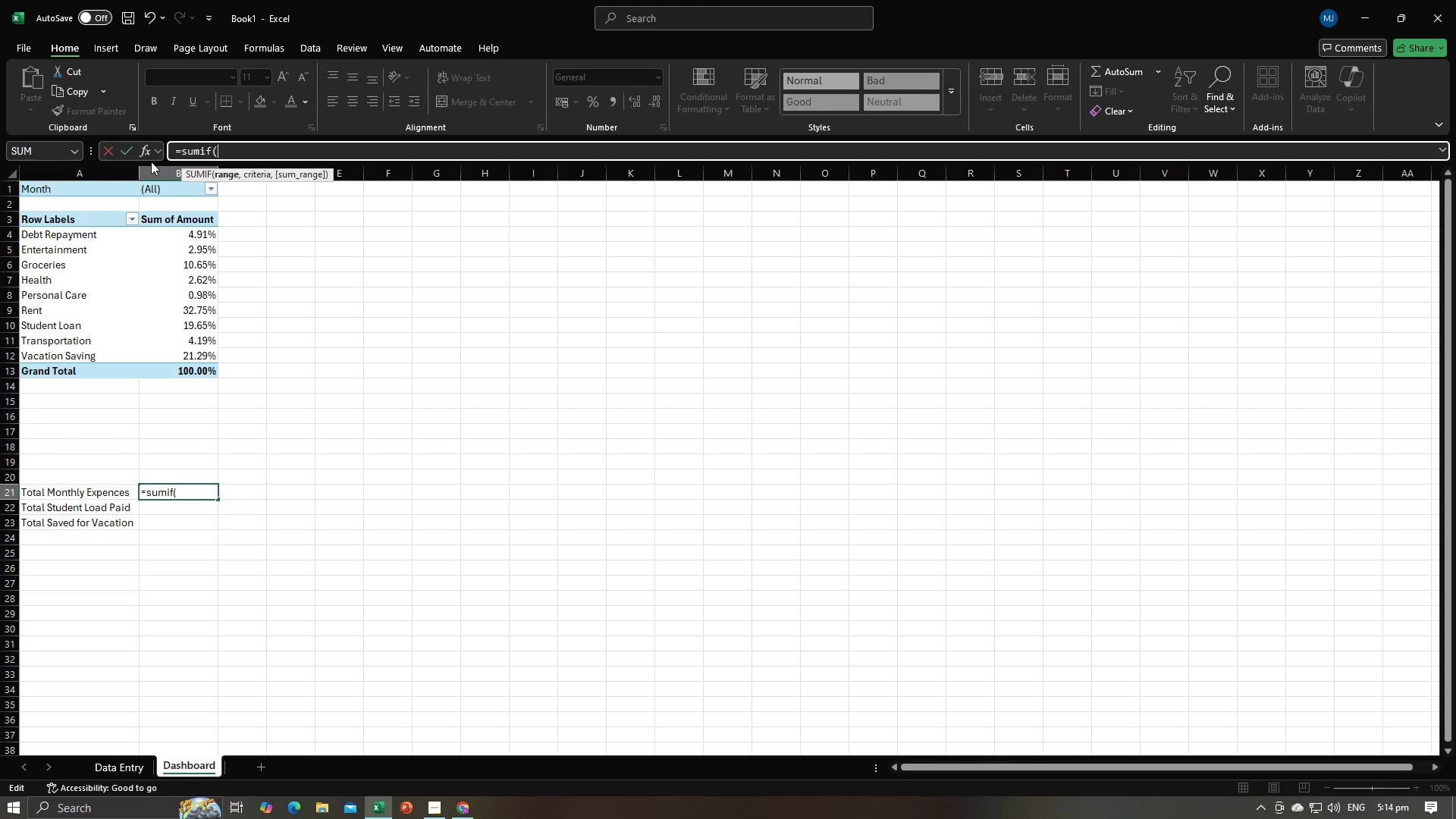 
key(Alt+Tab)
 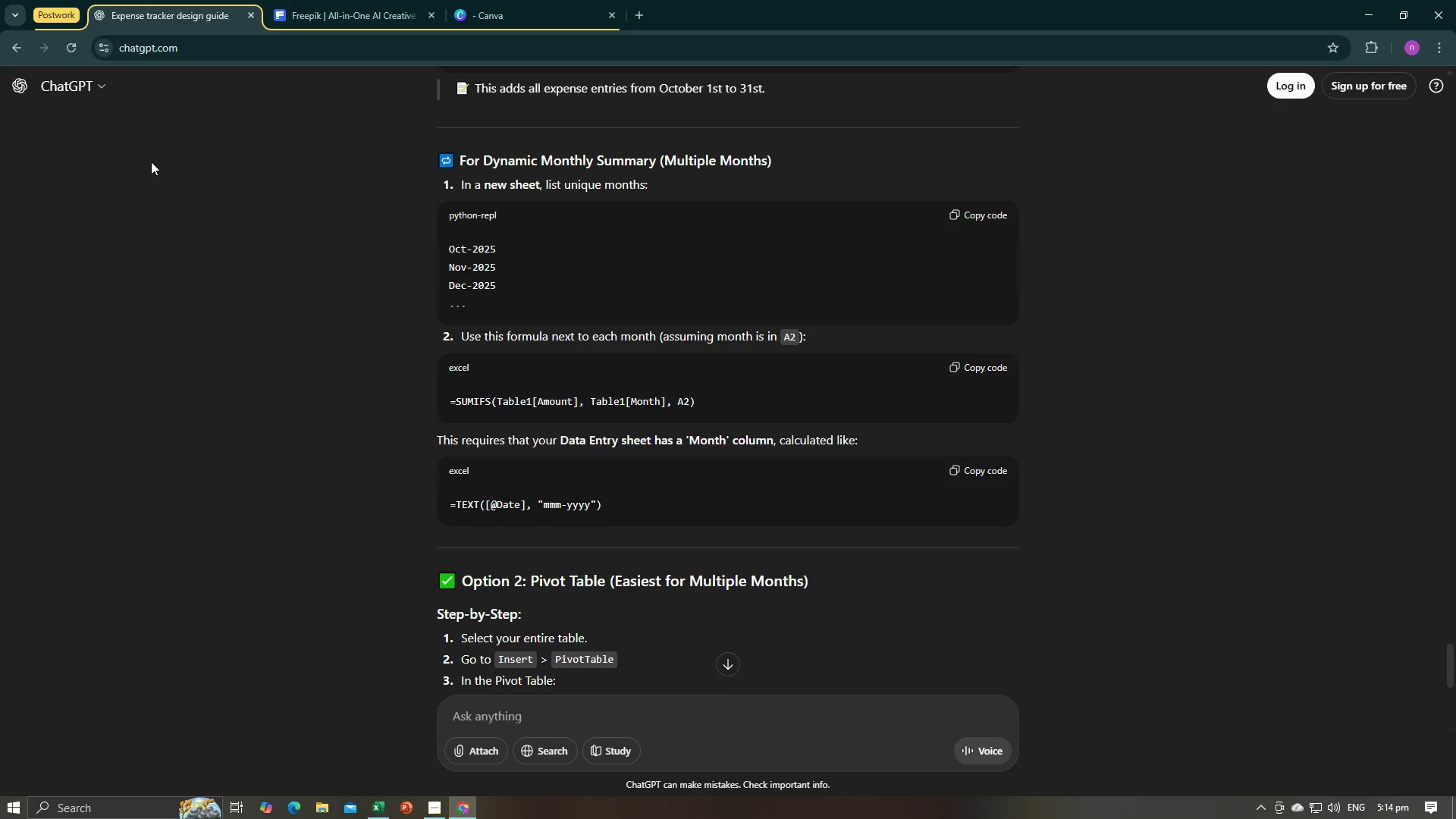 
key(Alt+AltLeft)
 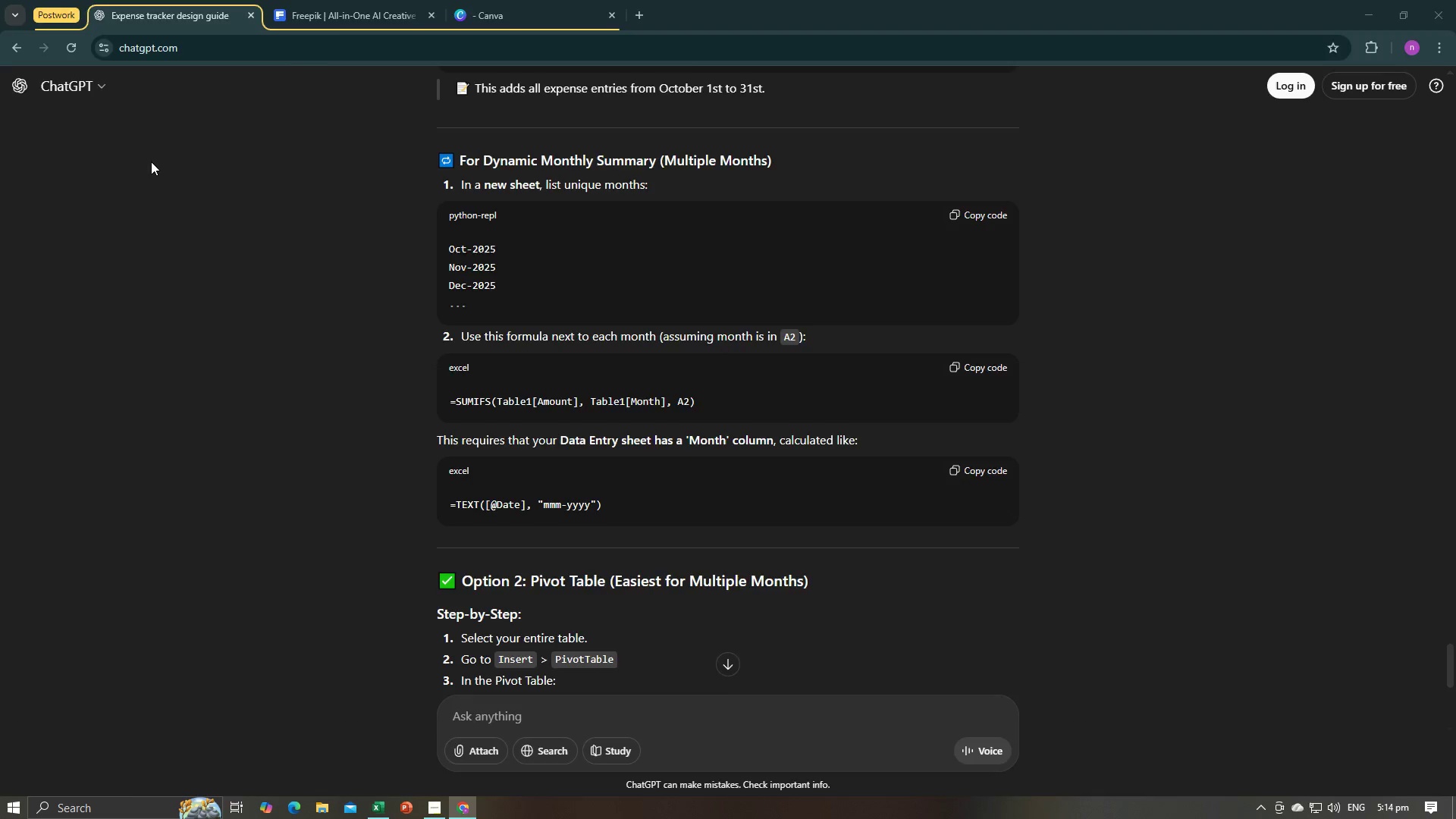 
key(Alt+Tab)
 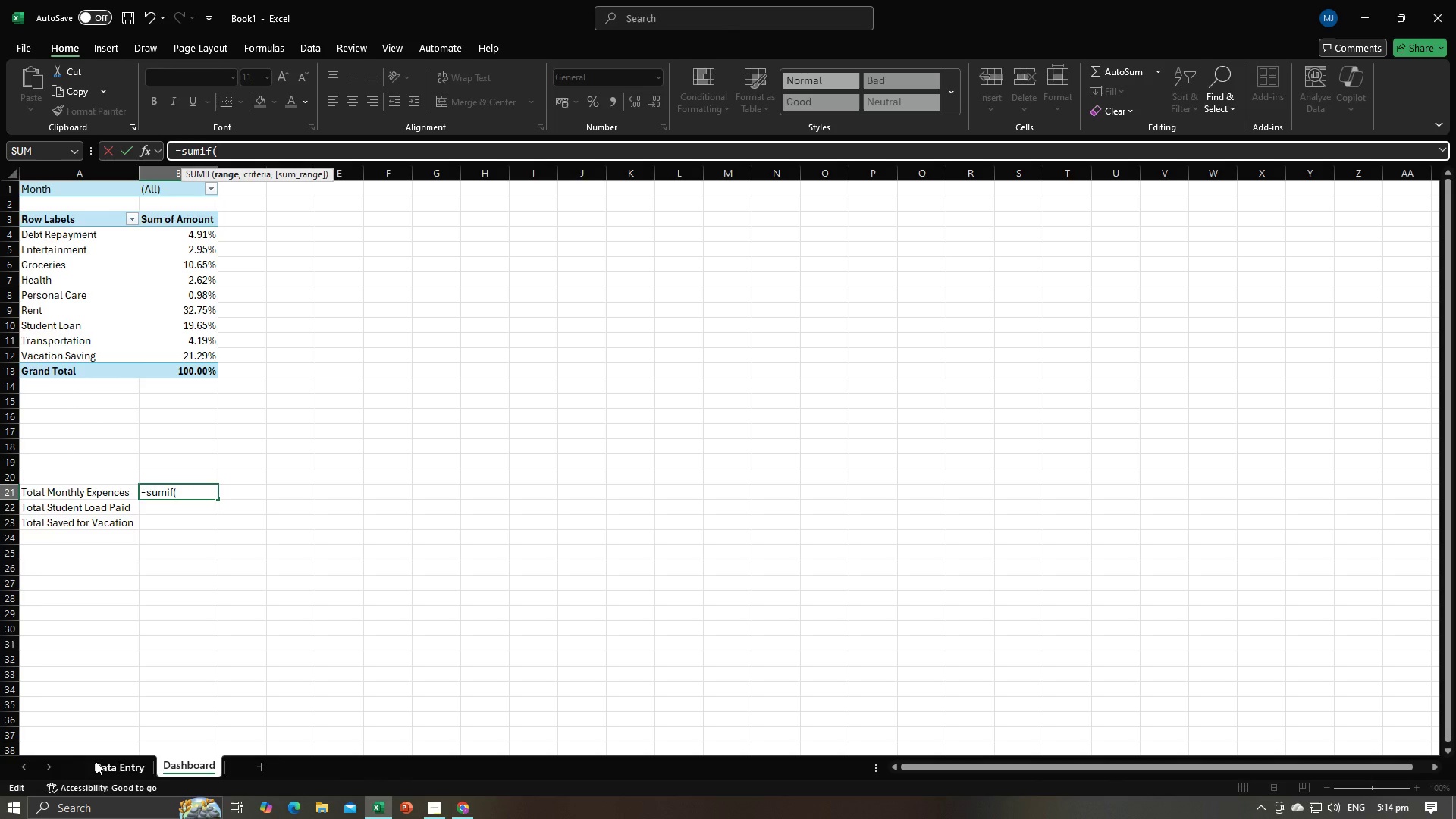 
left_click([97, 762])
 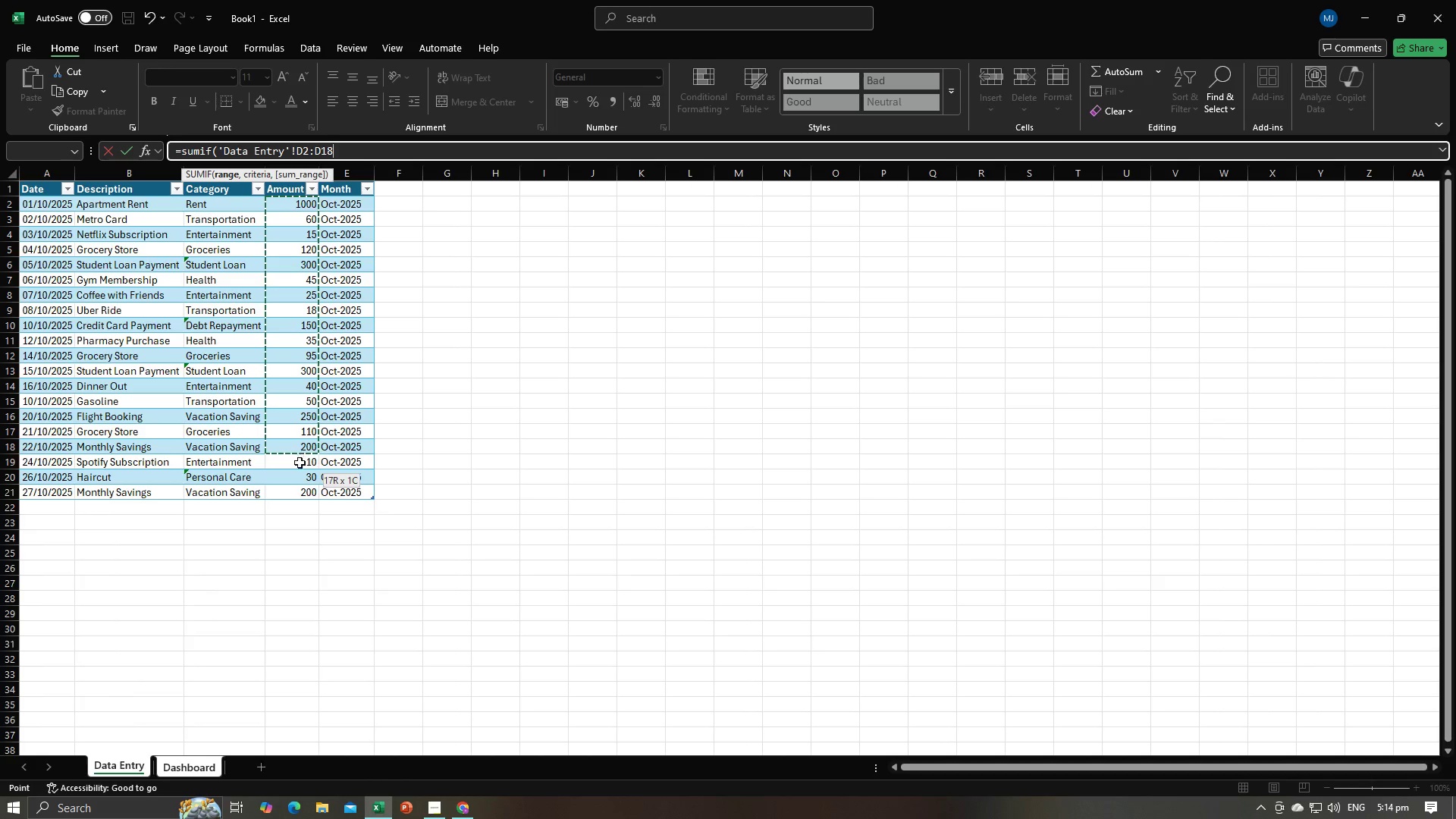 
key(Alt+AltLeft)
 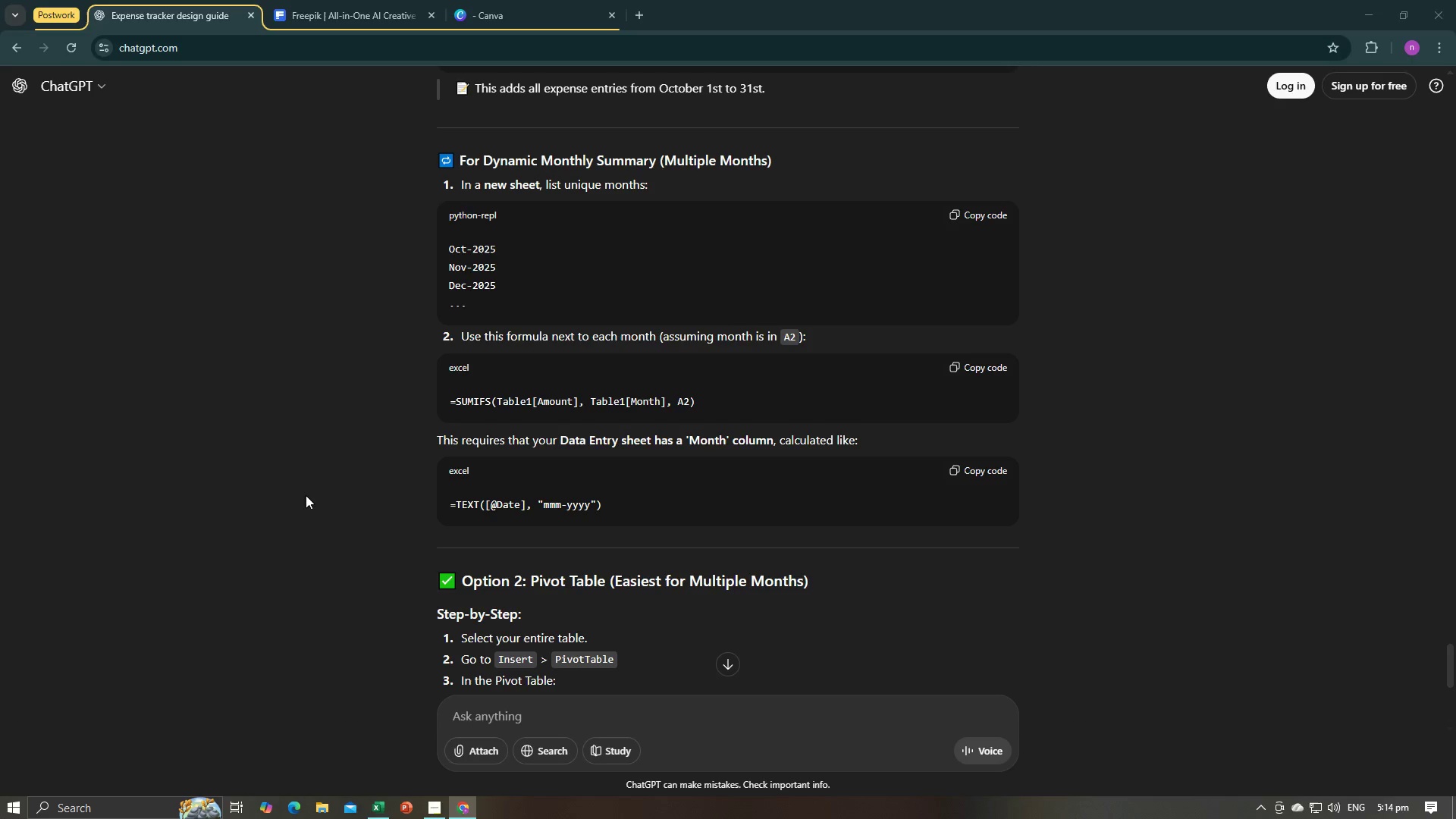 
key(Alt+Tab)
 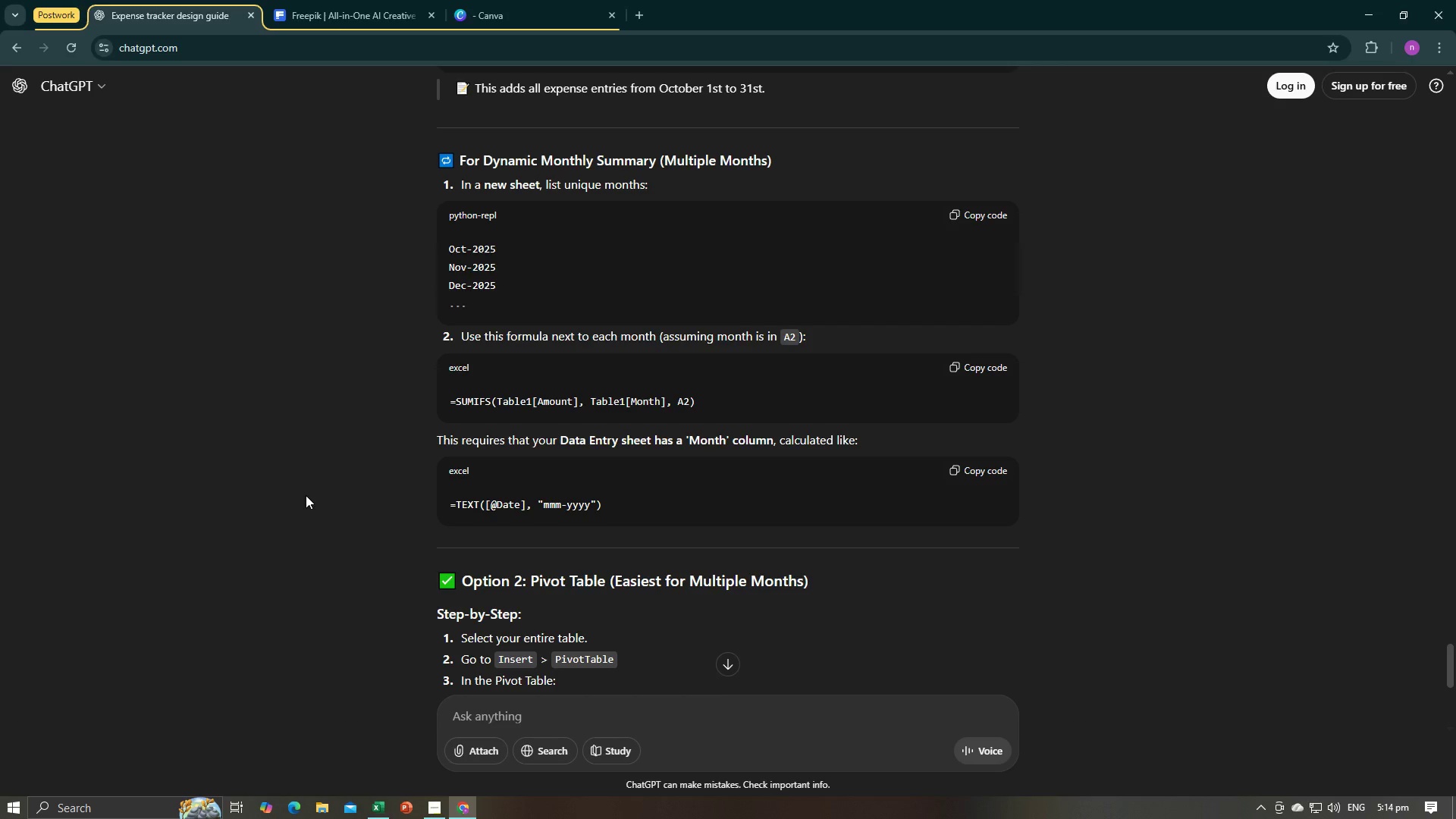 
key(Alt+AltLeft)
 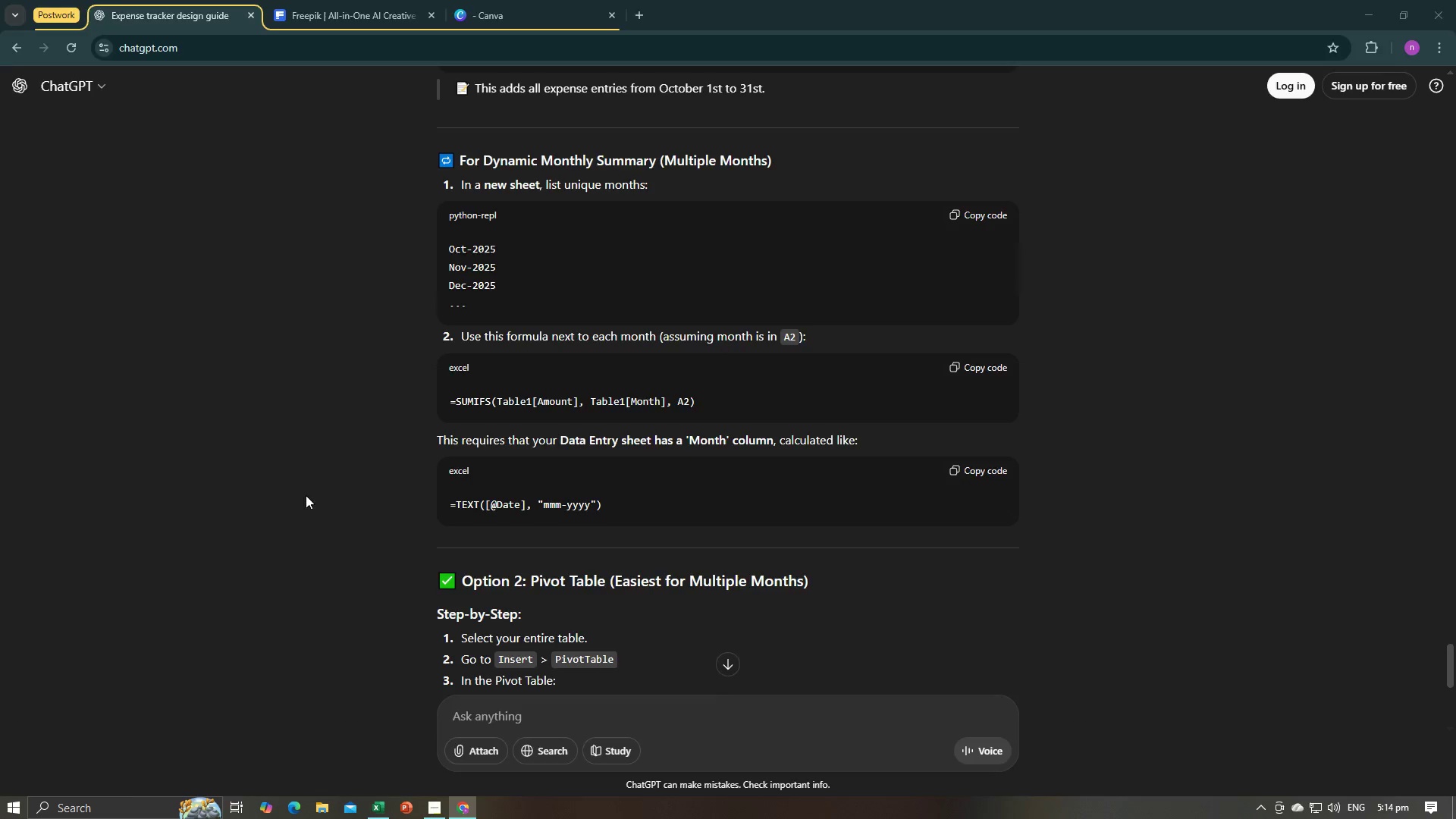 
key(Alt+Tab)
 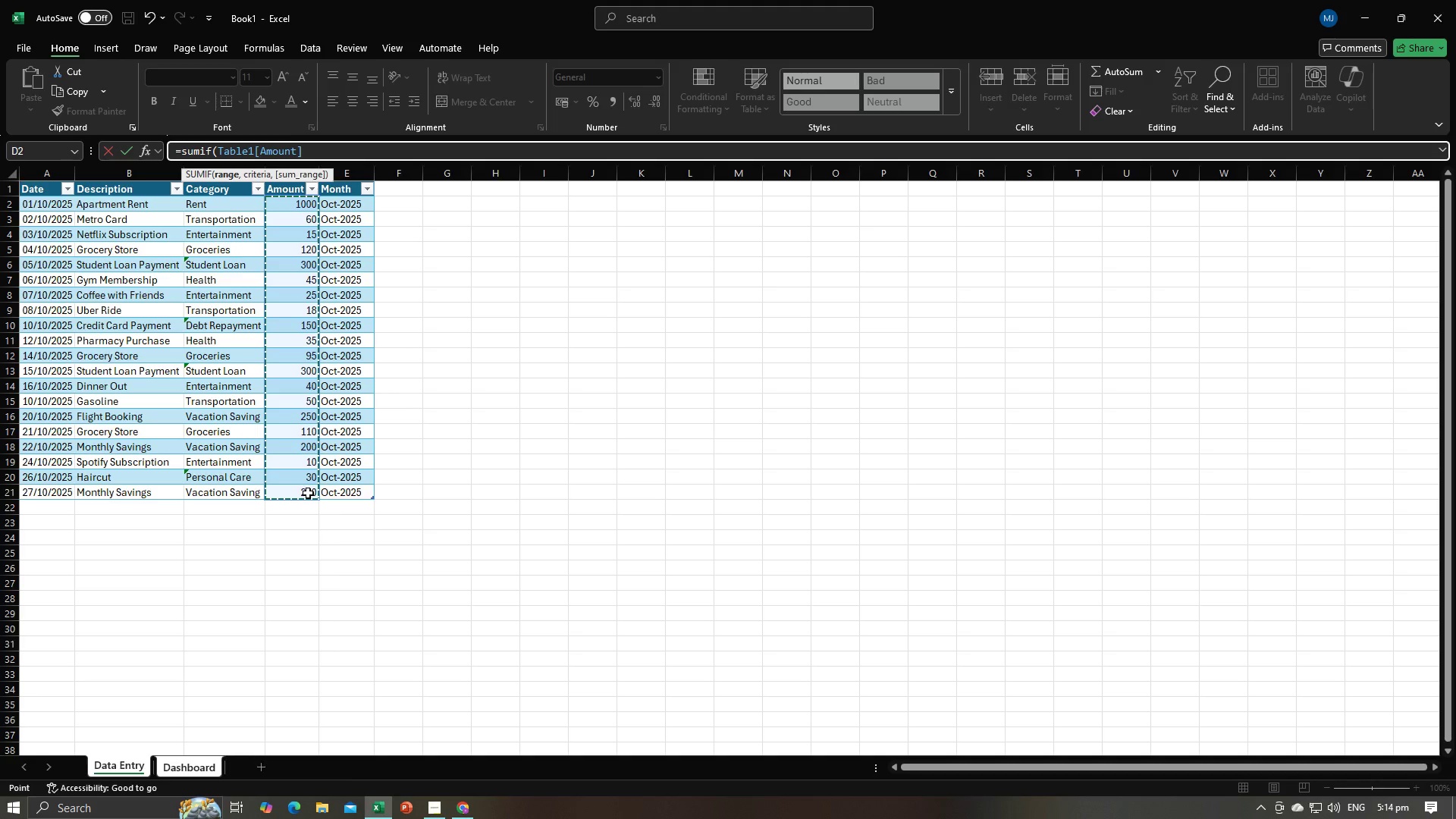 
key(Comma)
 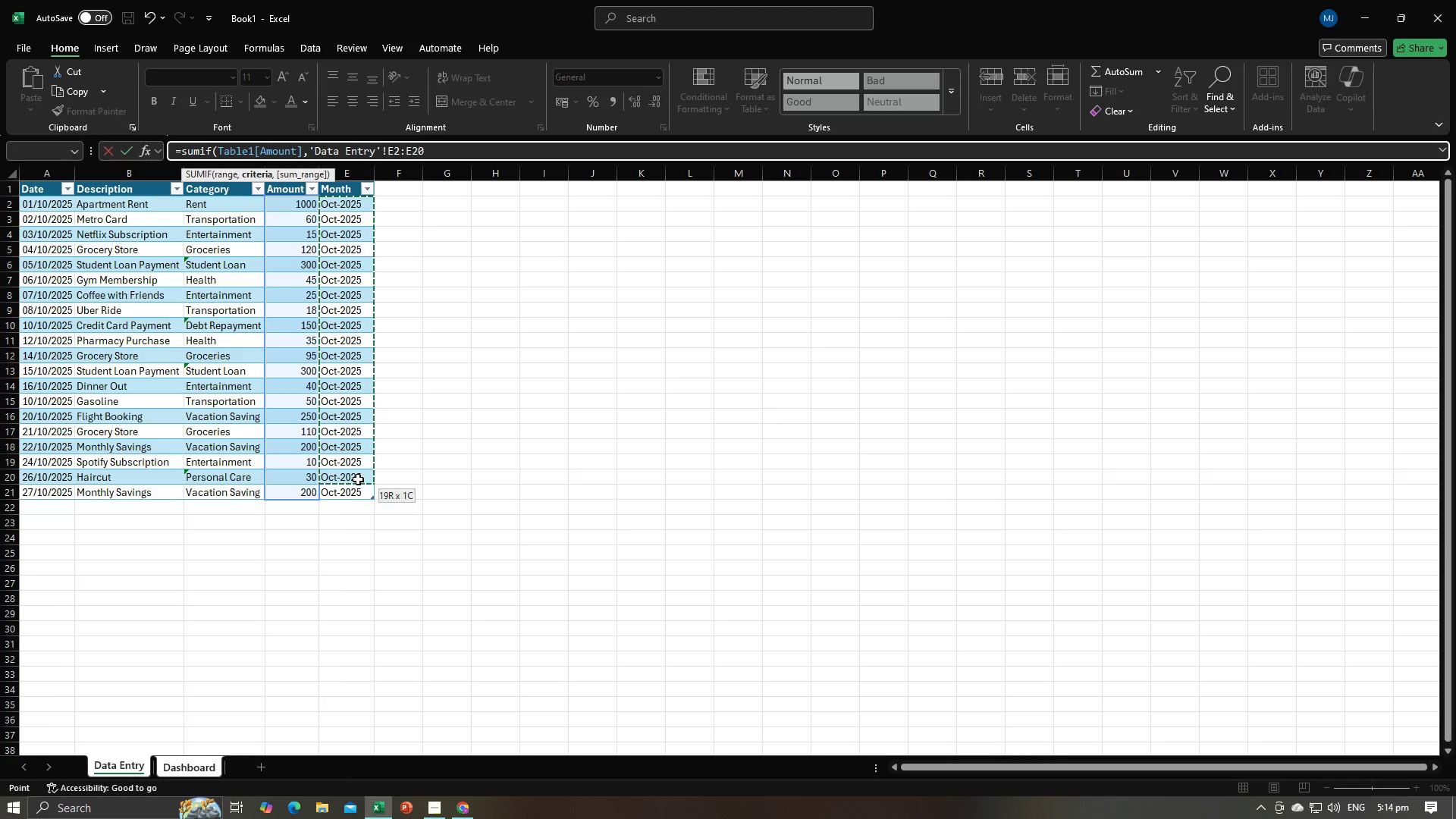 
key(Alt+AltLeft)
 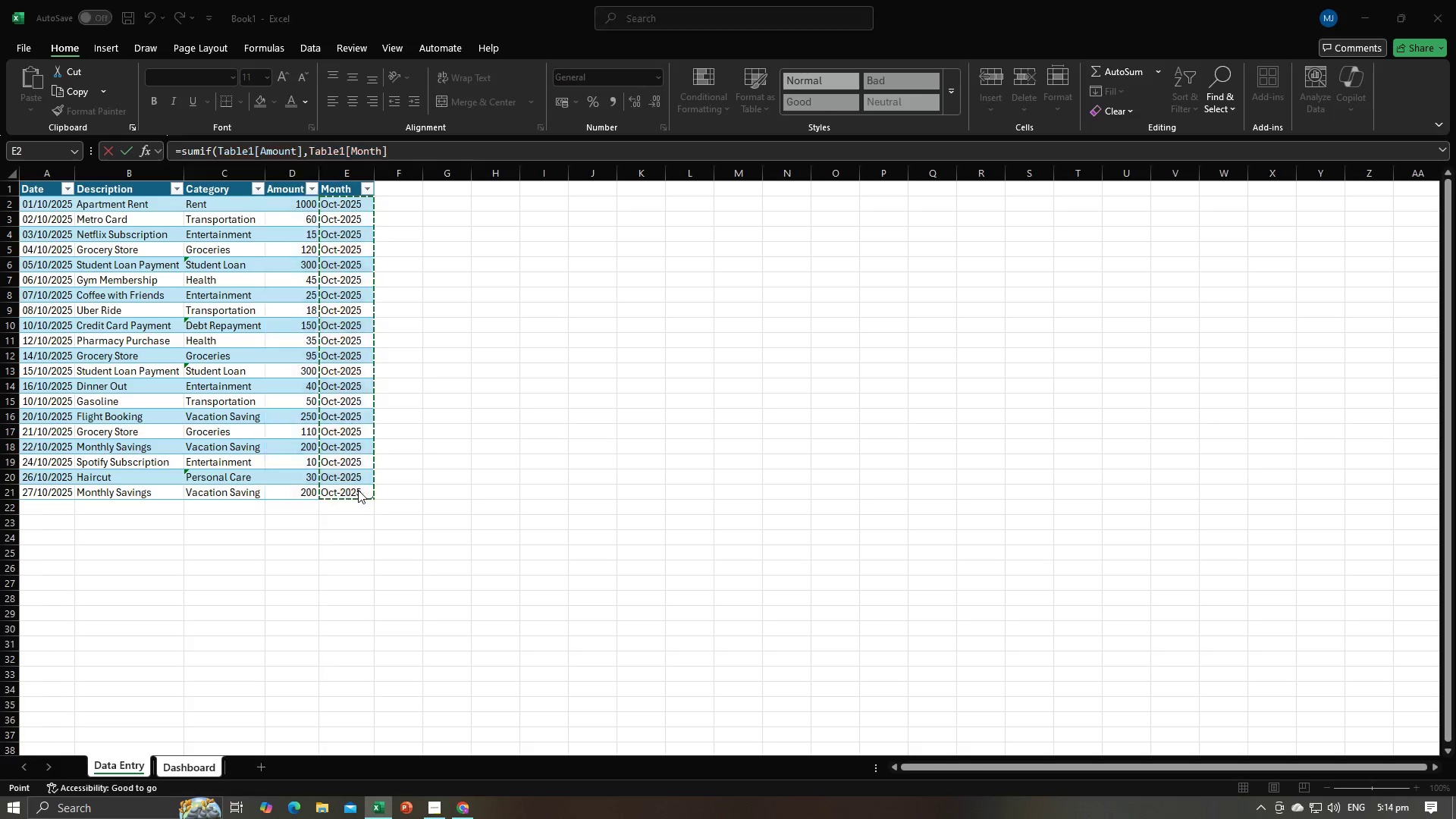 
key(Alt+Tab)
 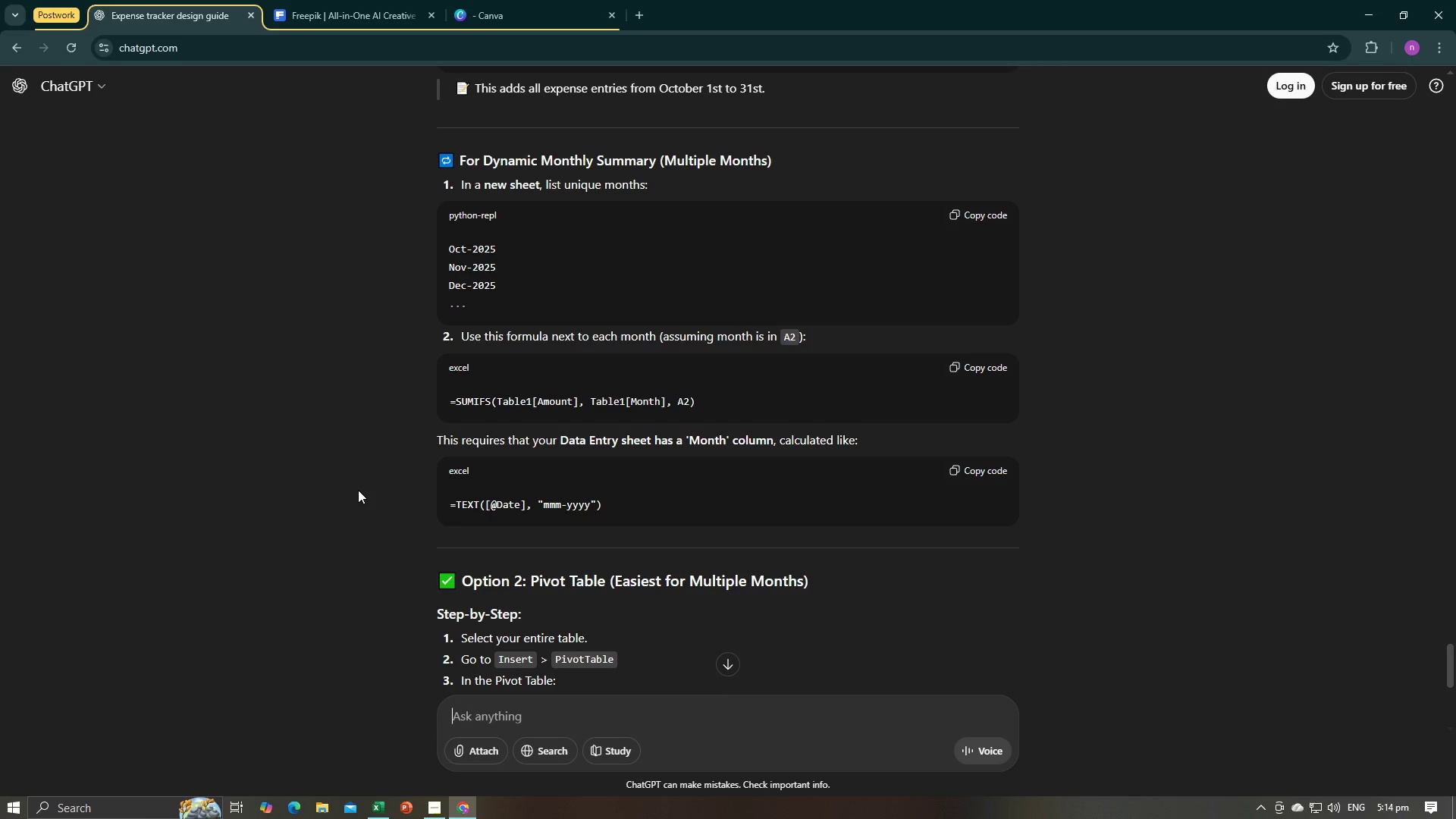 
key(Alt+AltLeft)
 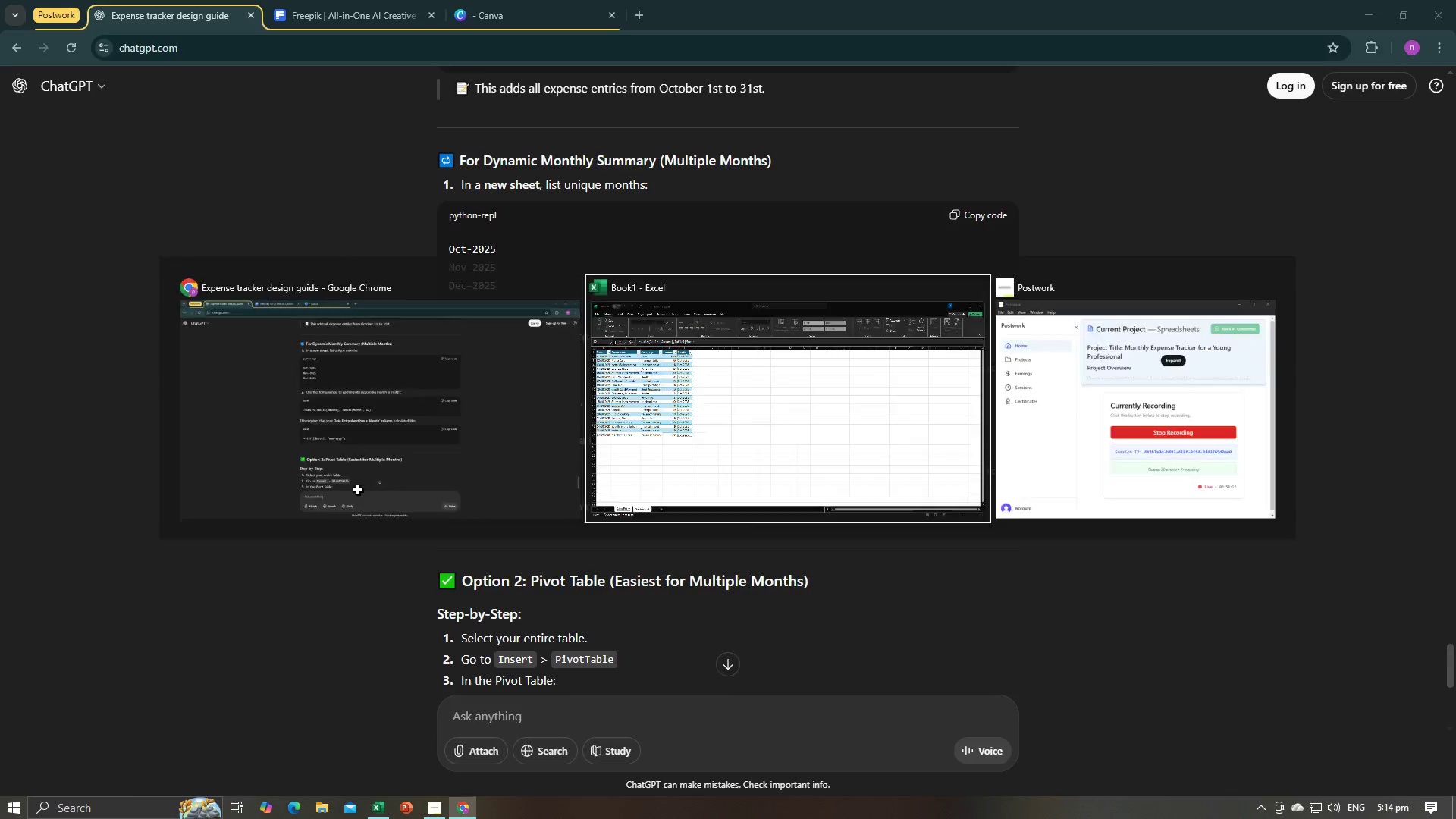 
key(Alt+Tab)
 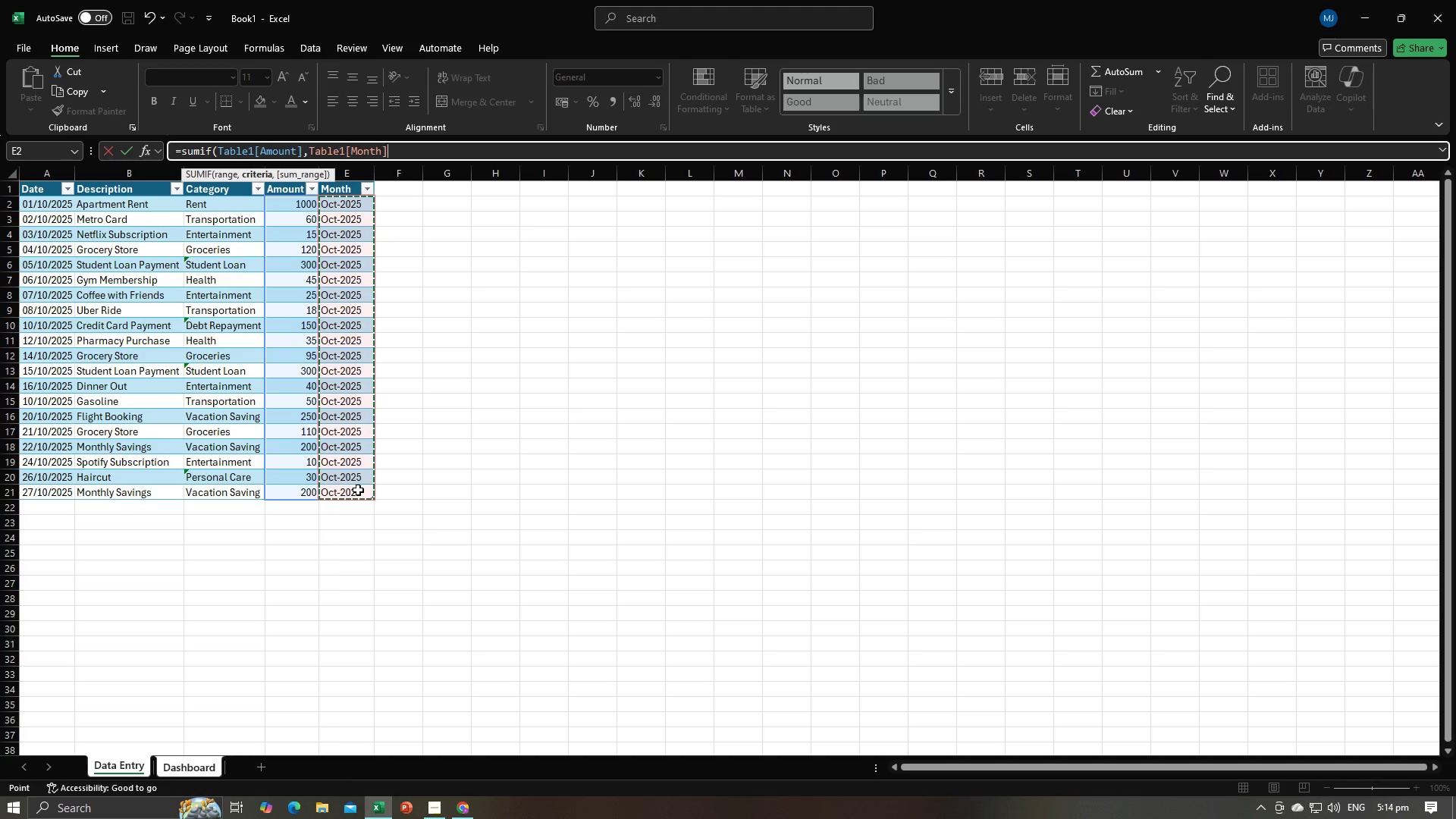 
key(Comma)
 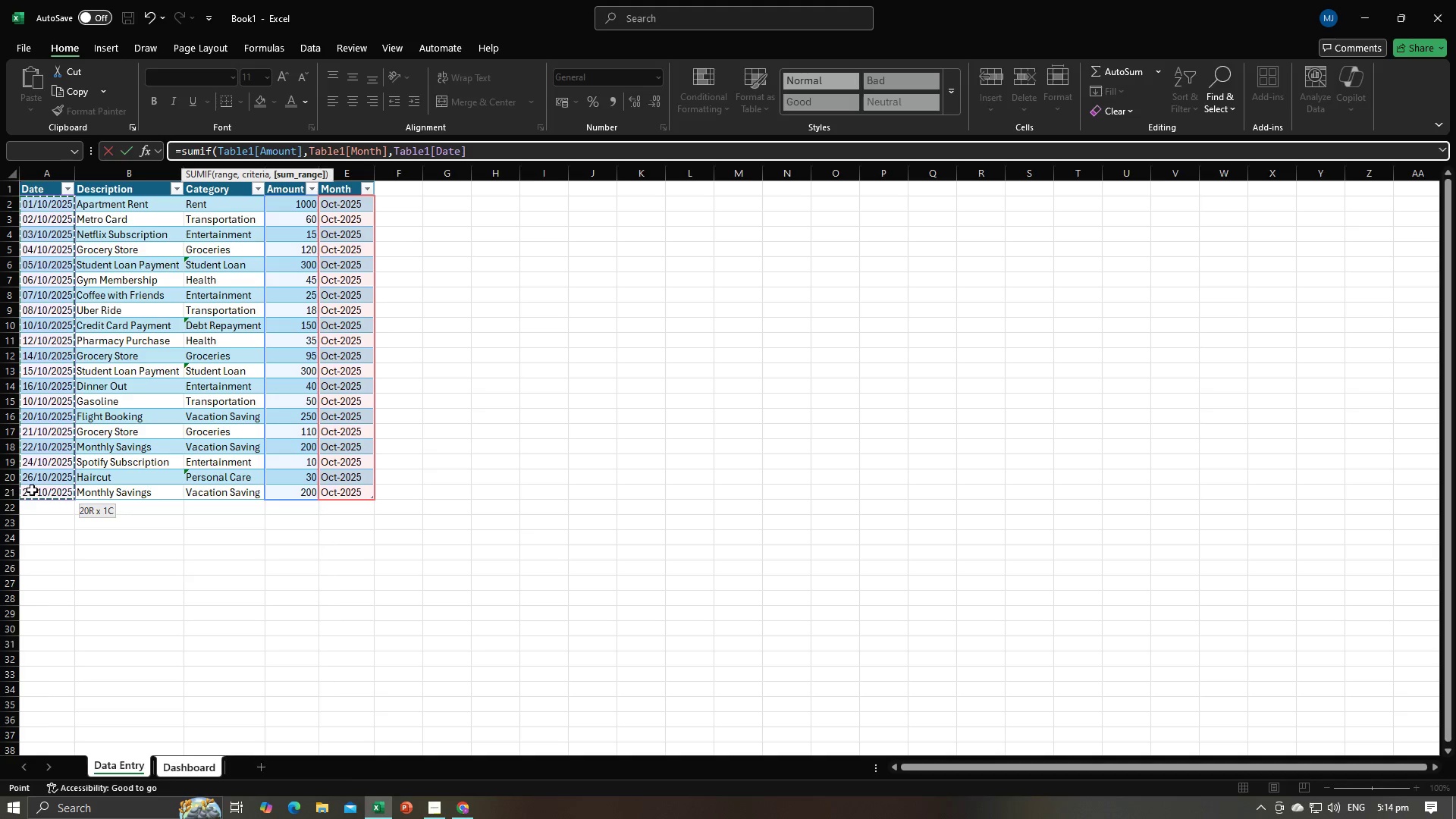 
key(Enter)
 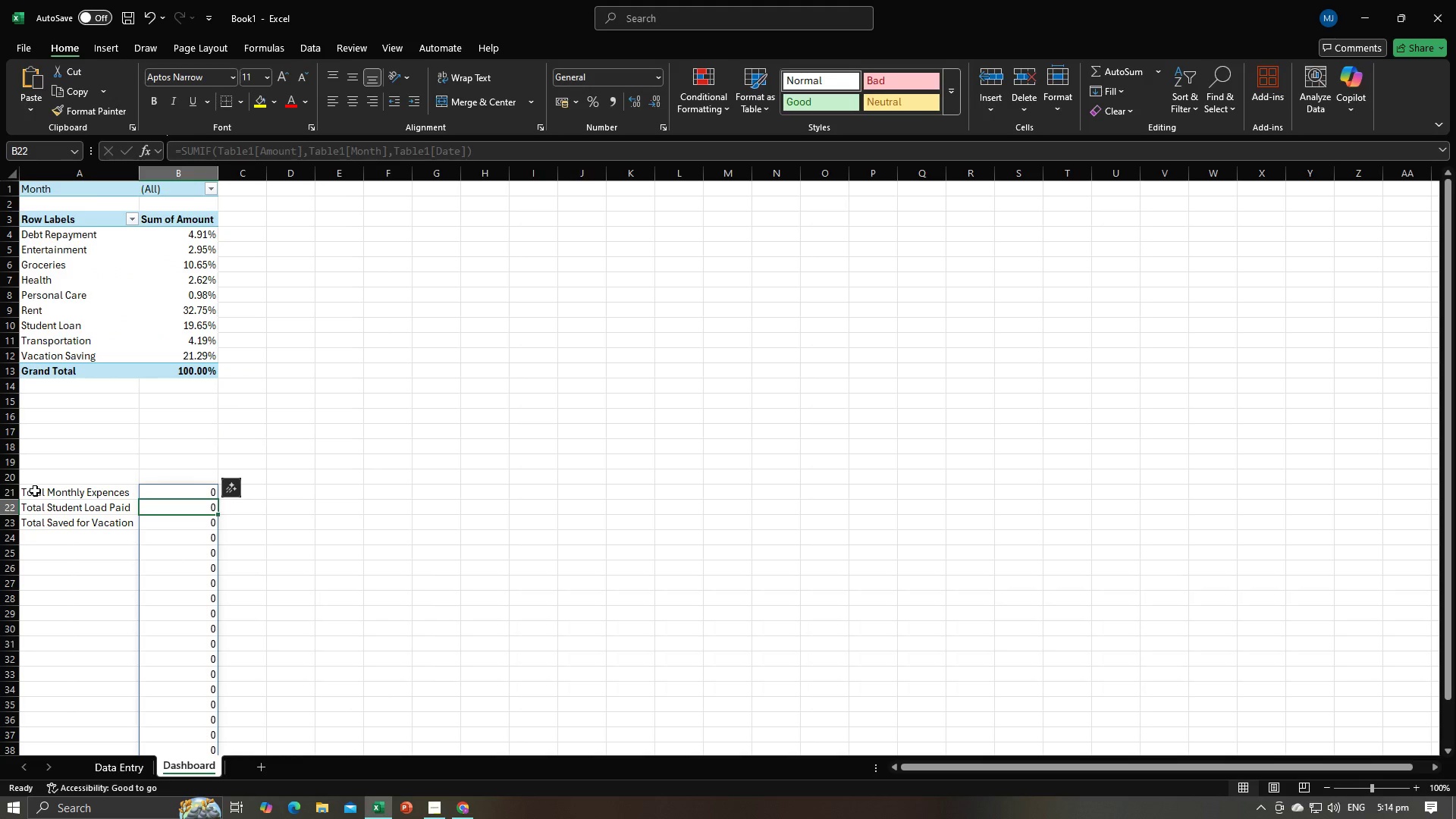 
key(Control+Z)
 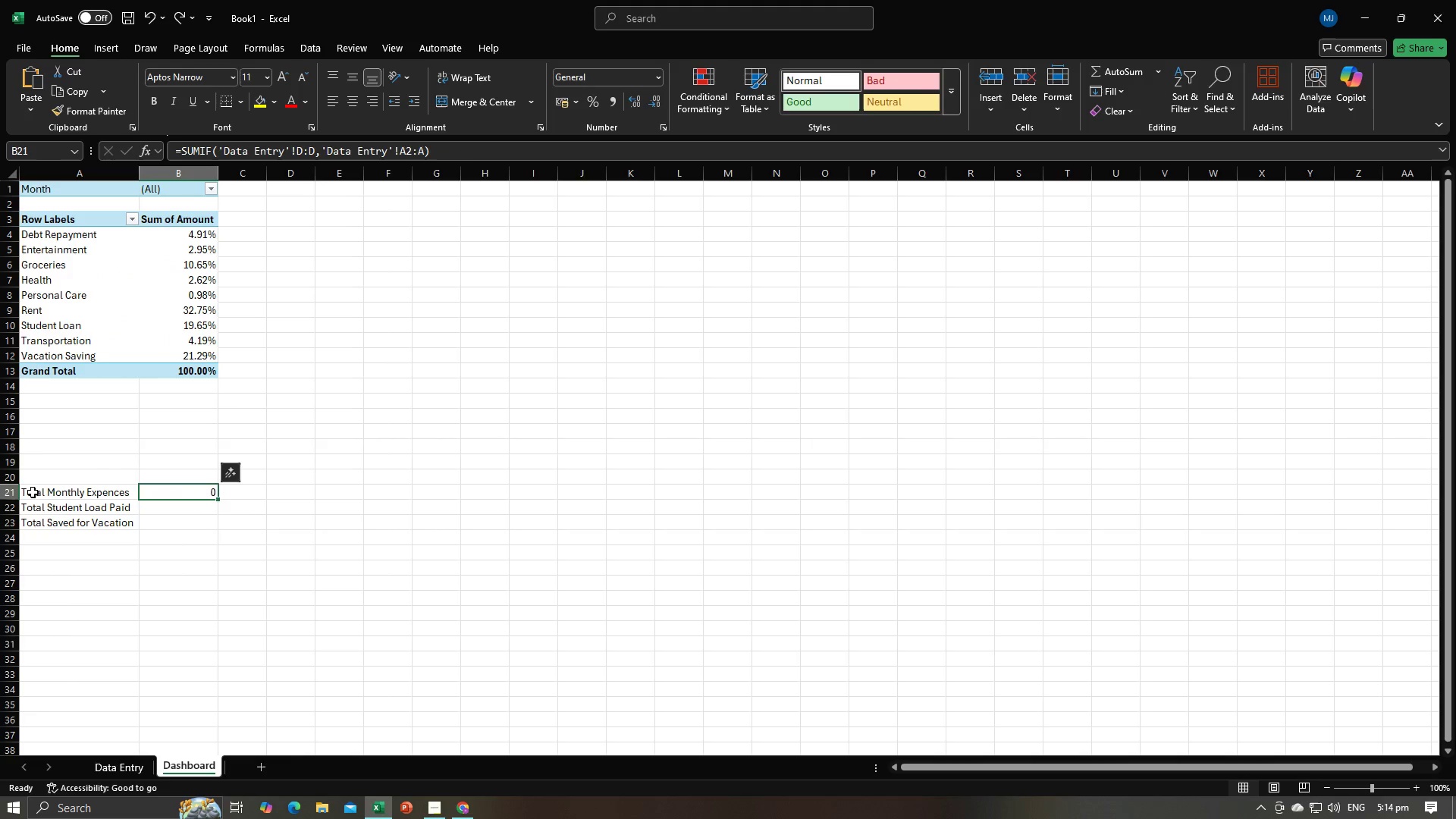 
key(Control+Z)
 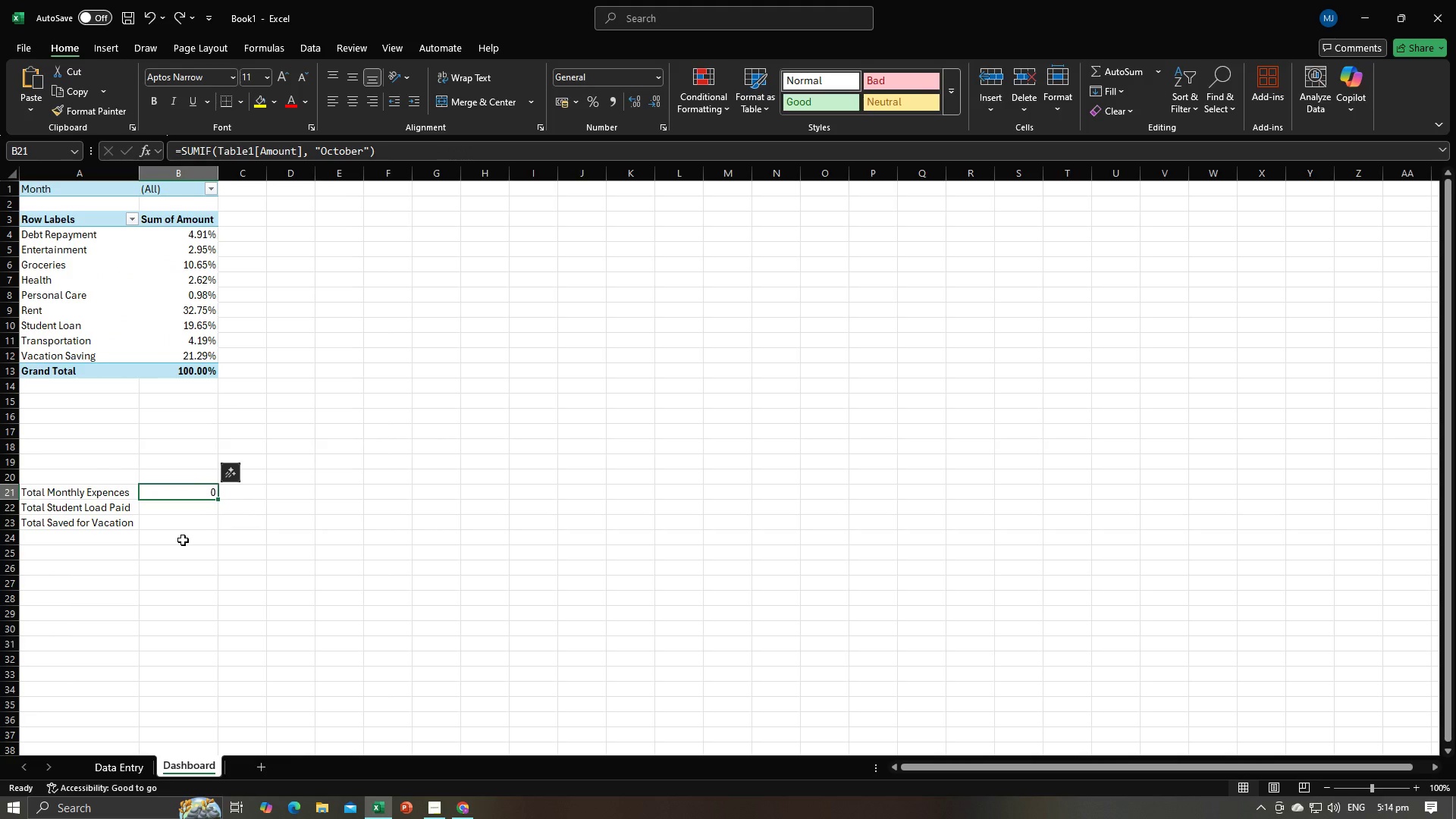 
key(Control+Z)
 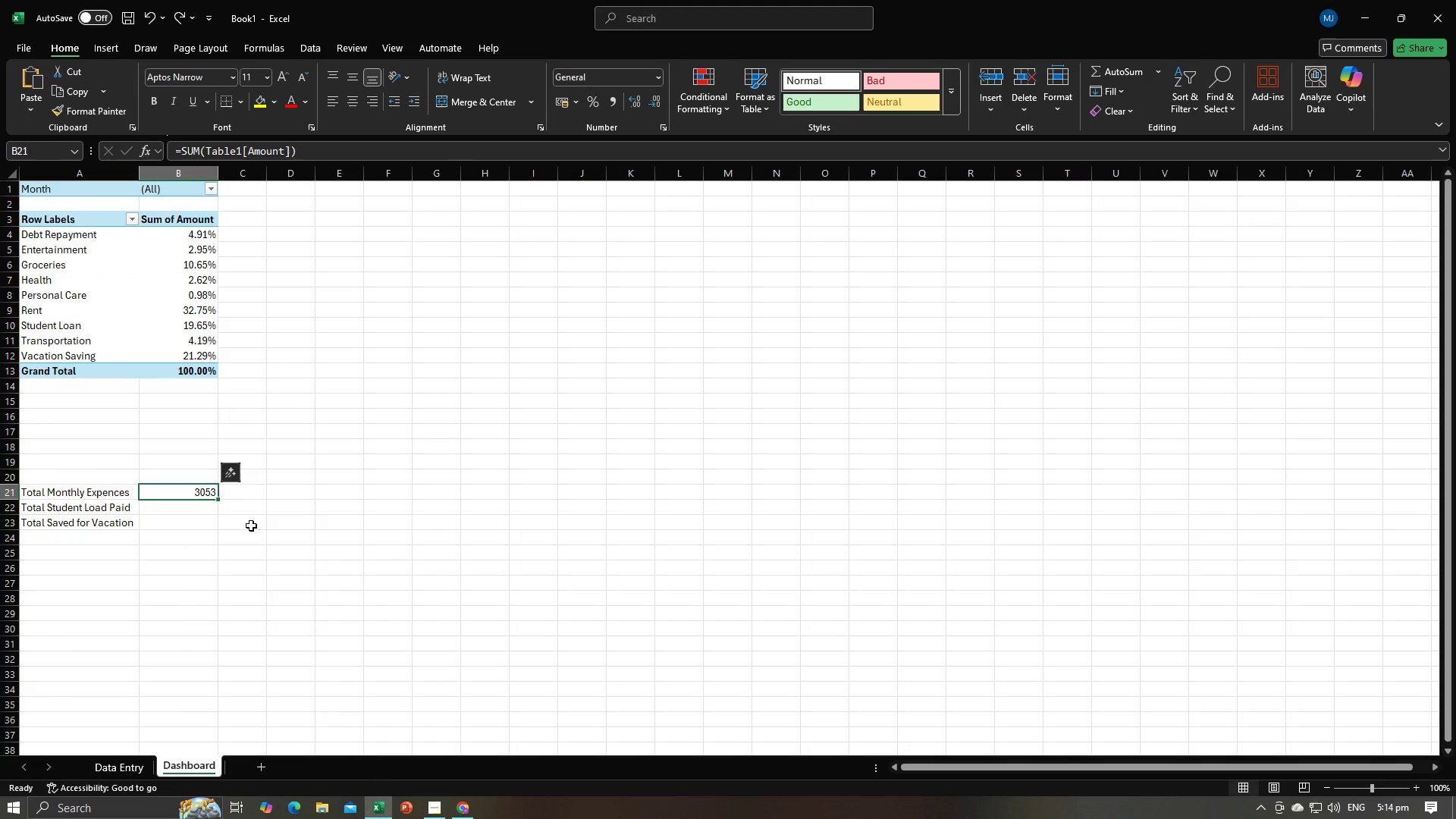 
key(Alt+AltLeft)
 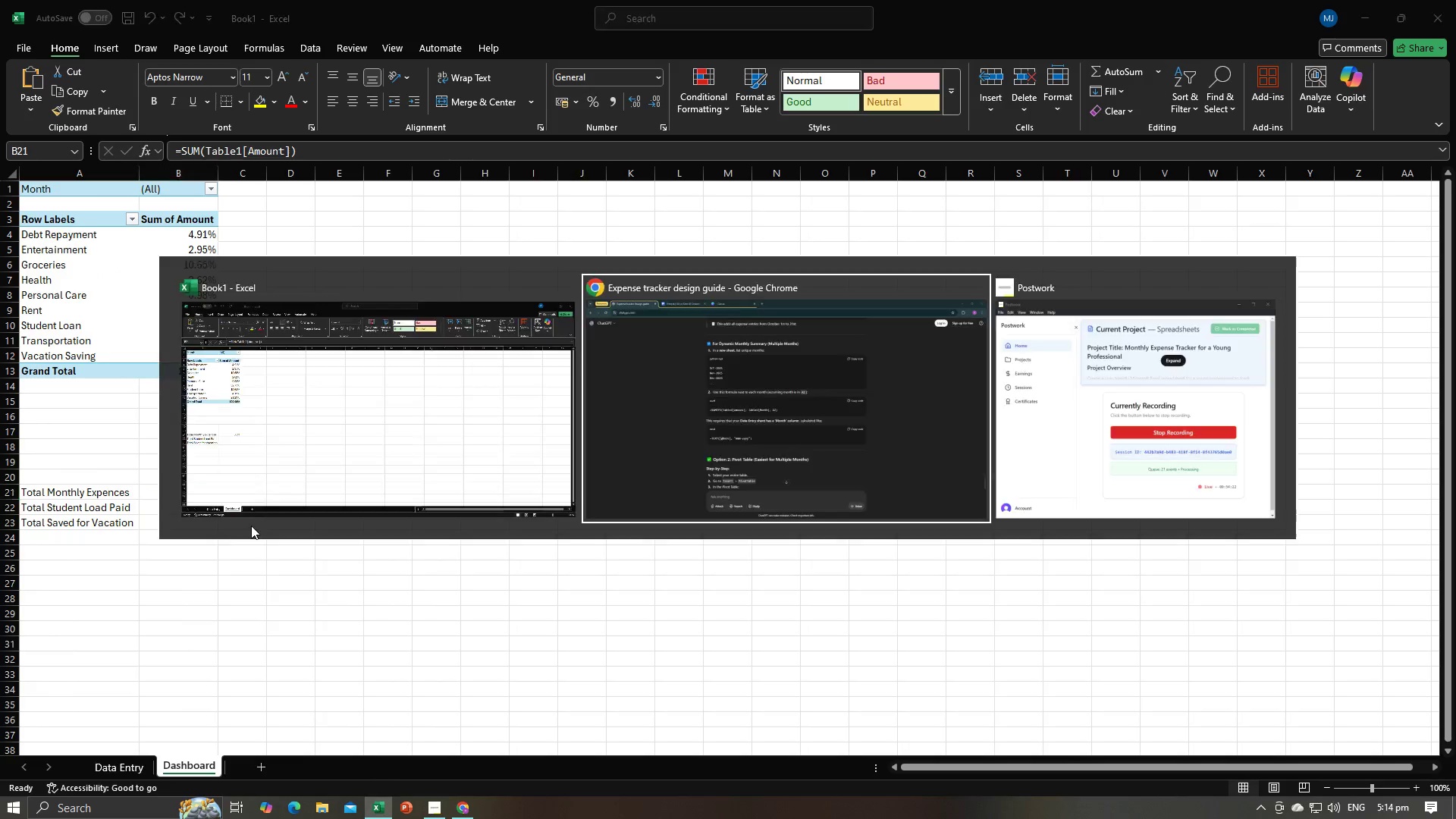 
key(Alt+Tab)
 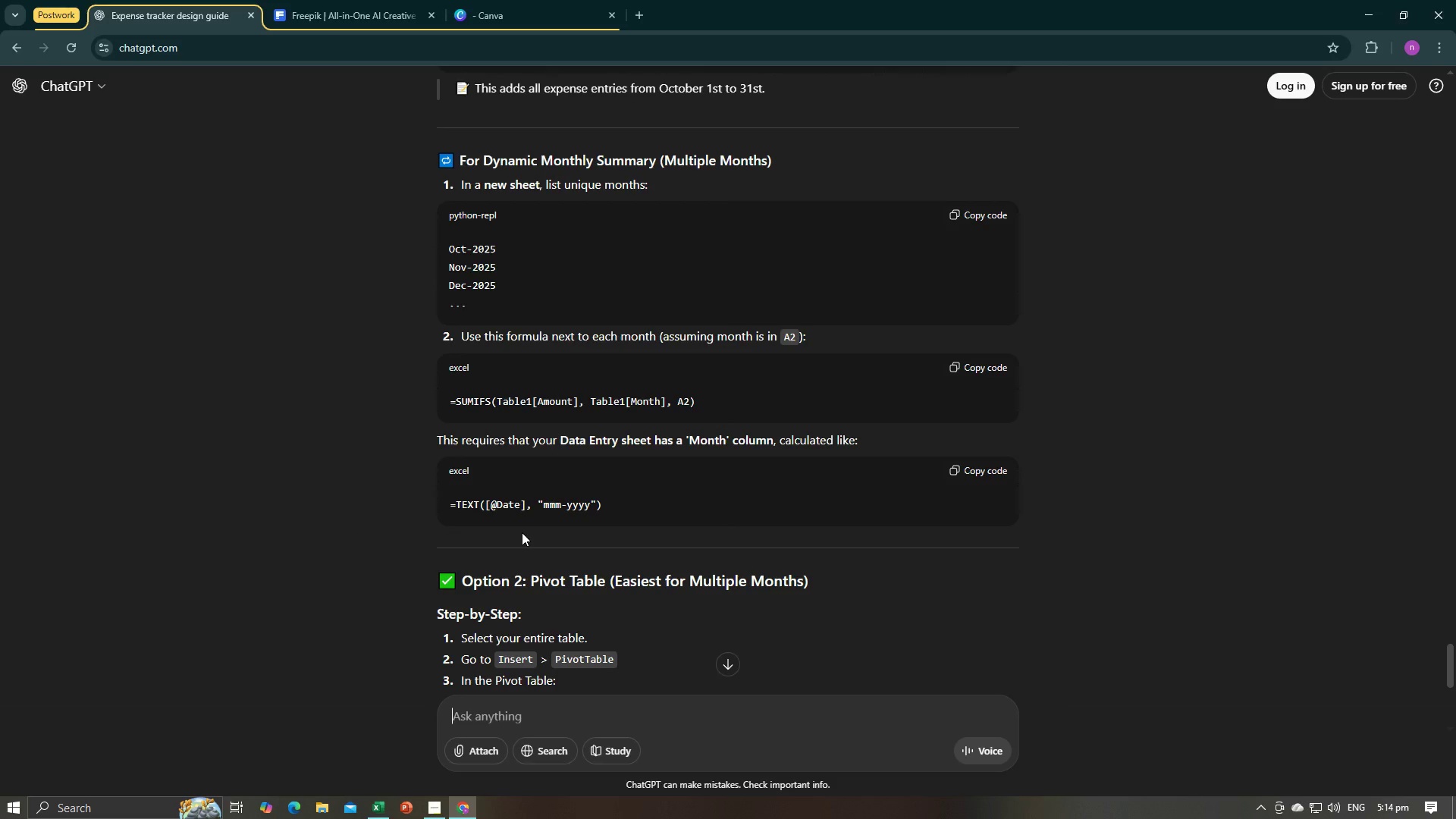 
scroll: coordinate [553, 541], scroll_direction: down, amount: 7.0
 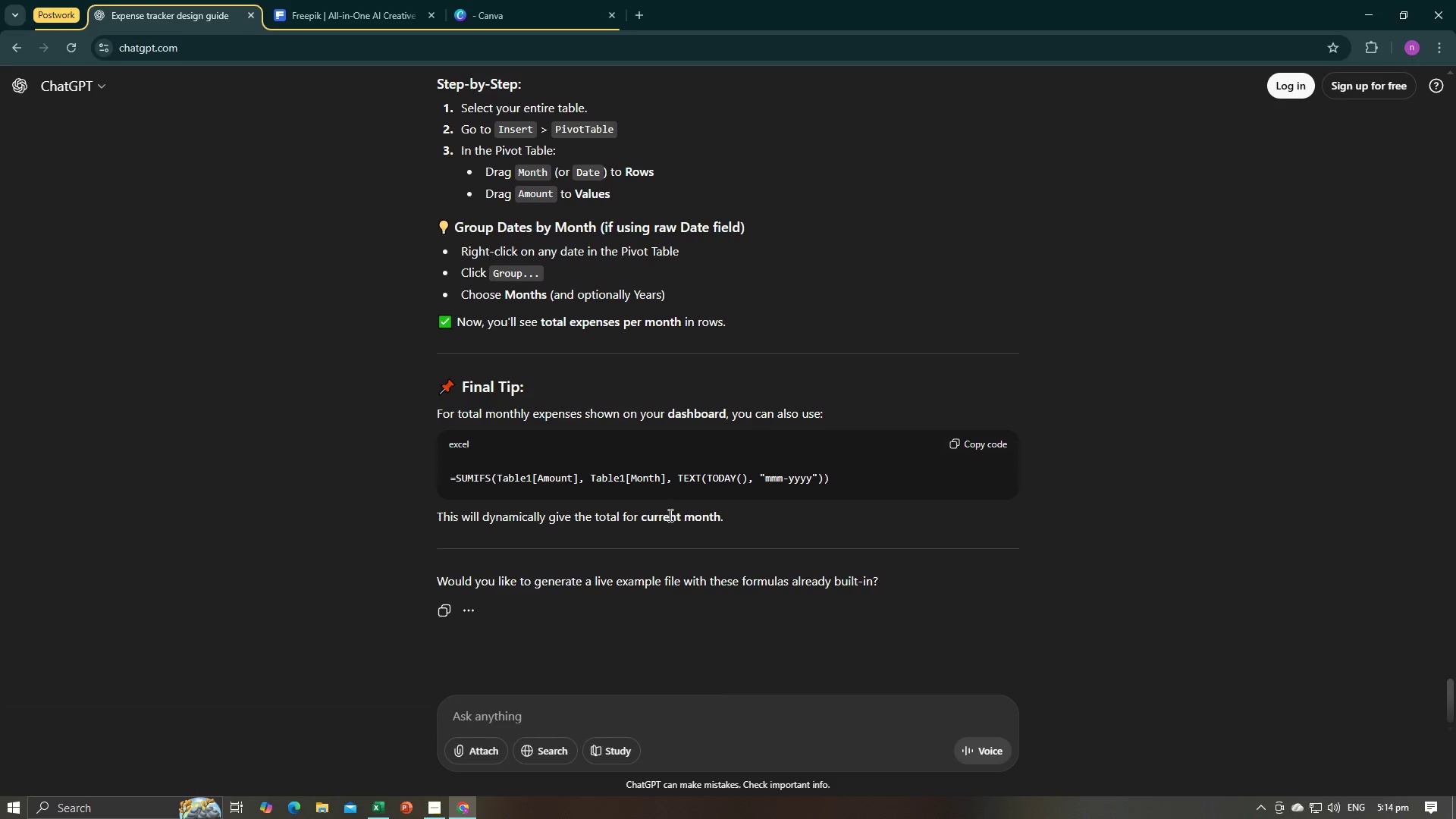 
wait(6.58)
 